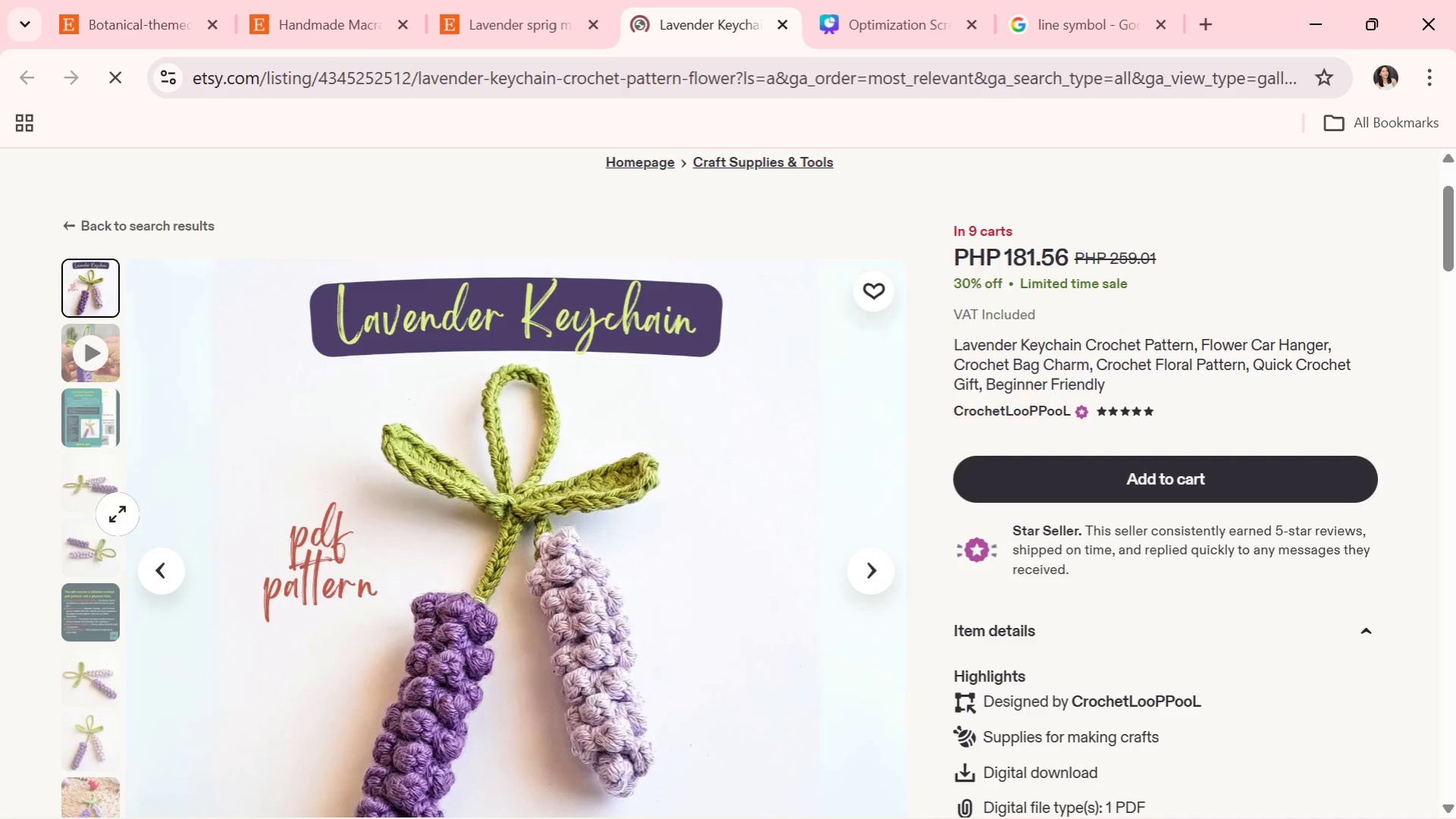 
left_click([93, 483])
 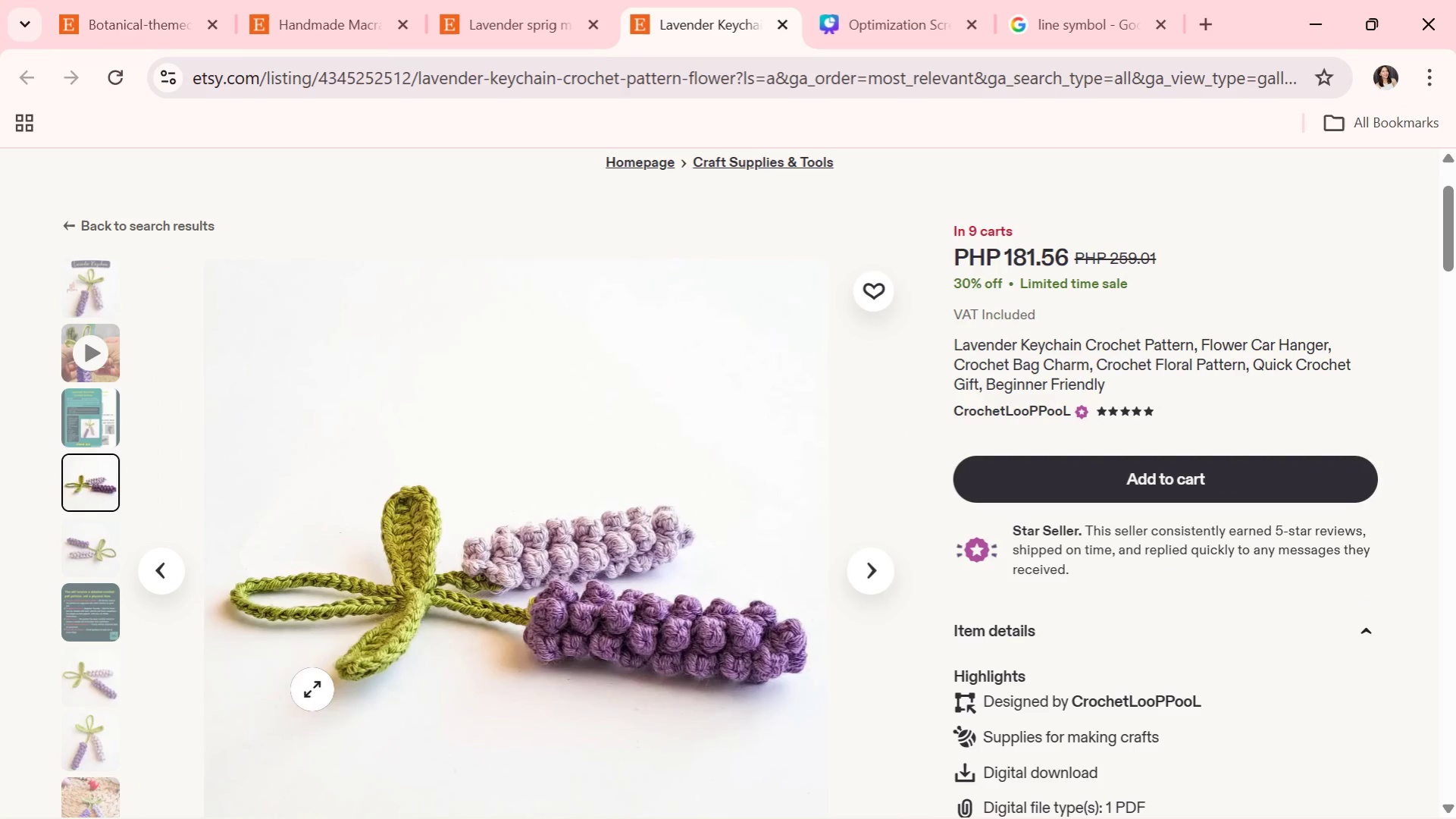 
scroll: coordinate [280, 645], scroll_direction: down, amount: 1.0
 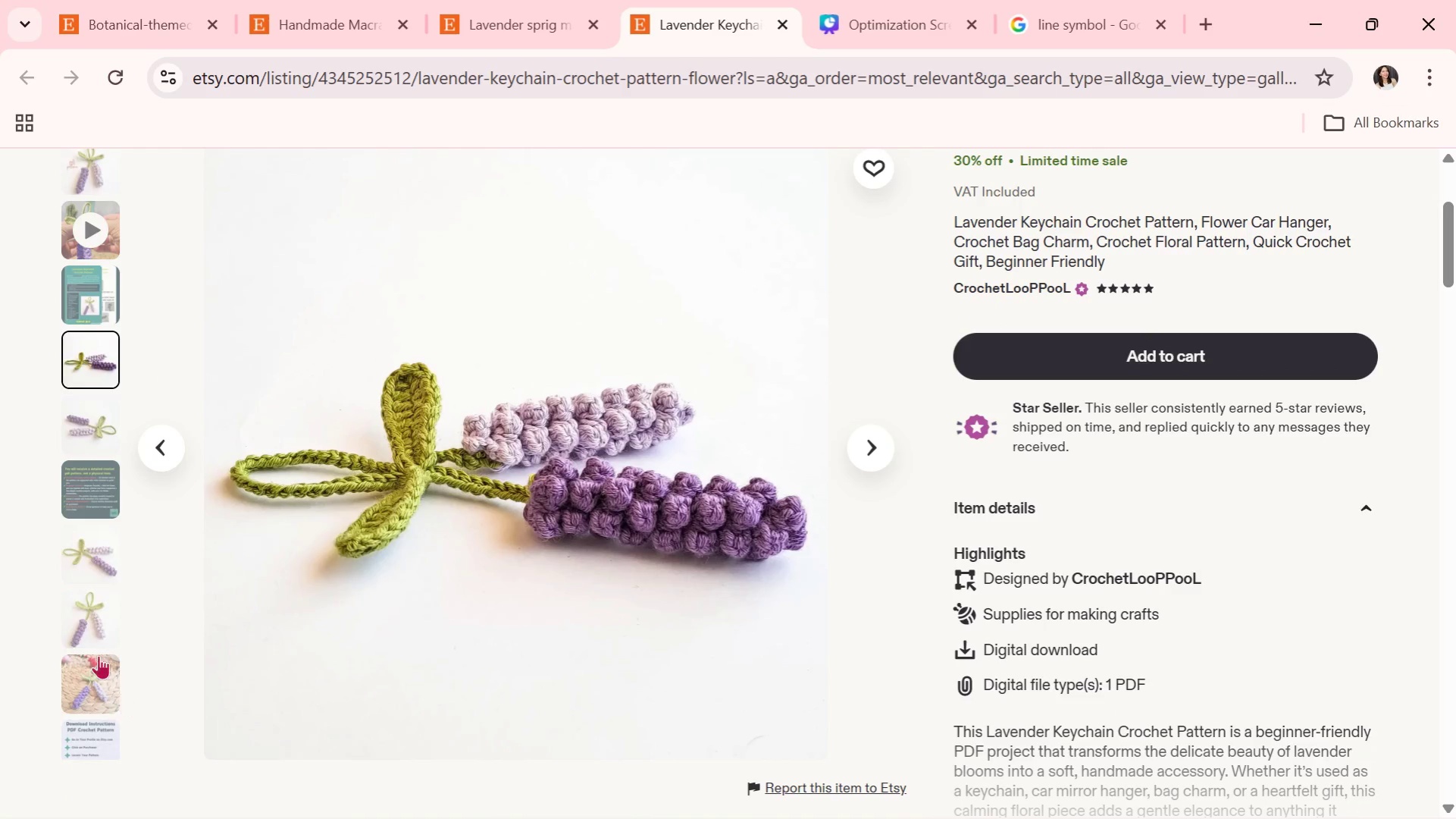 
left_click([84, 619])
 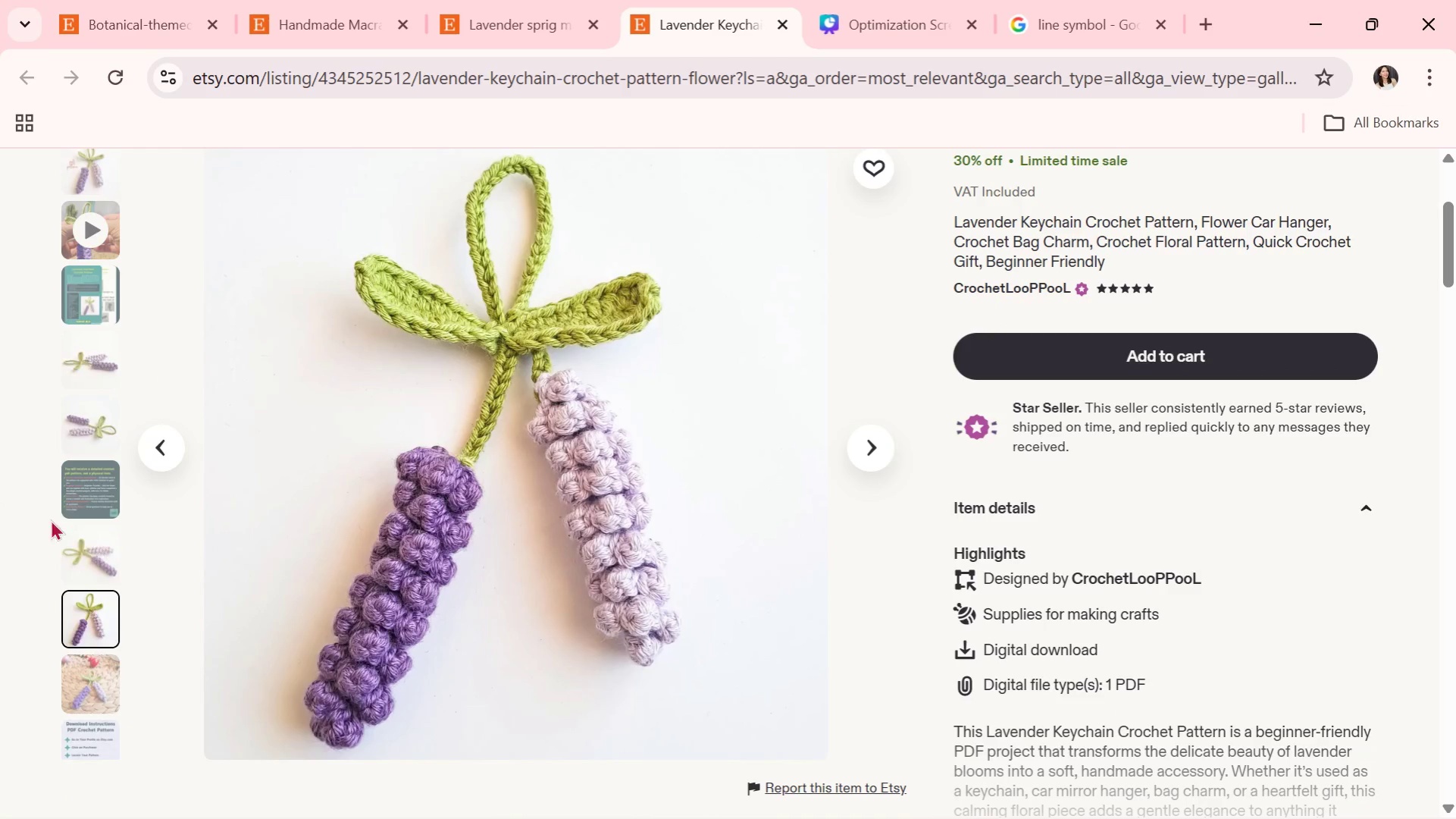 
left_click([83, 369])
 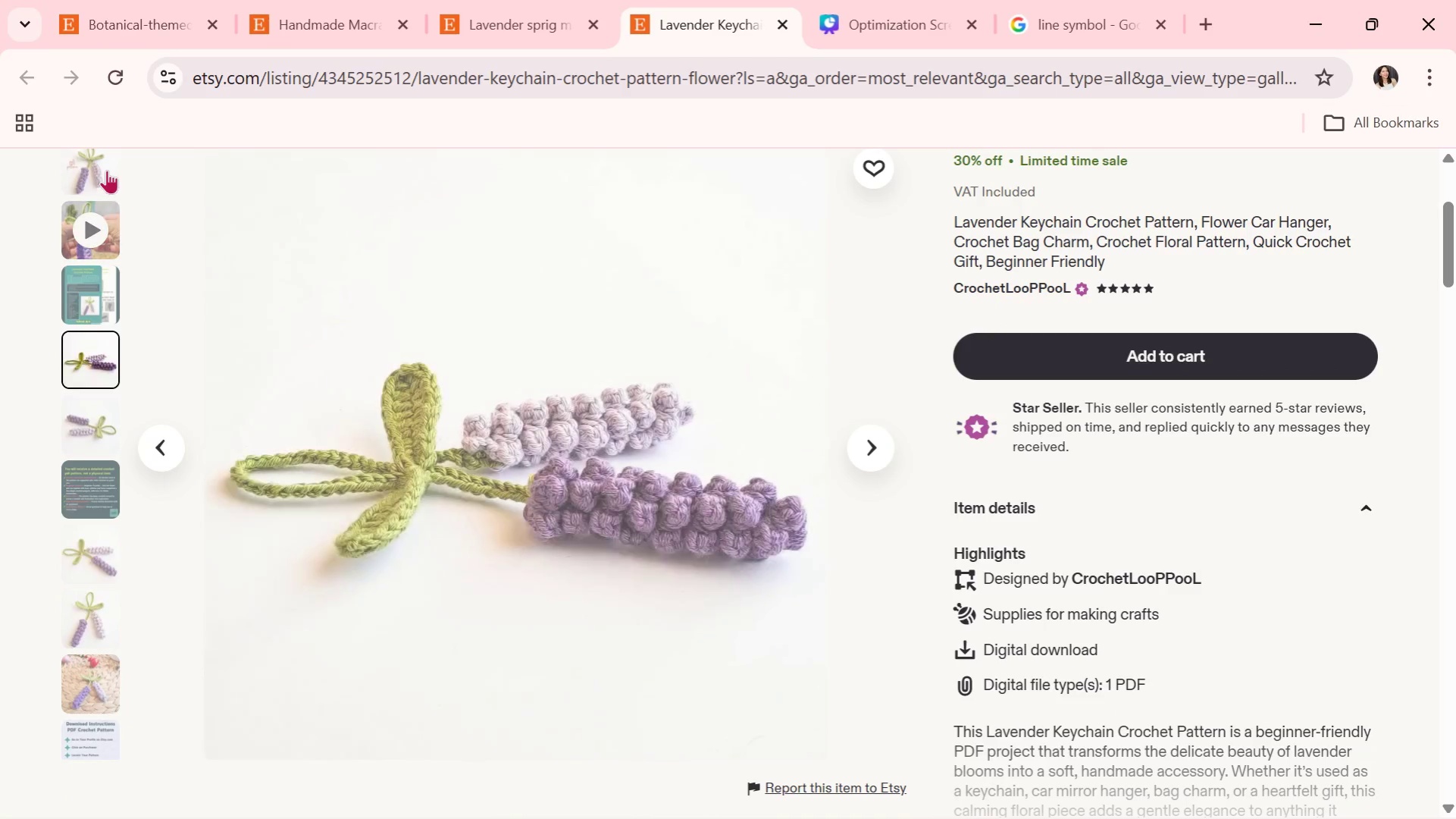 
left_click([105, 170])
 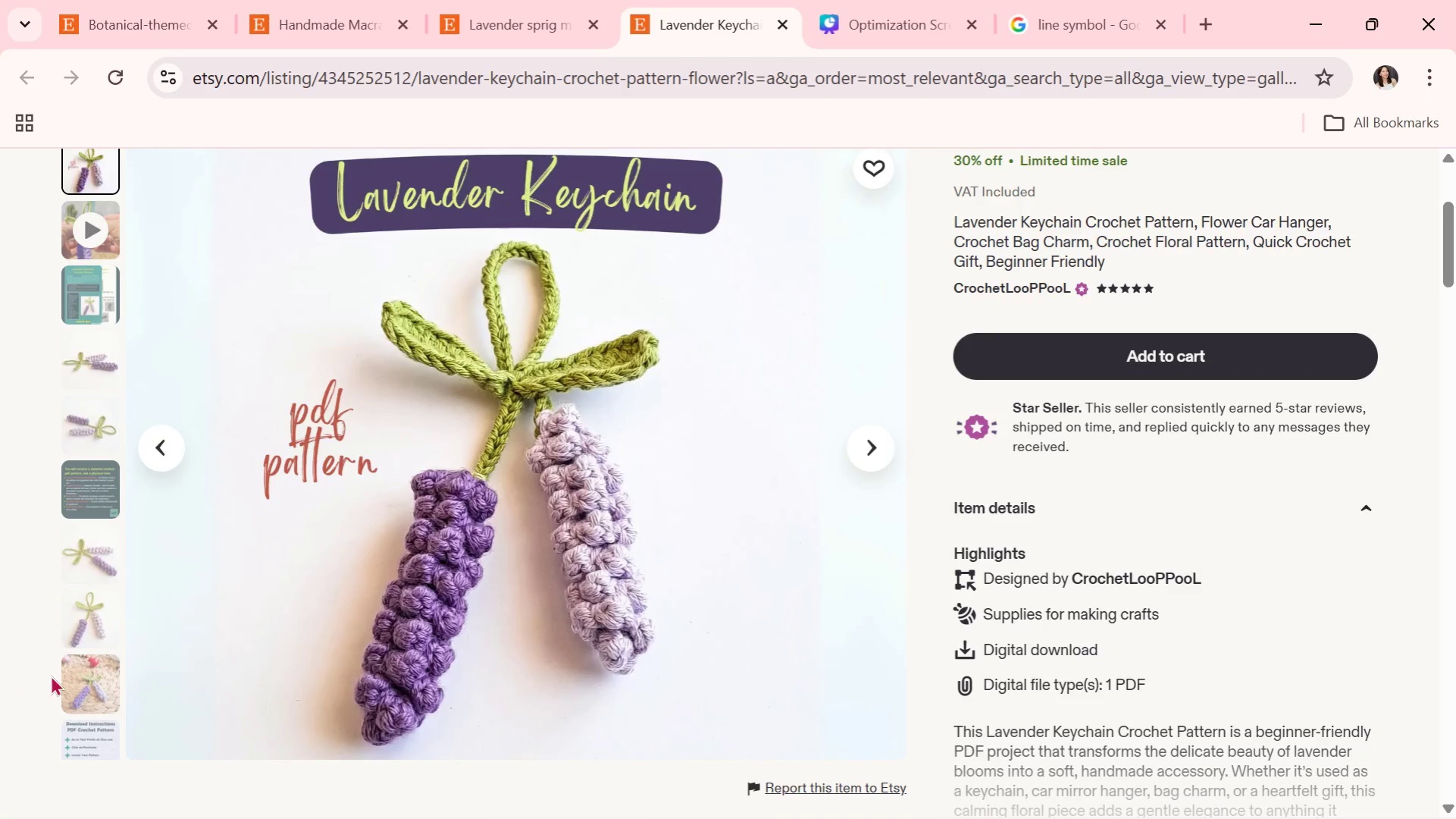 
left_click([83, 608])
 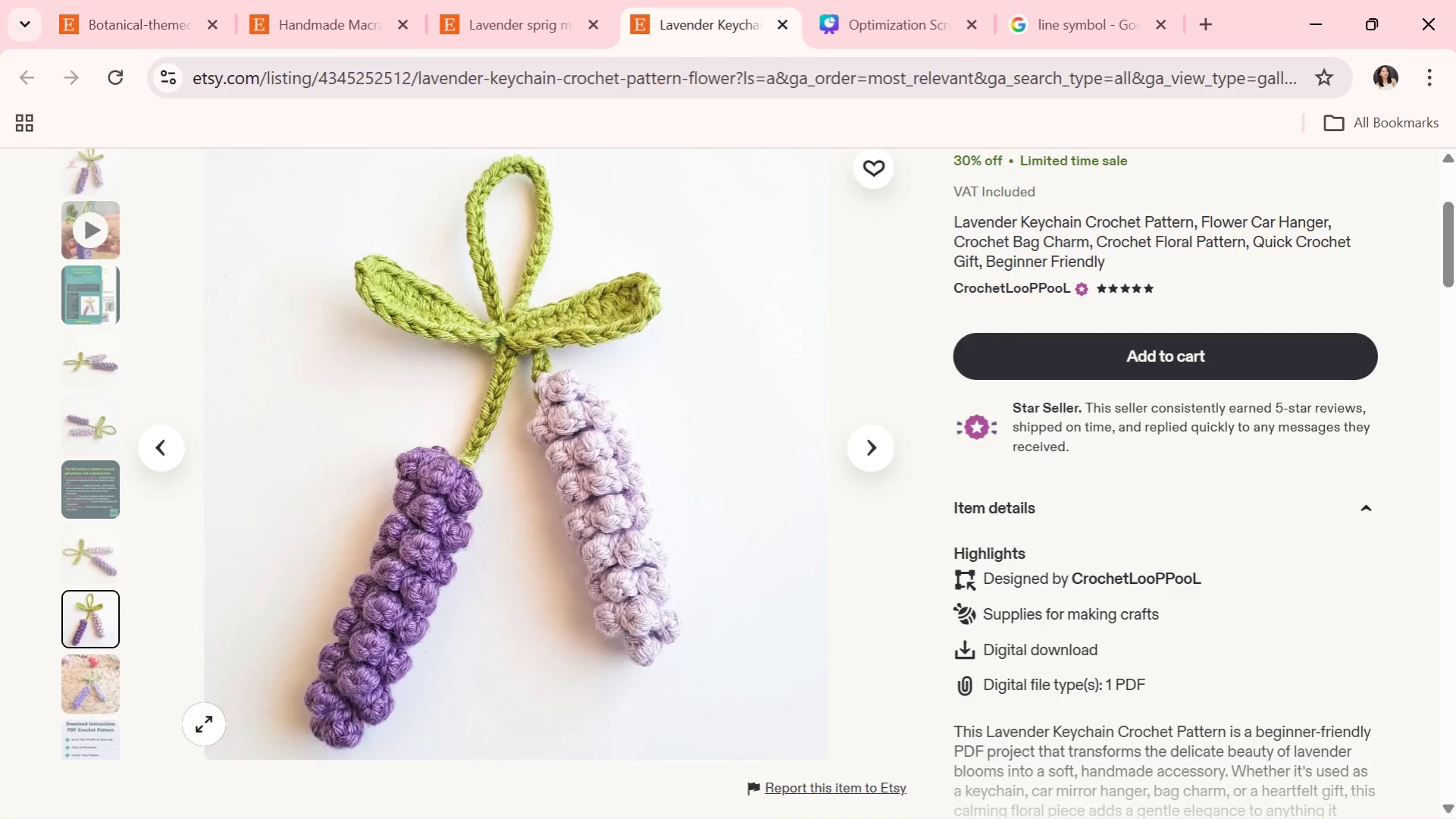 
left_click([104, 699])
 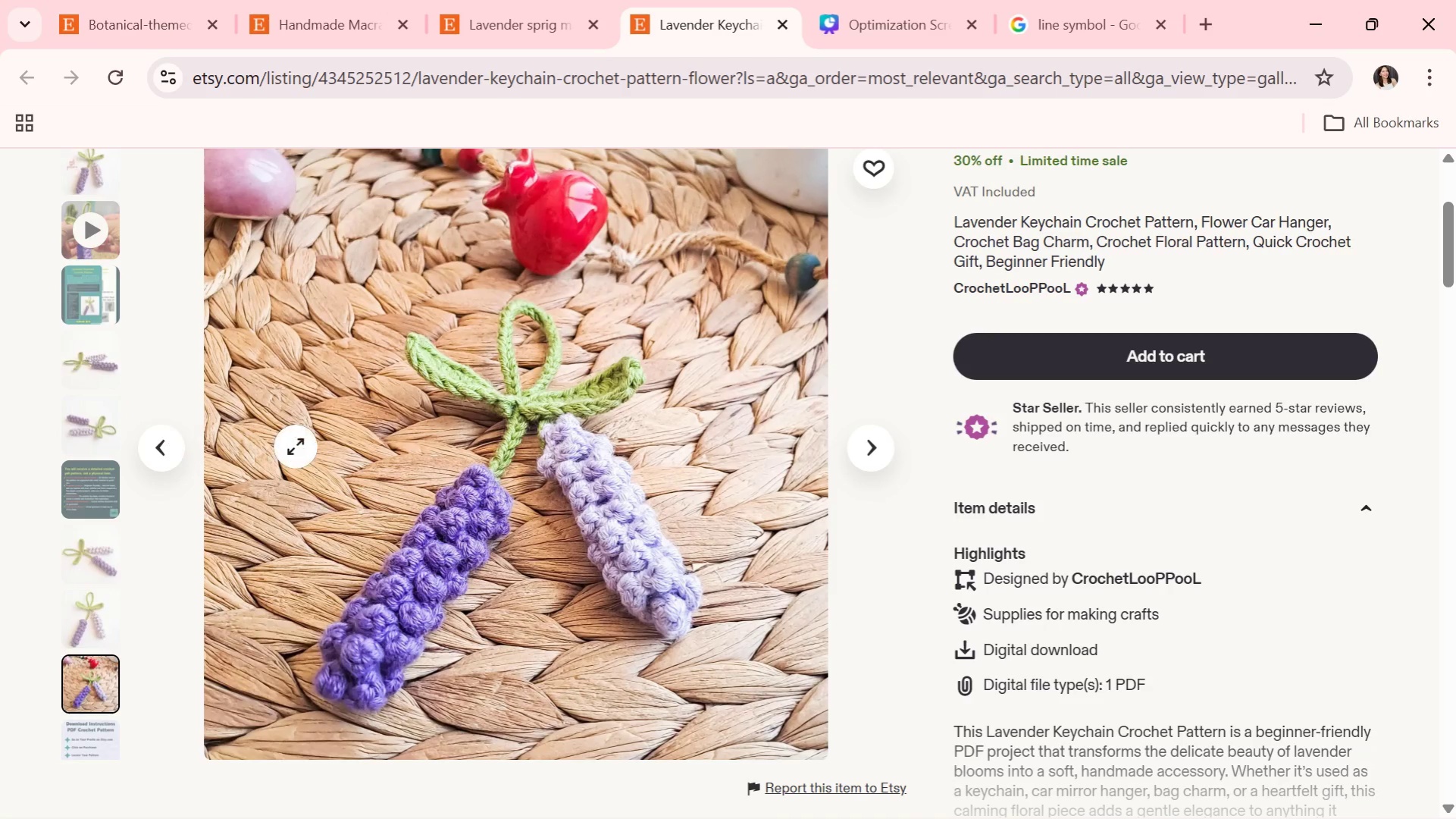 
scroll: coordinate [593, 507], scroll_direction: down, amount: 22.0
 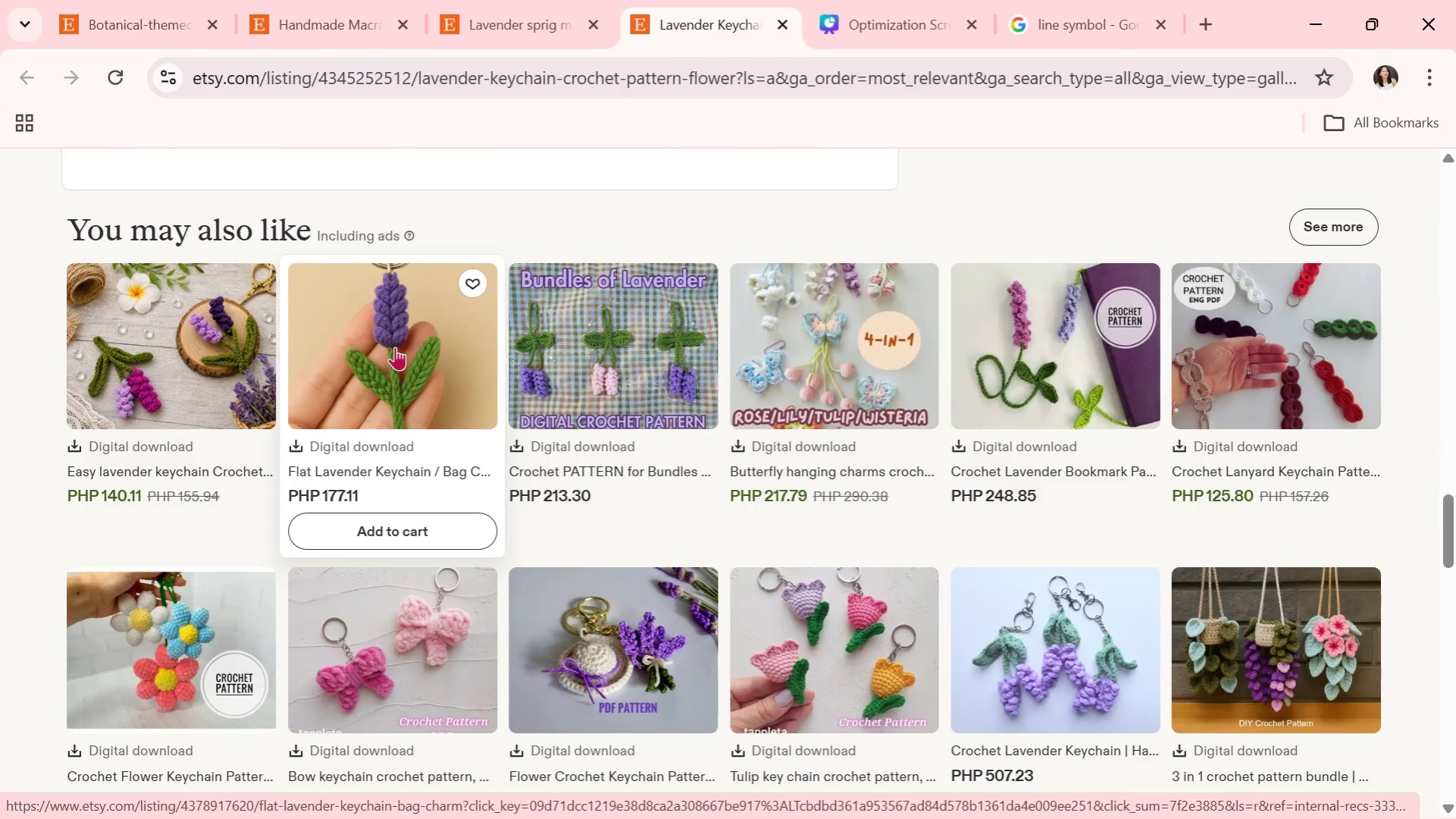 
left_click([395, 347])
 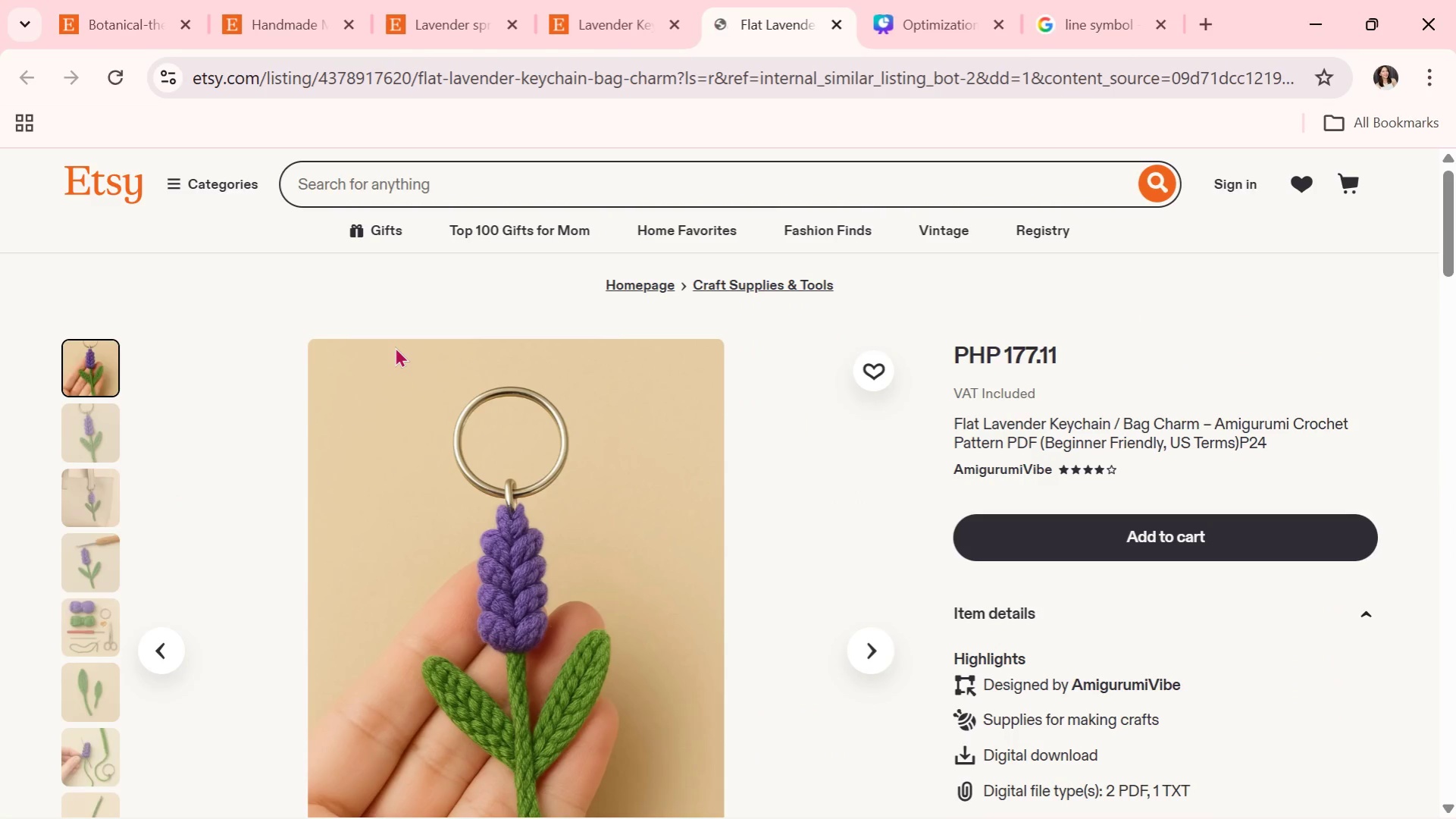 
left_click([96, 513])
 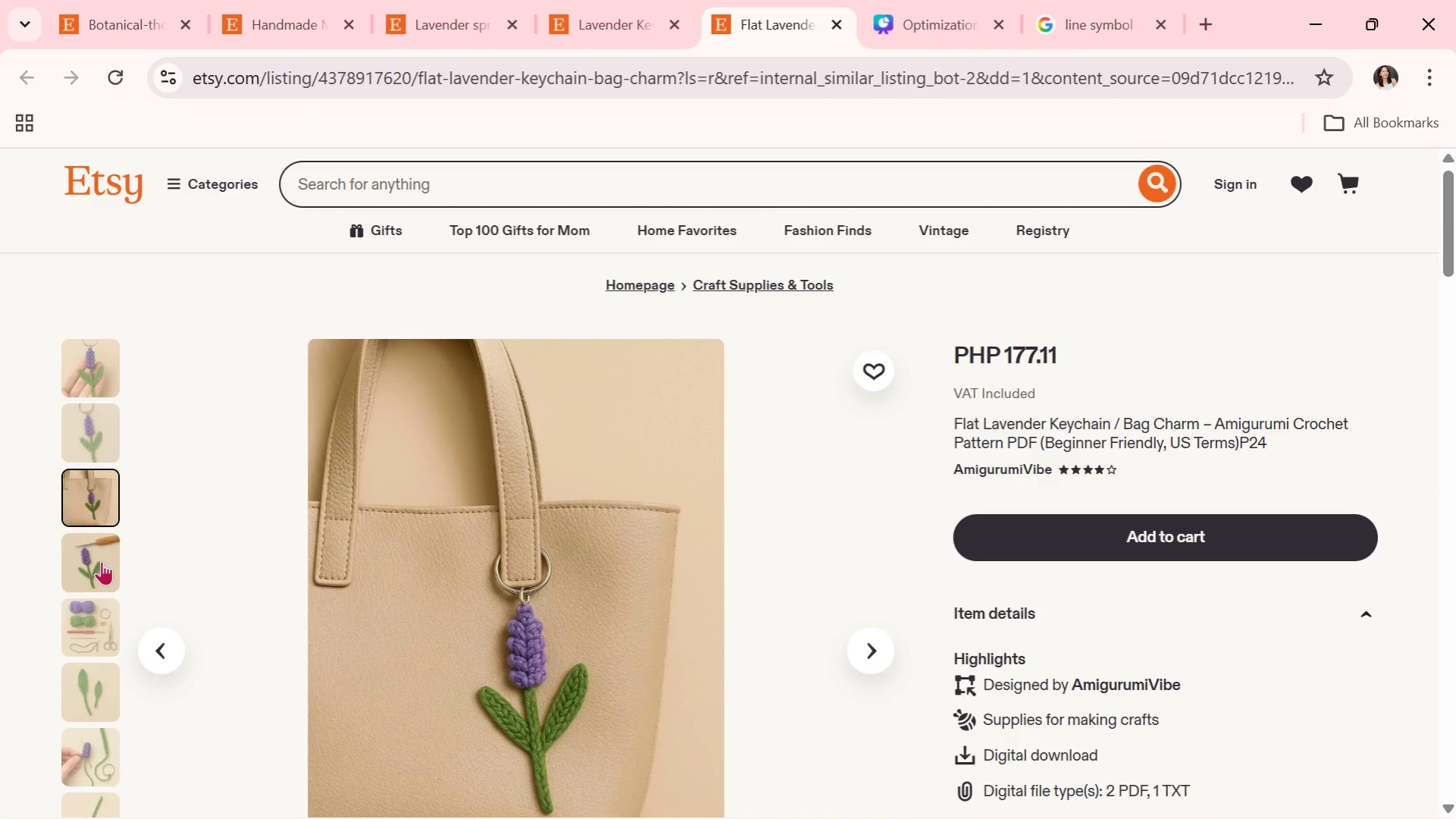 
left_click([102, 561])
 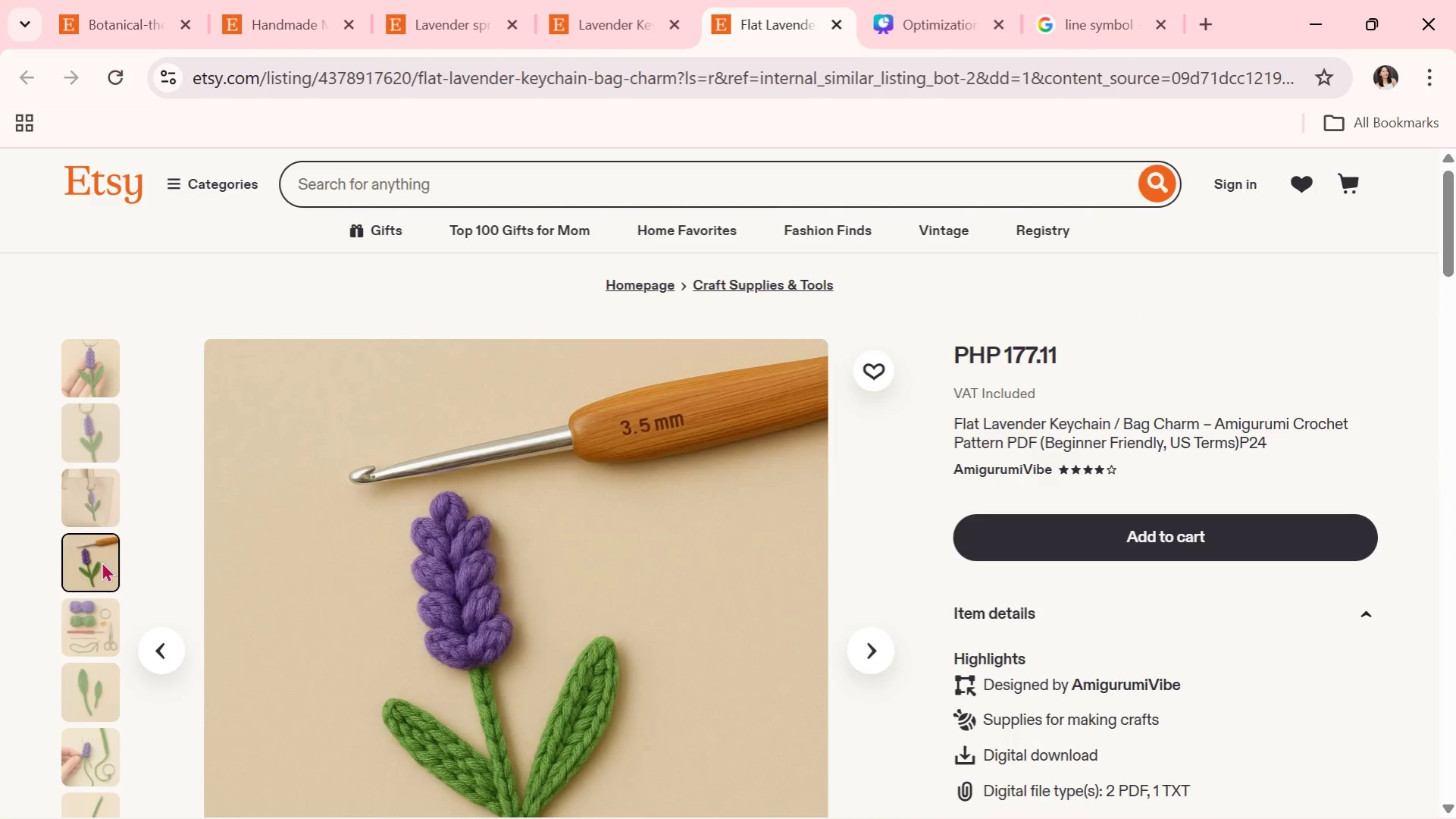 
scroll: coordinate [102, 561], scroll_direction: down, amount: 2.0
 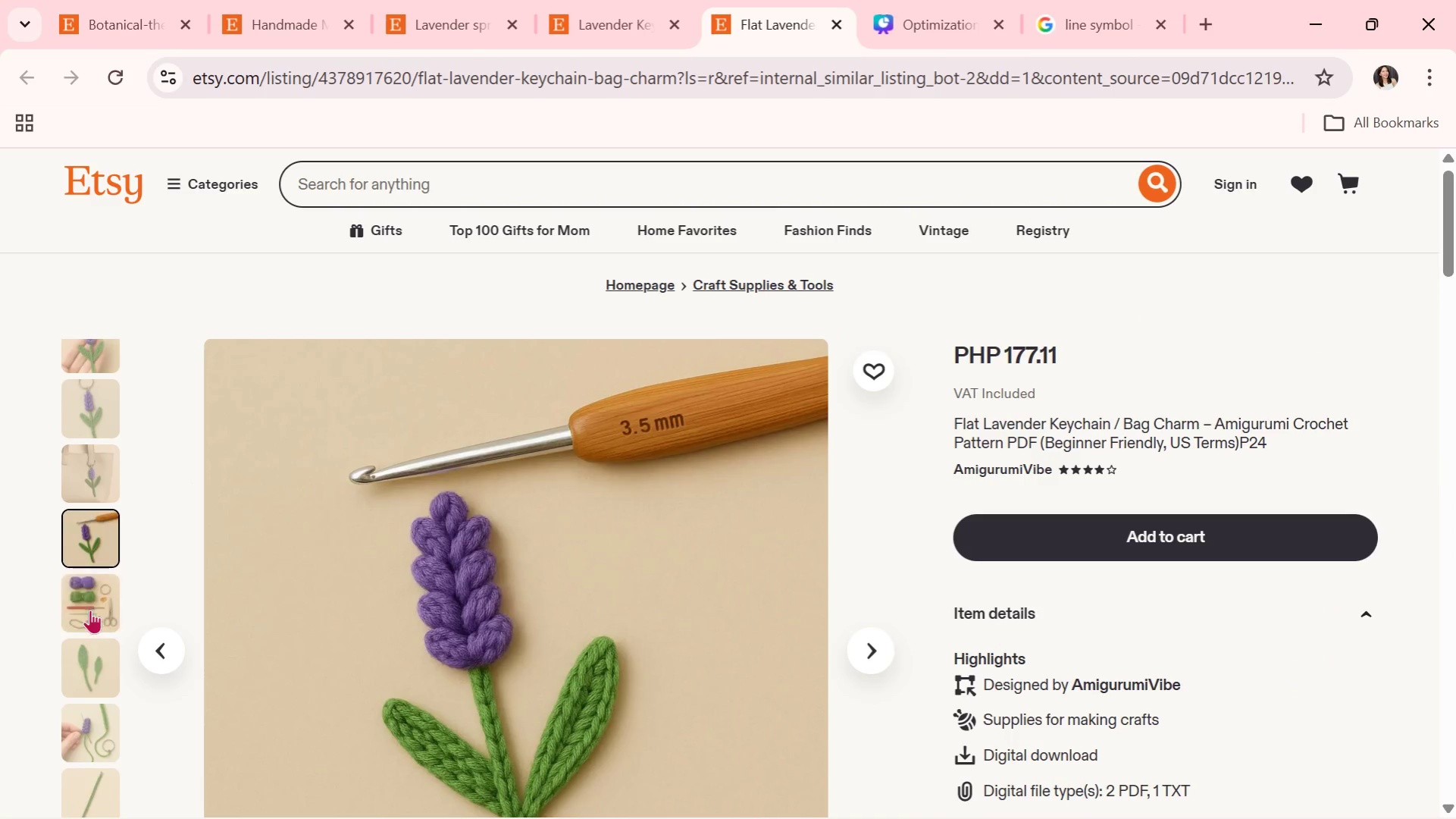 
left_click([97, 688])
 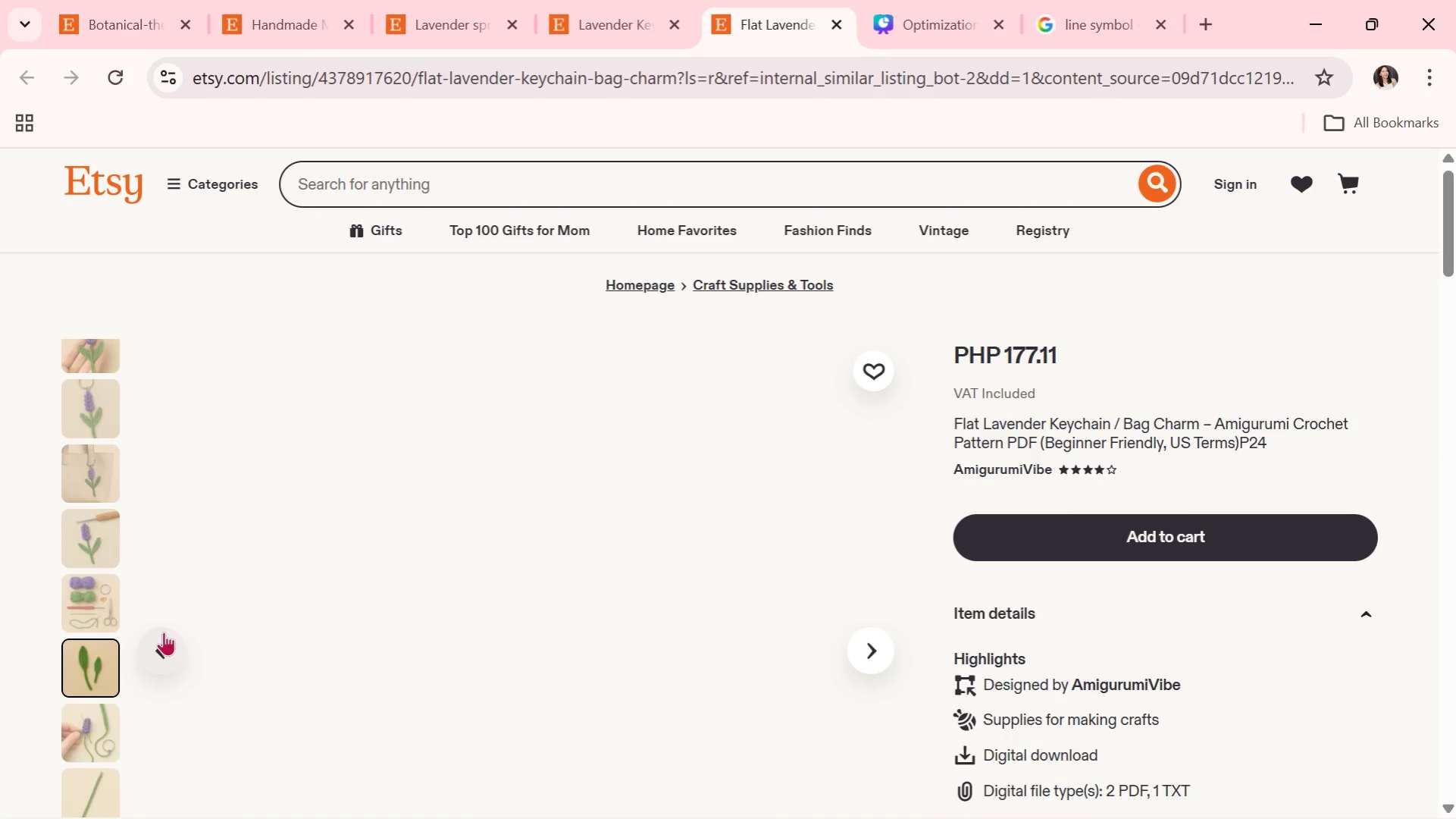 
scroll: coordinate [200, 667], scroll_direction: down, amount: 3.0
 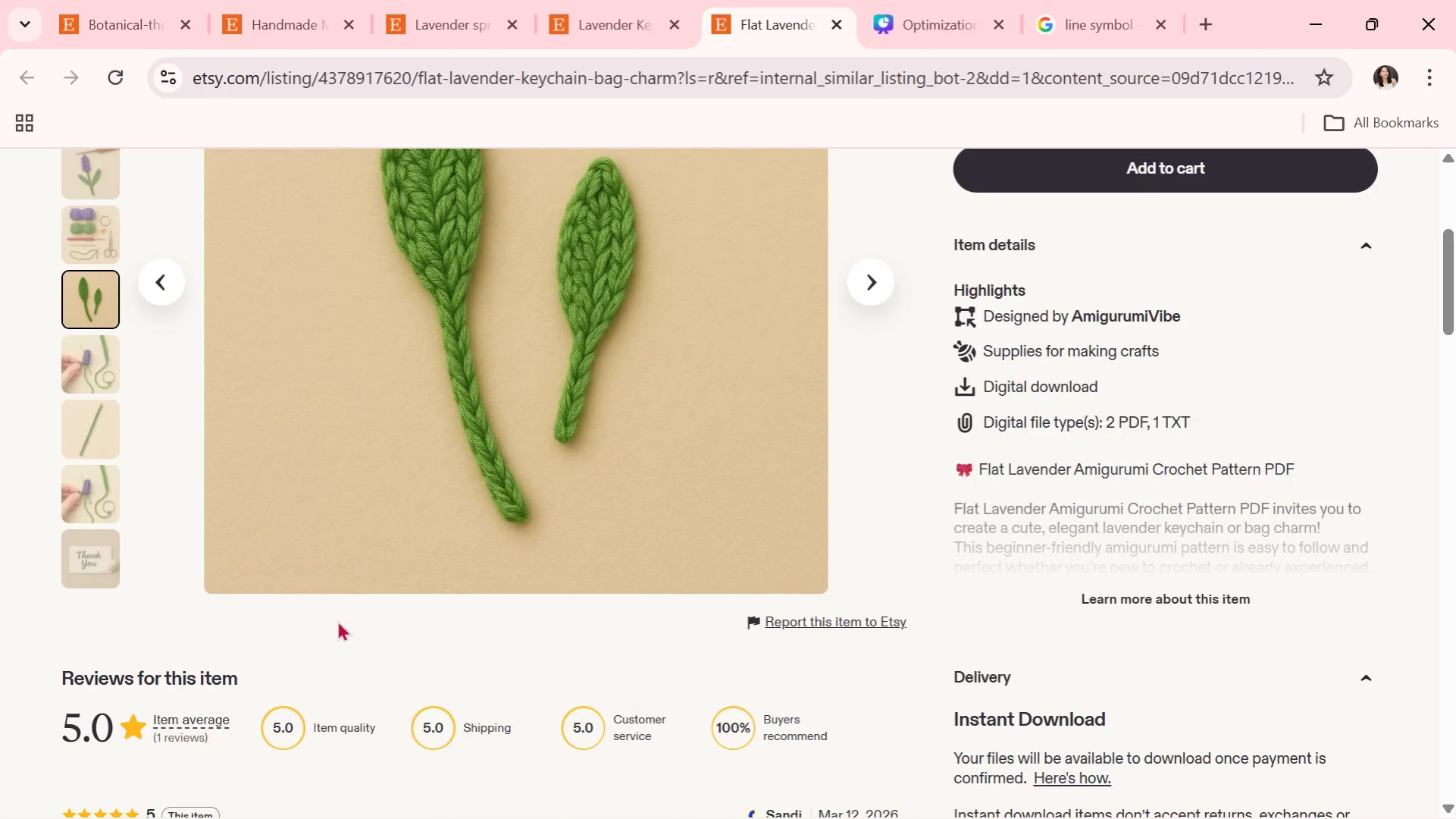 
scroll: coordinate [427, 505], scroll_direction: up, amount: 5.0
 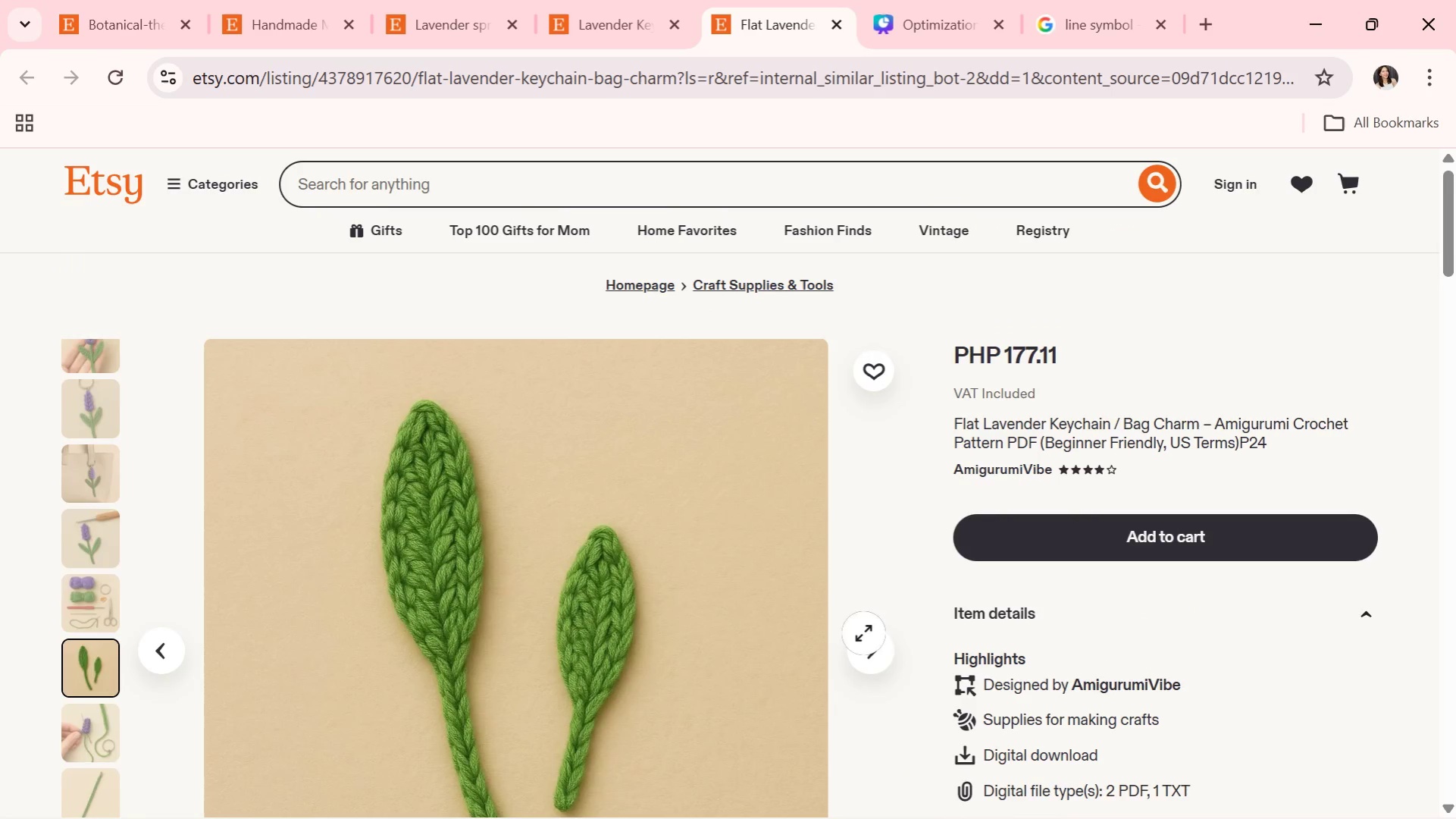 
scroll: coordinate [807, 708], scroll_direction: down, amount: 18.0
 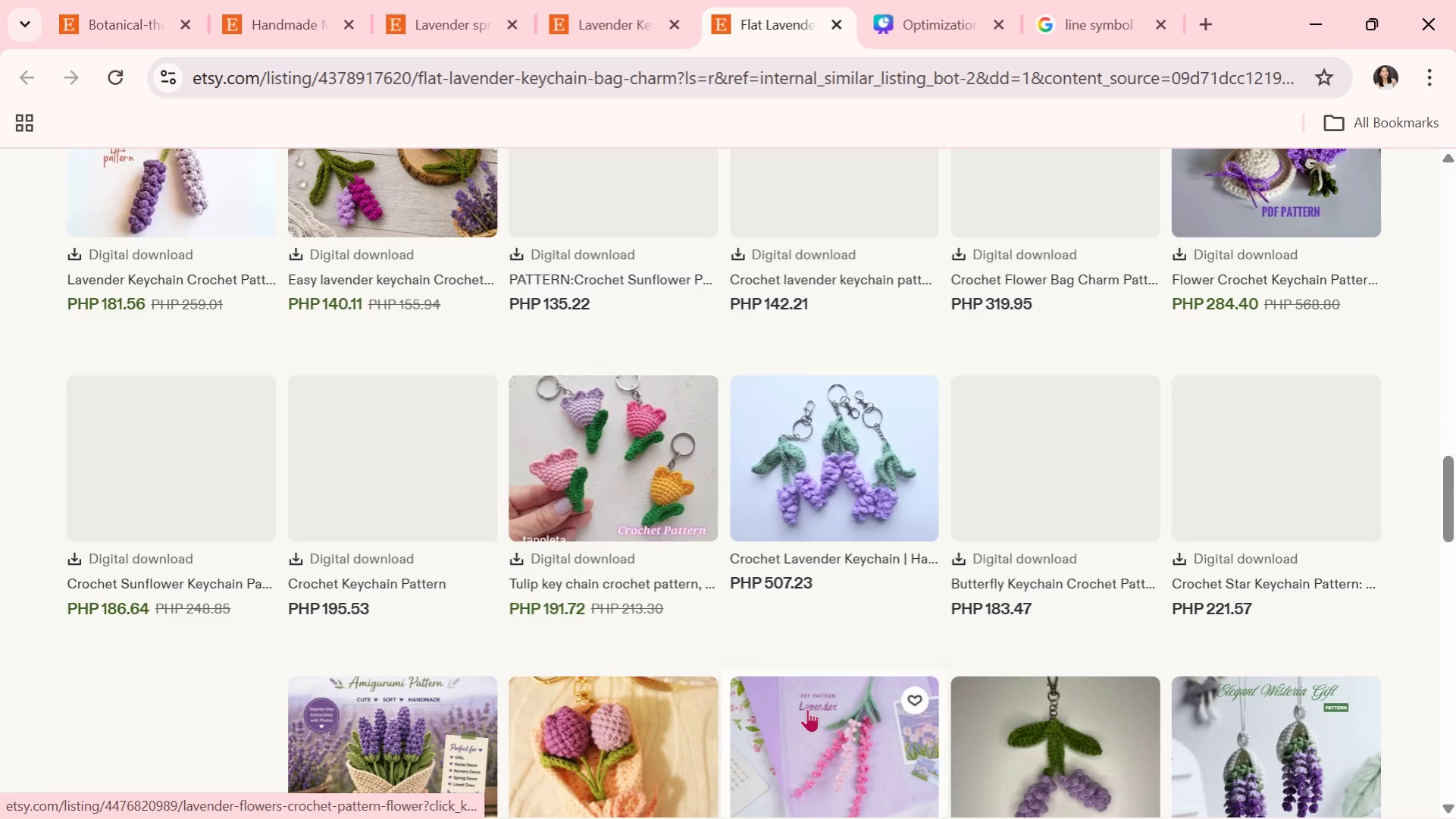 
scroll: coordinate [807, 708], scroll_direction: up, amount: 1.0
 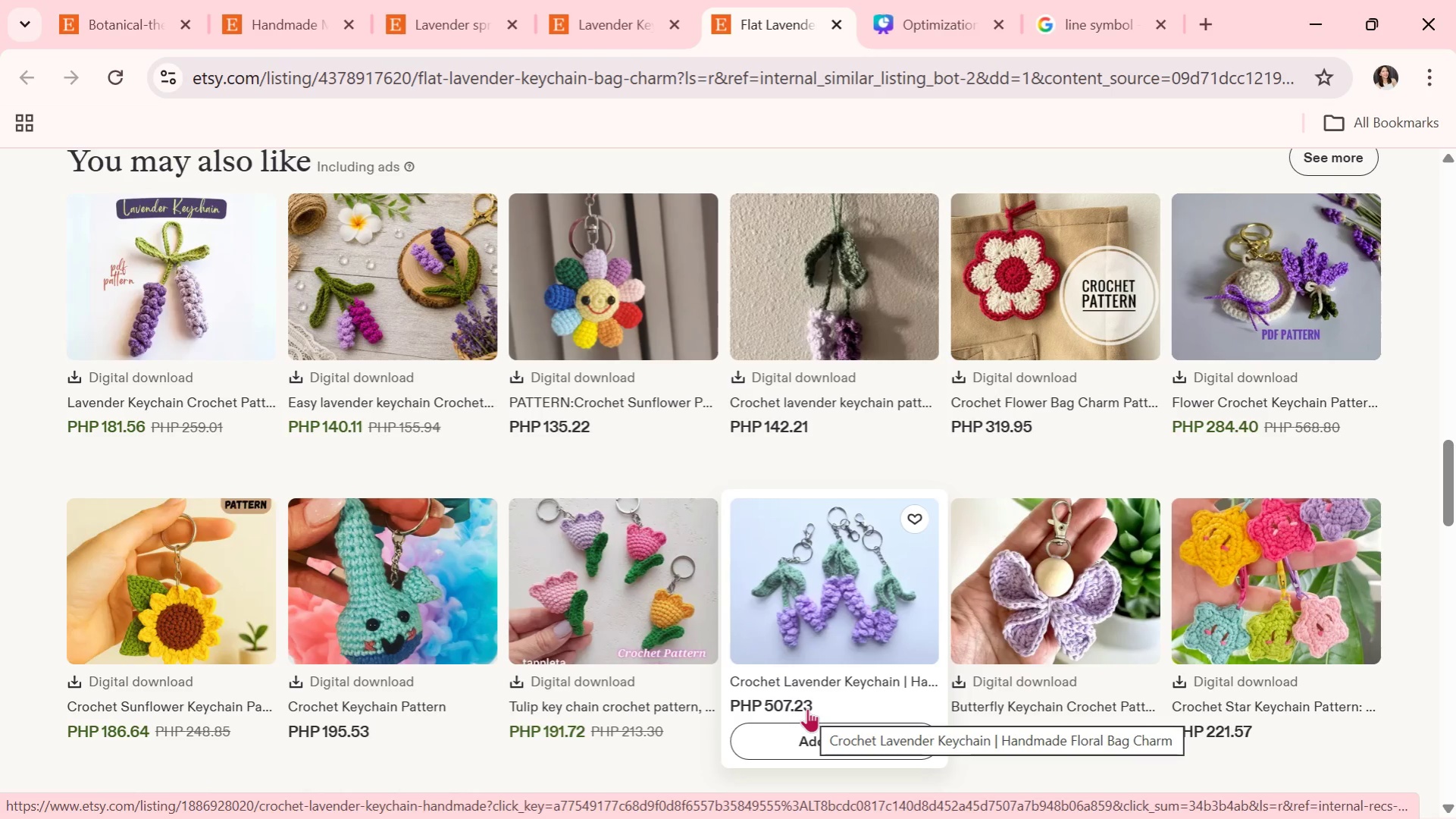 
left_click([392, 321])
 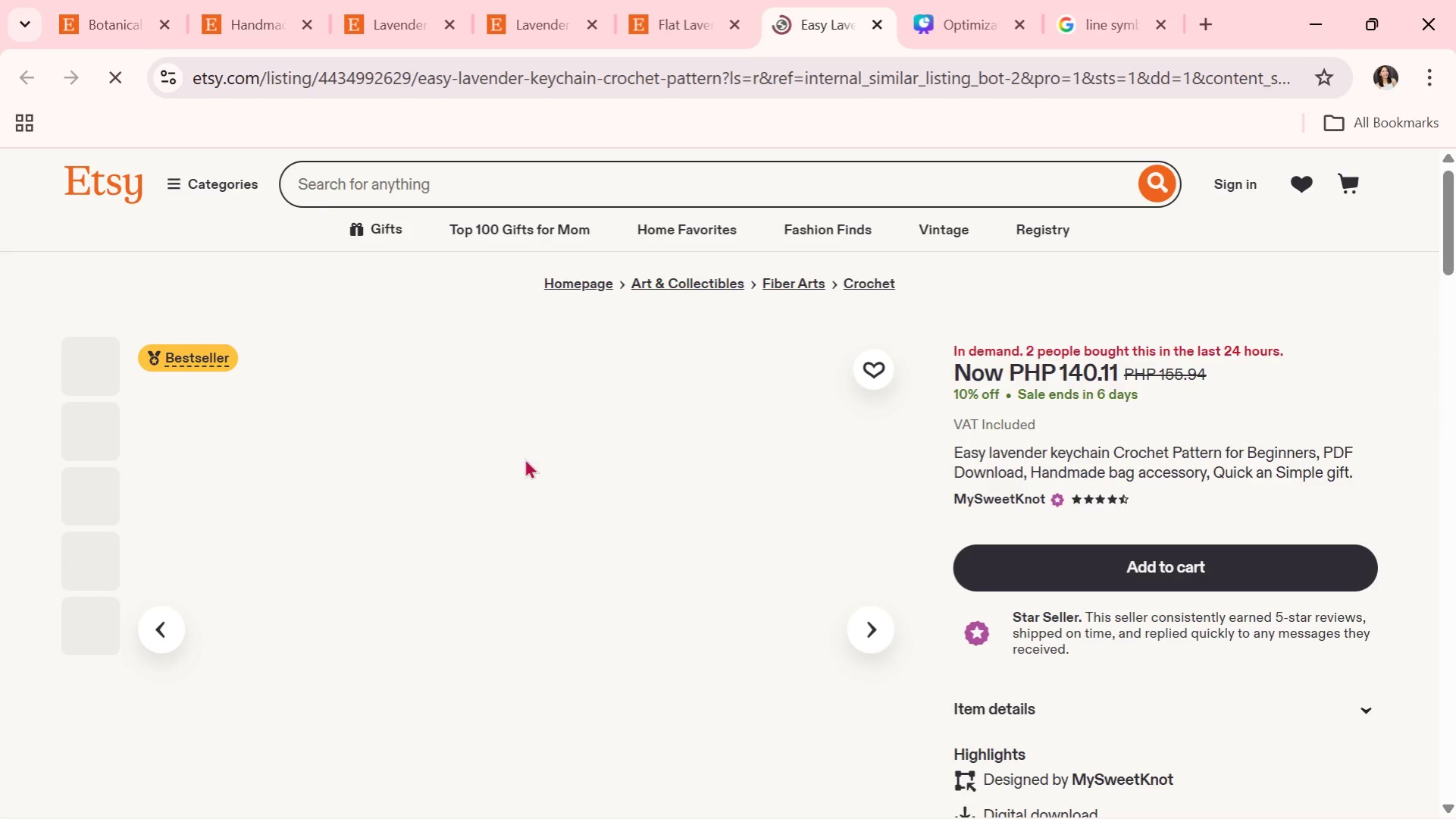 
scroll: coordinate [586, 614], scroll_direction: down, amount: 1.0
 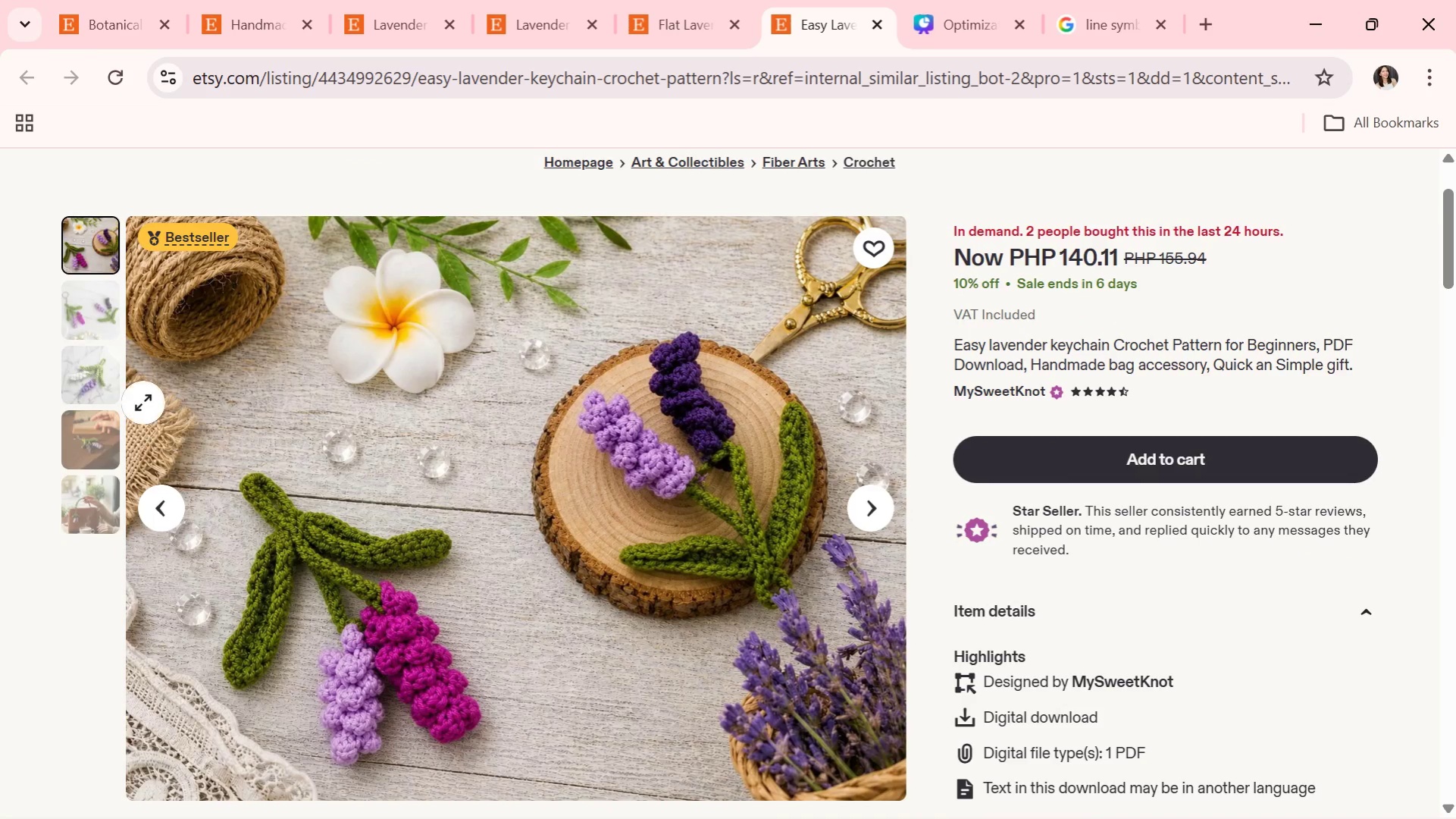 
left_click([95, 317])
 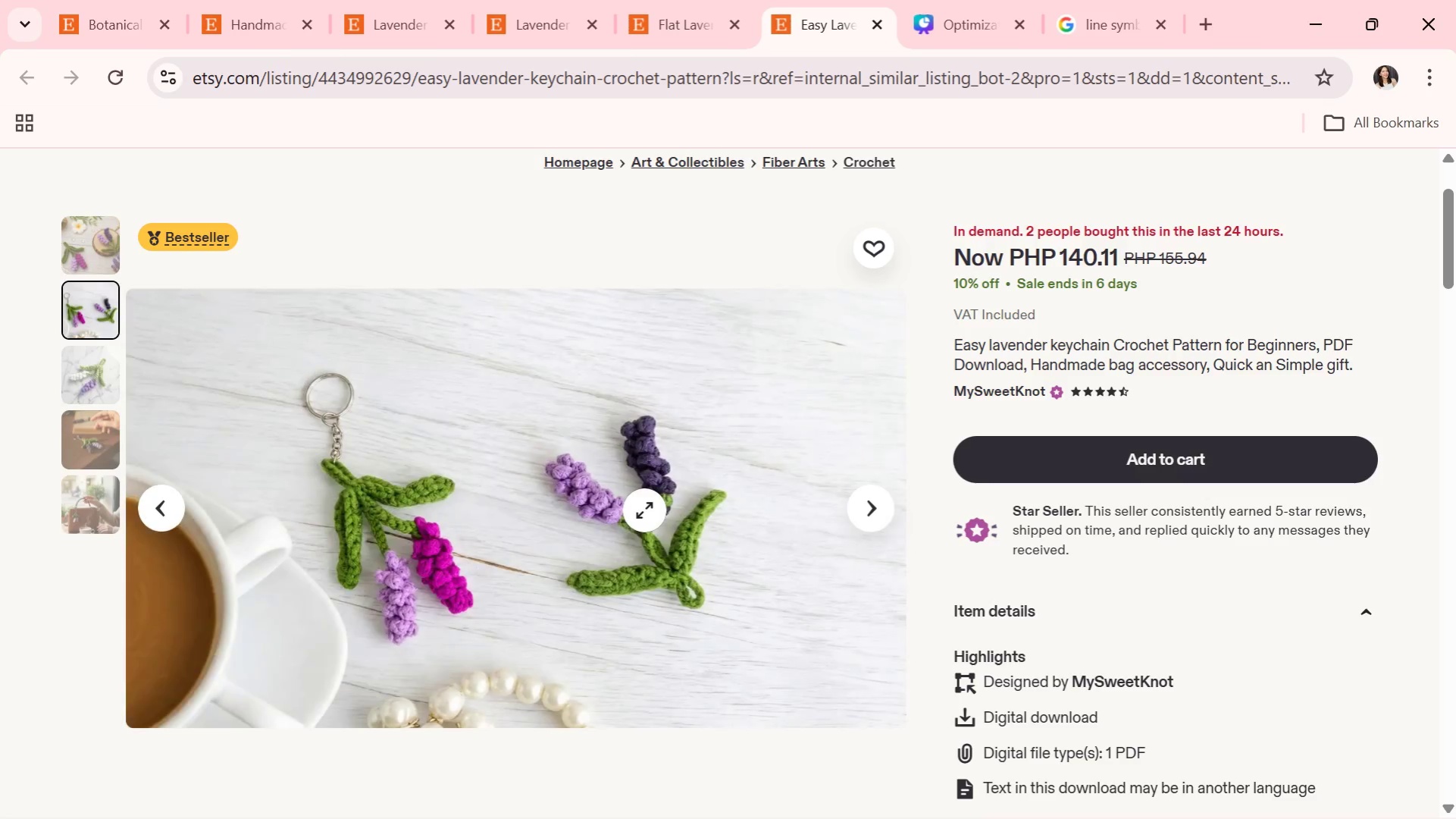 
scroll: coordinate [644, 512], scroll_direction: down, amount: 1.0
 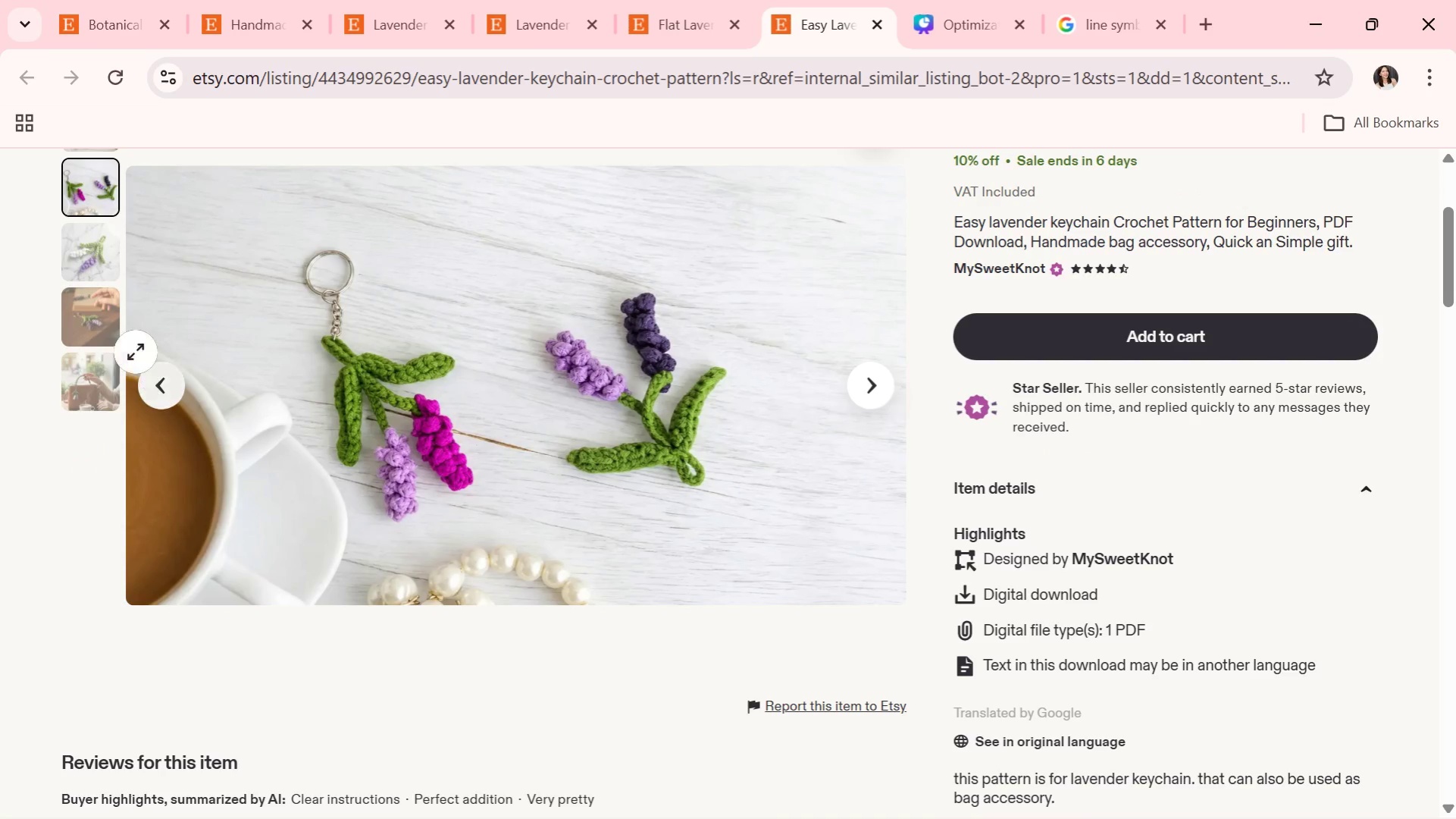 
left_click([98, 268])
 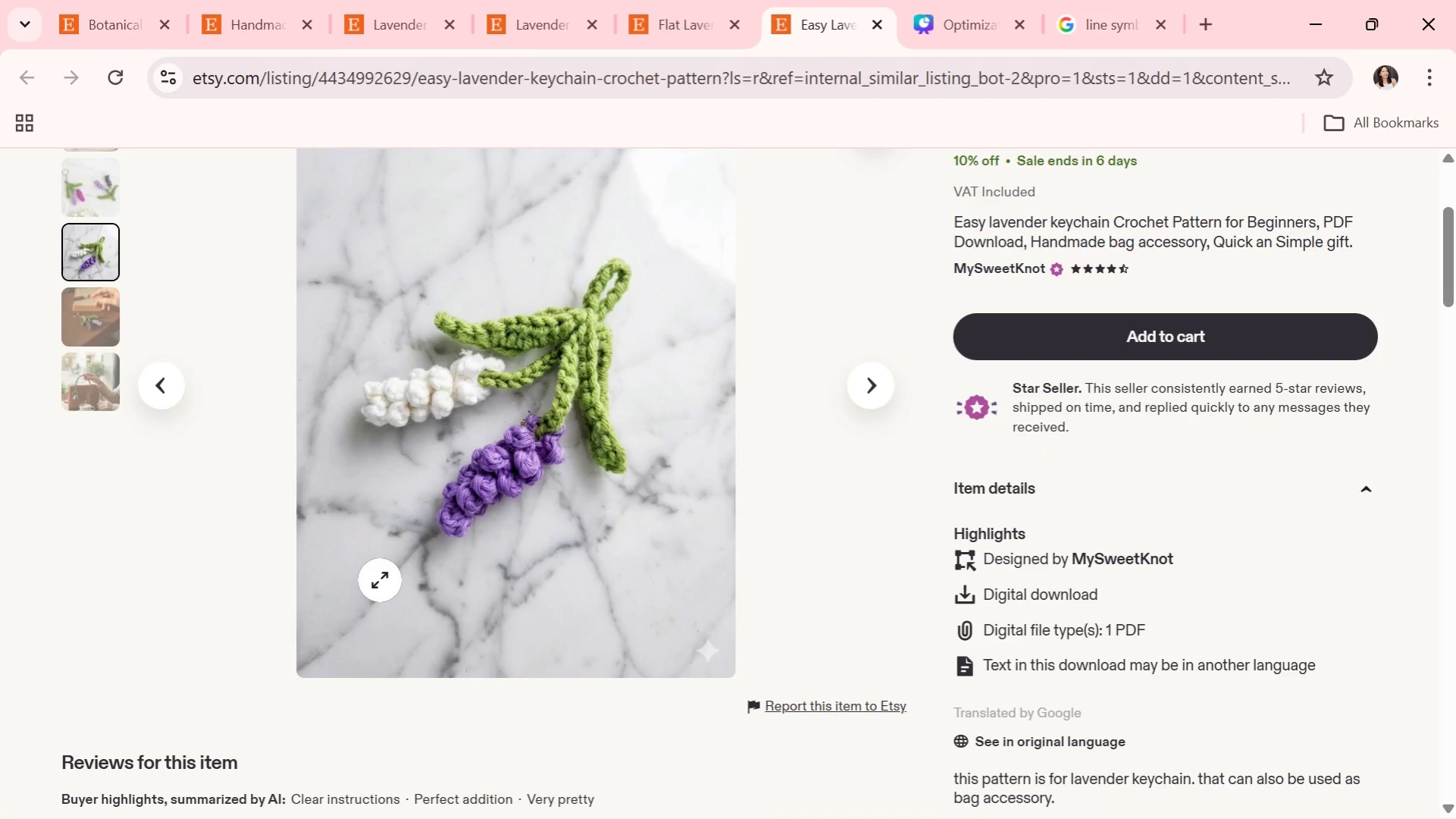 
scroll: coordinate [380, 582], scroll_direction: up, amount: 1.0
 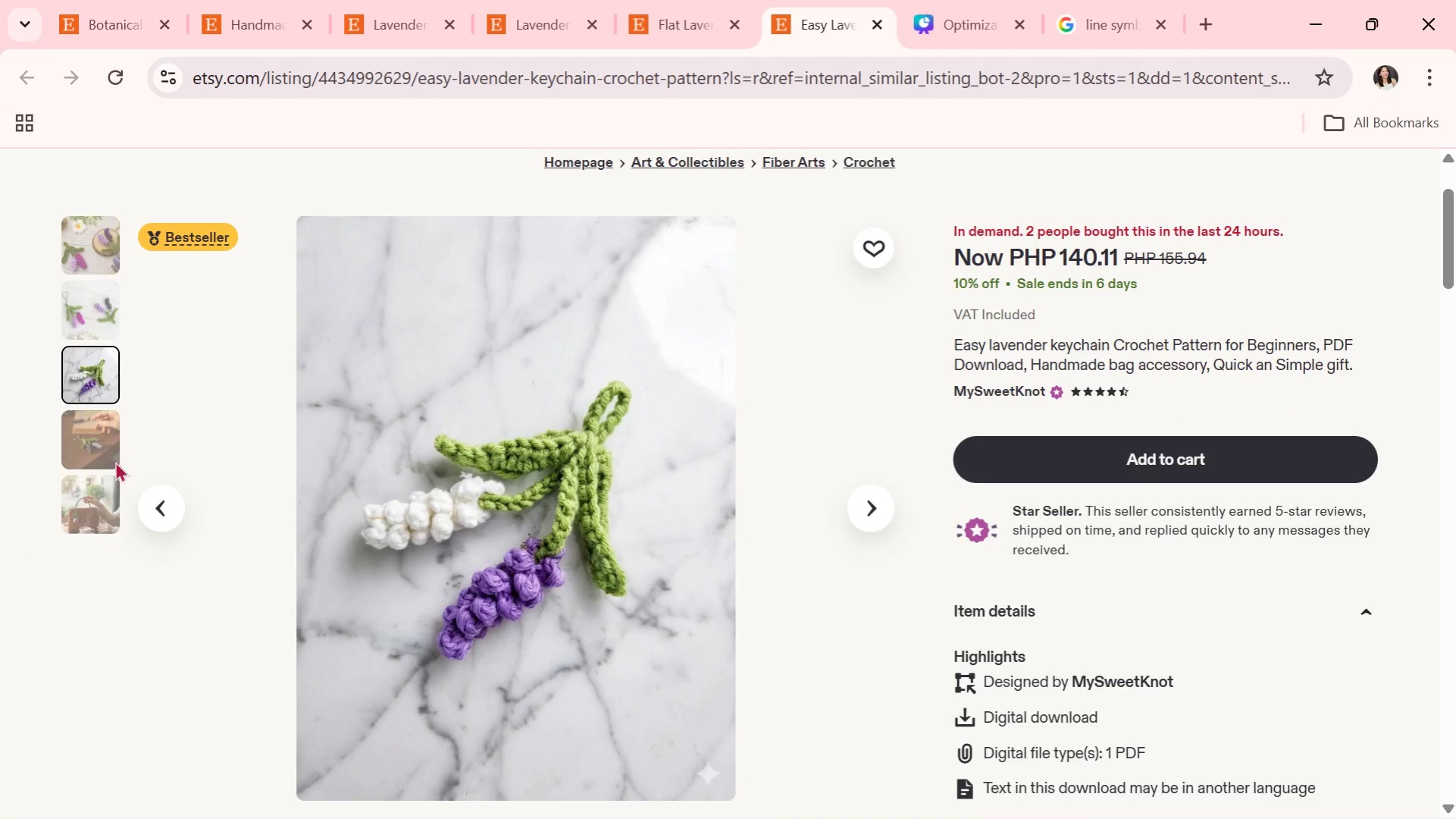 
left_click([110, 421])
 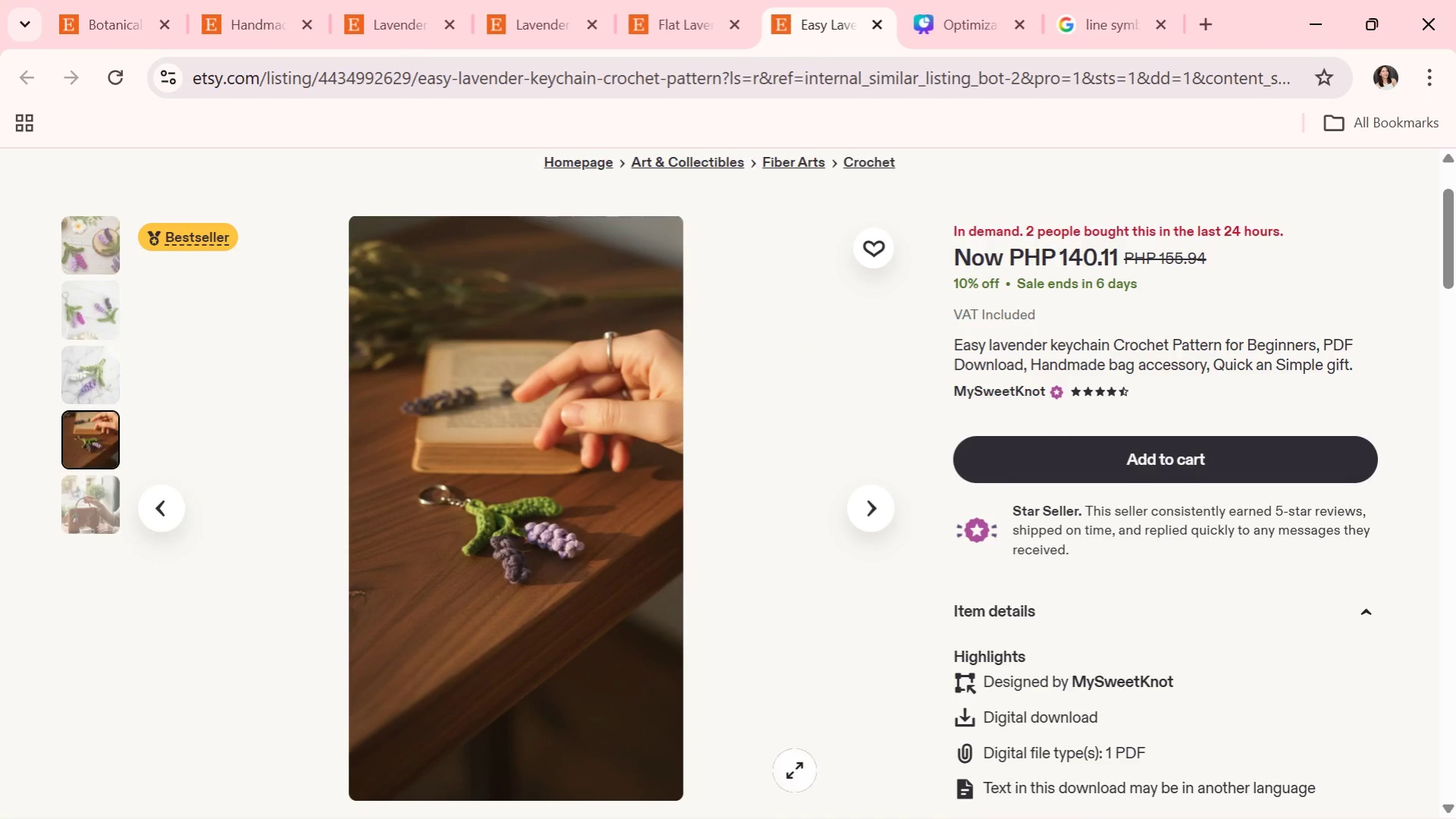 
left_click([74, 519])
 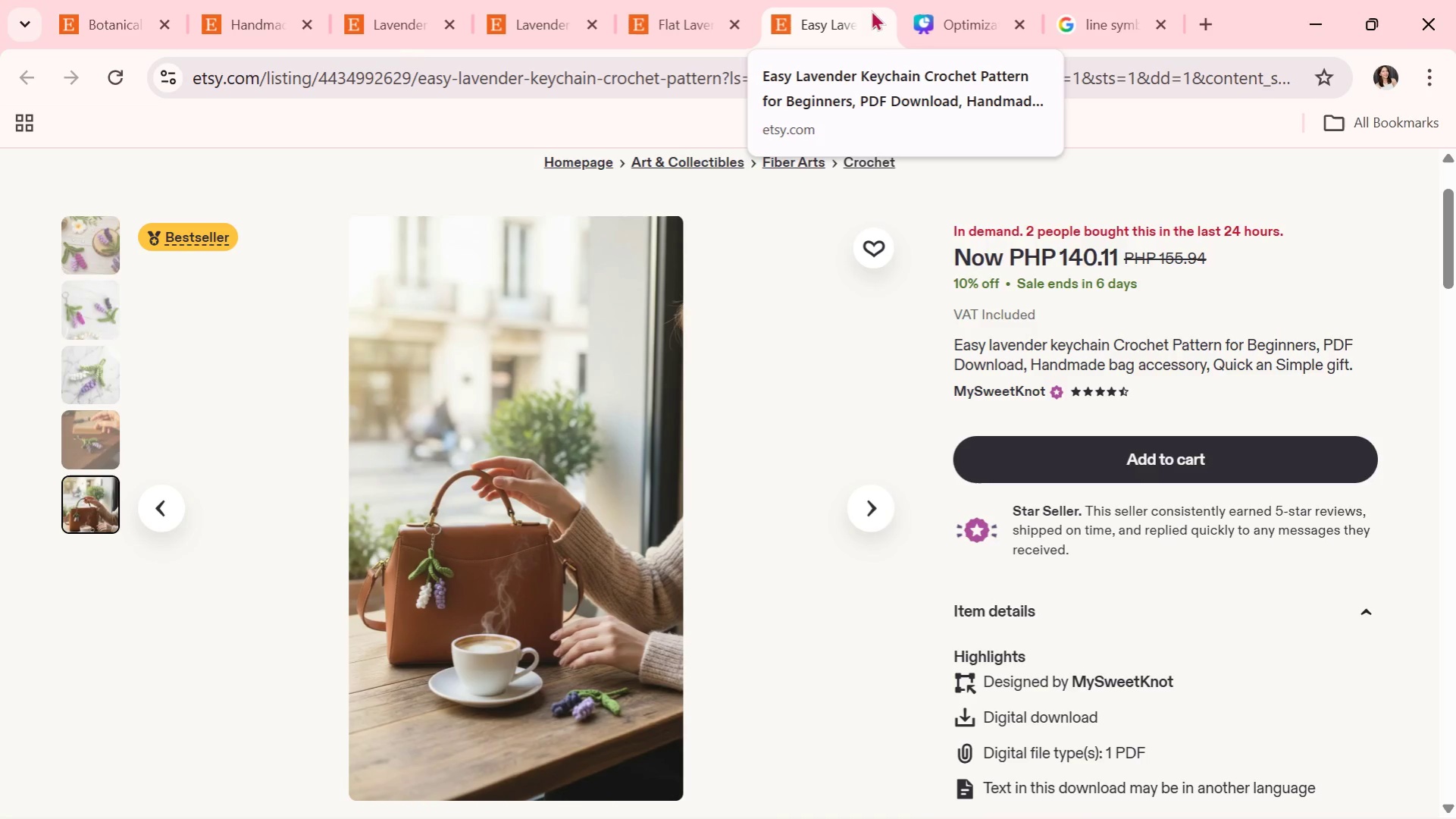 
left_click([875, 26])
 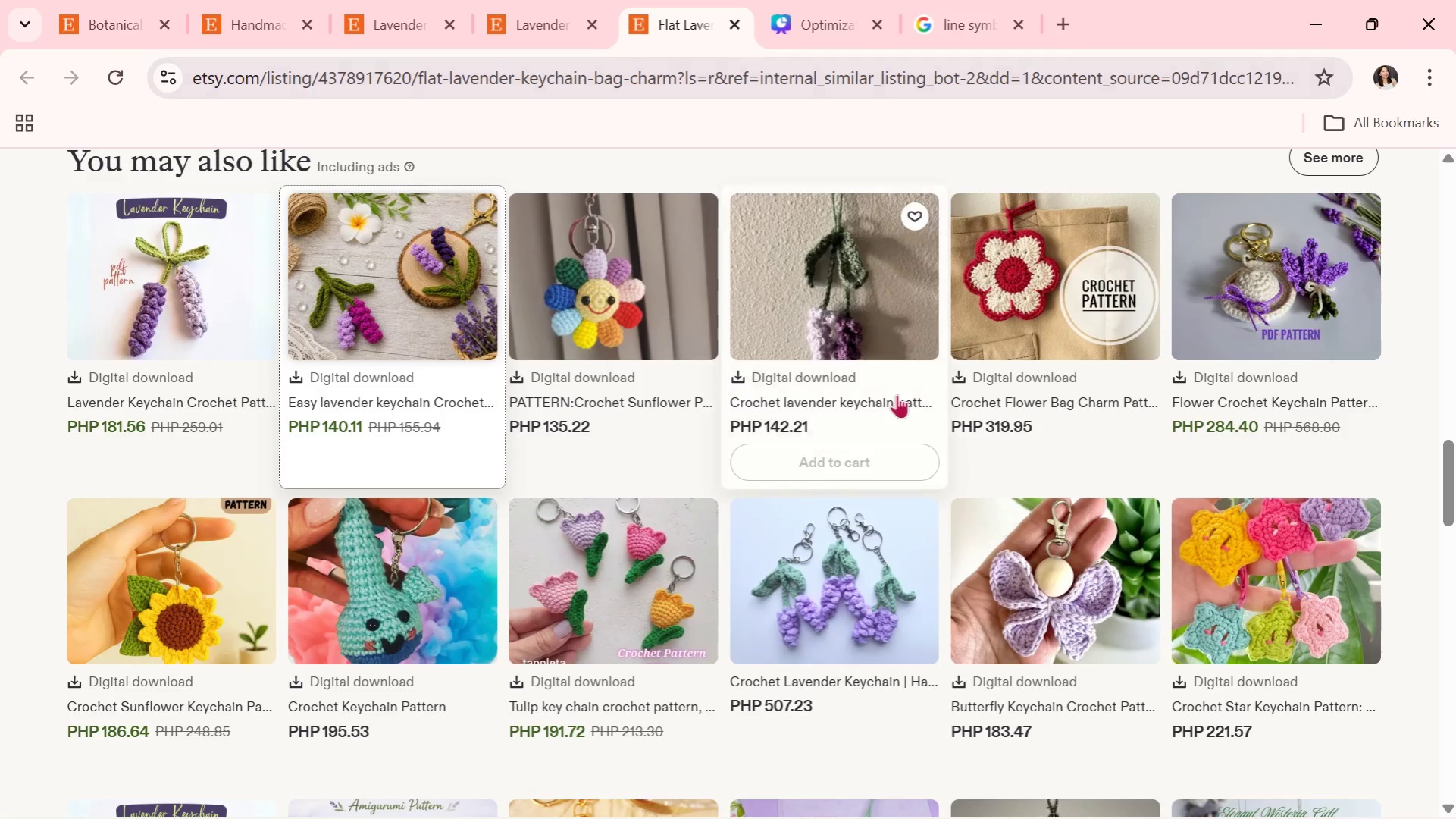 
scroll: coordinate [897, 396], scroll_direction: down, amount: 3.0
 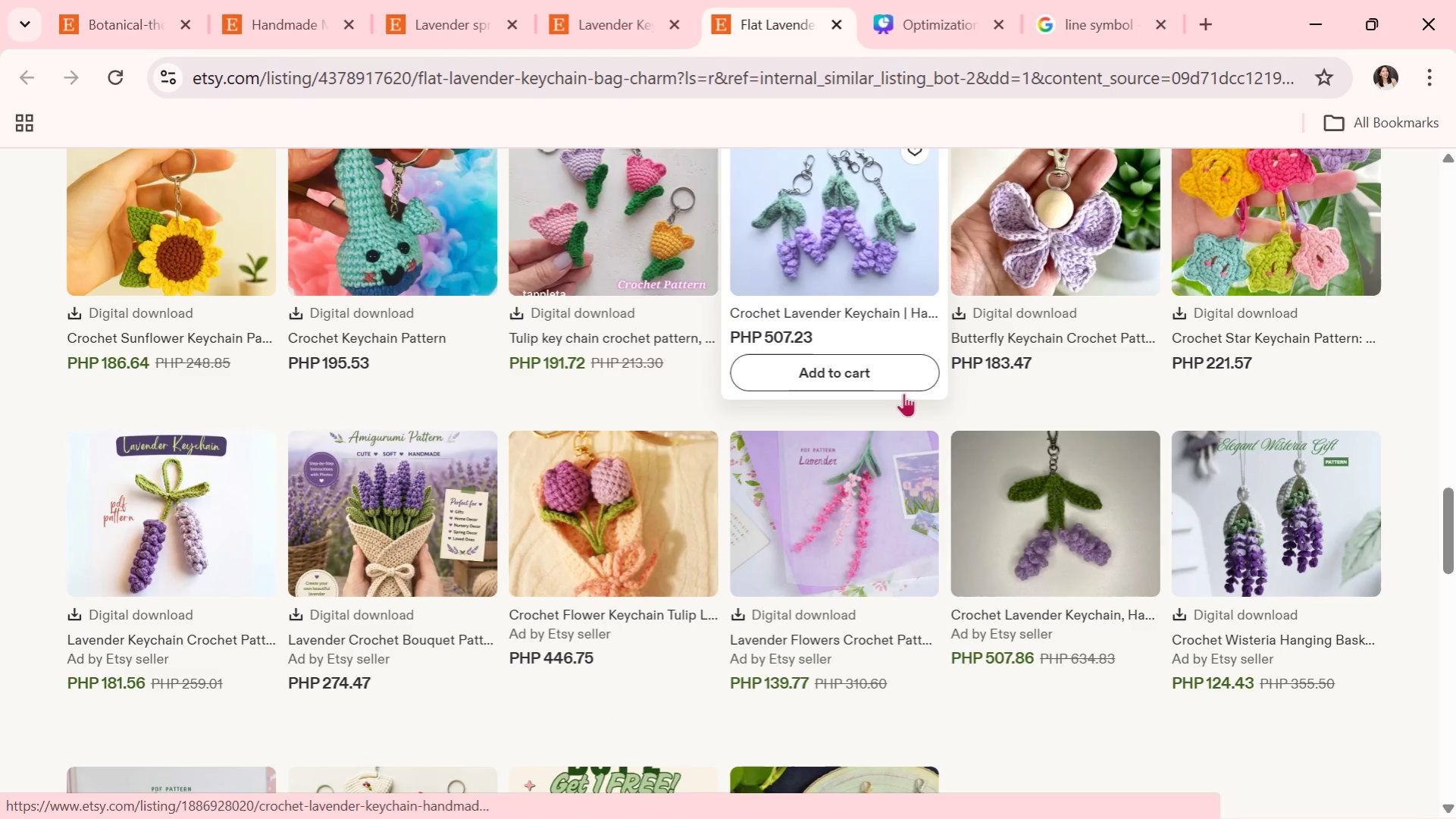 
mouse_move([635, 516])
 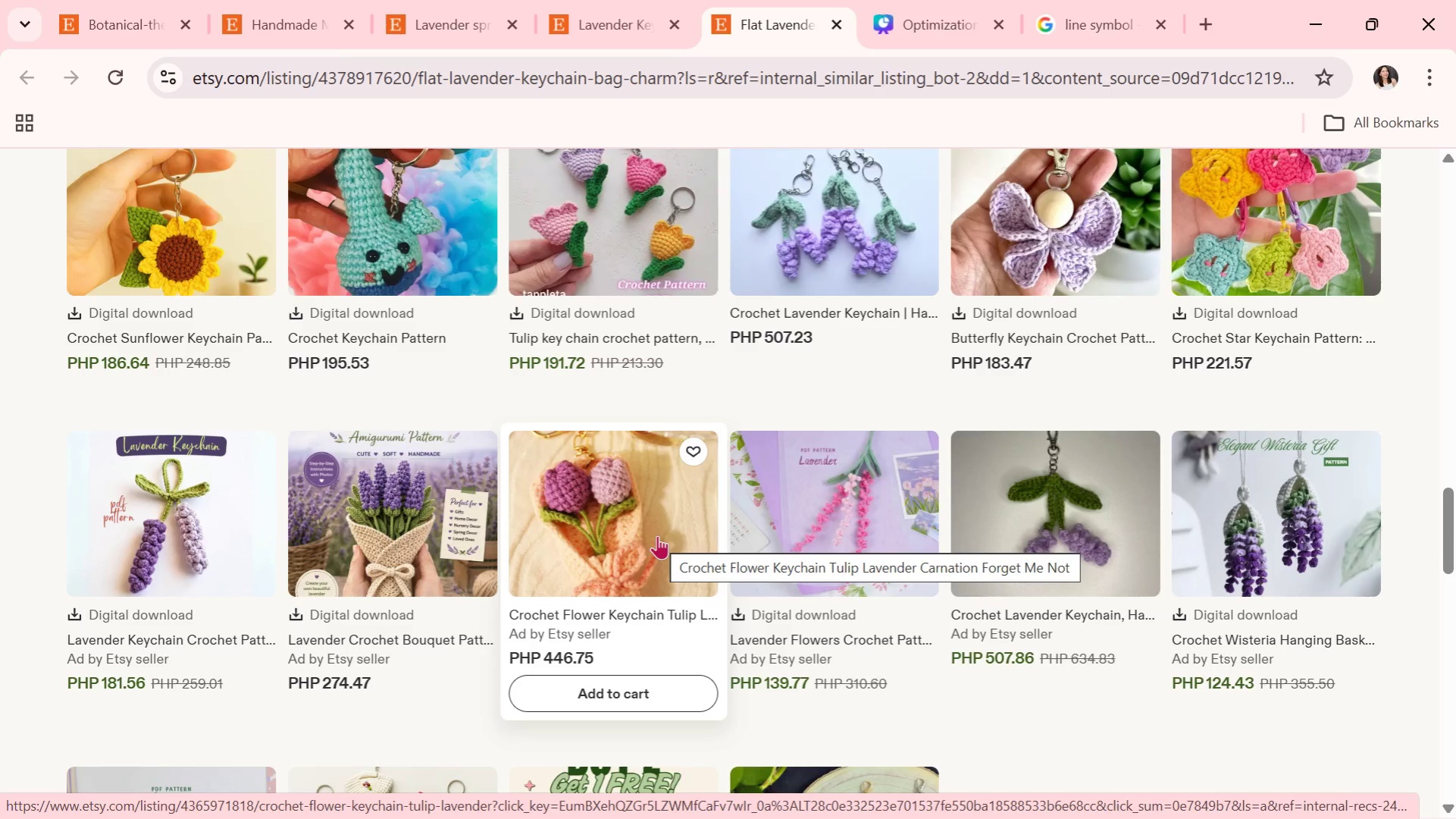 
left_click([657, 535])
 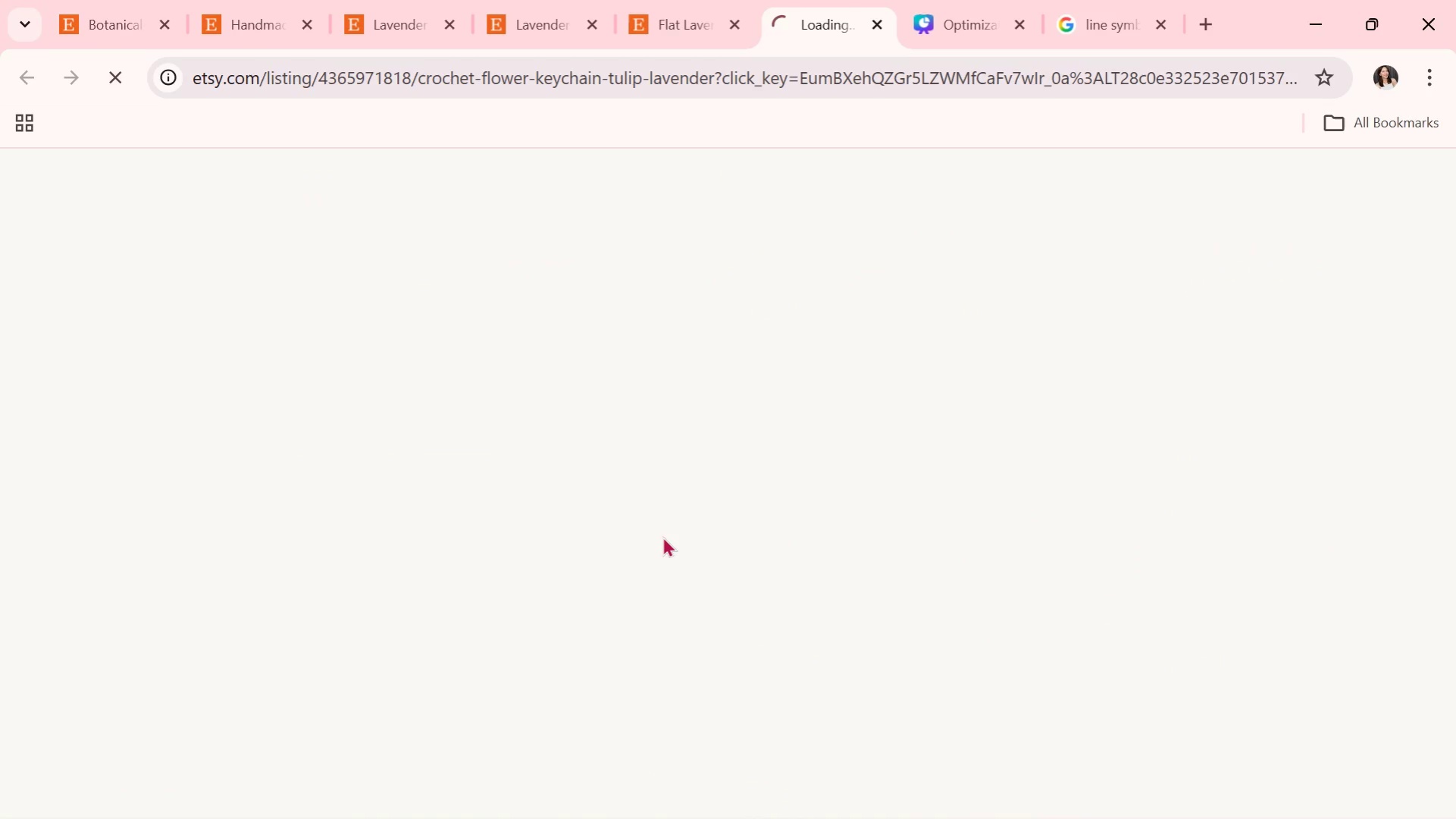 
scroll: coordinate [664, 536], scroll_direction: down, amount: 1.0
 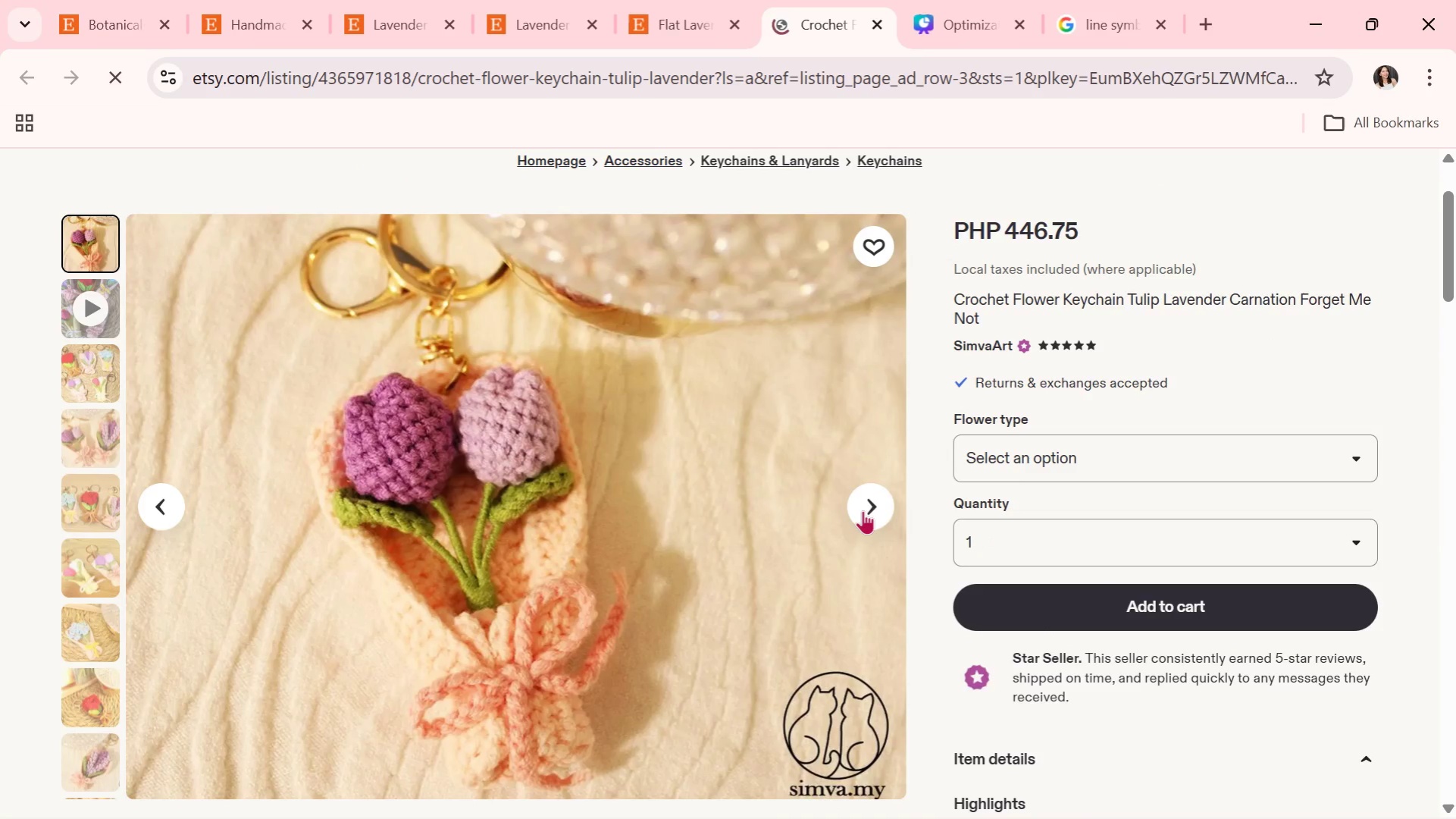 
left_click([874, 507])
 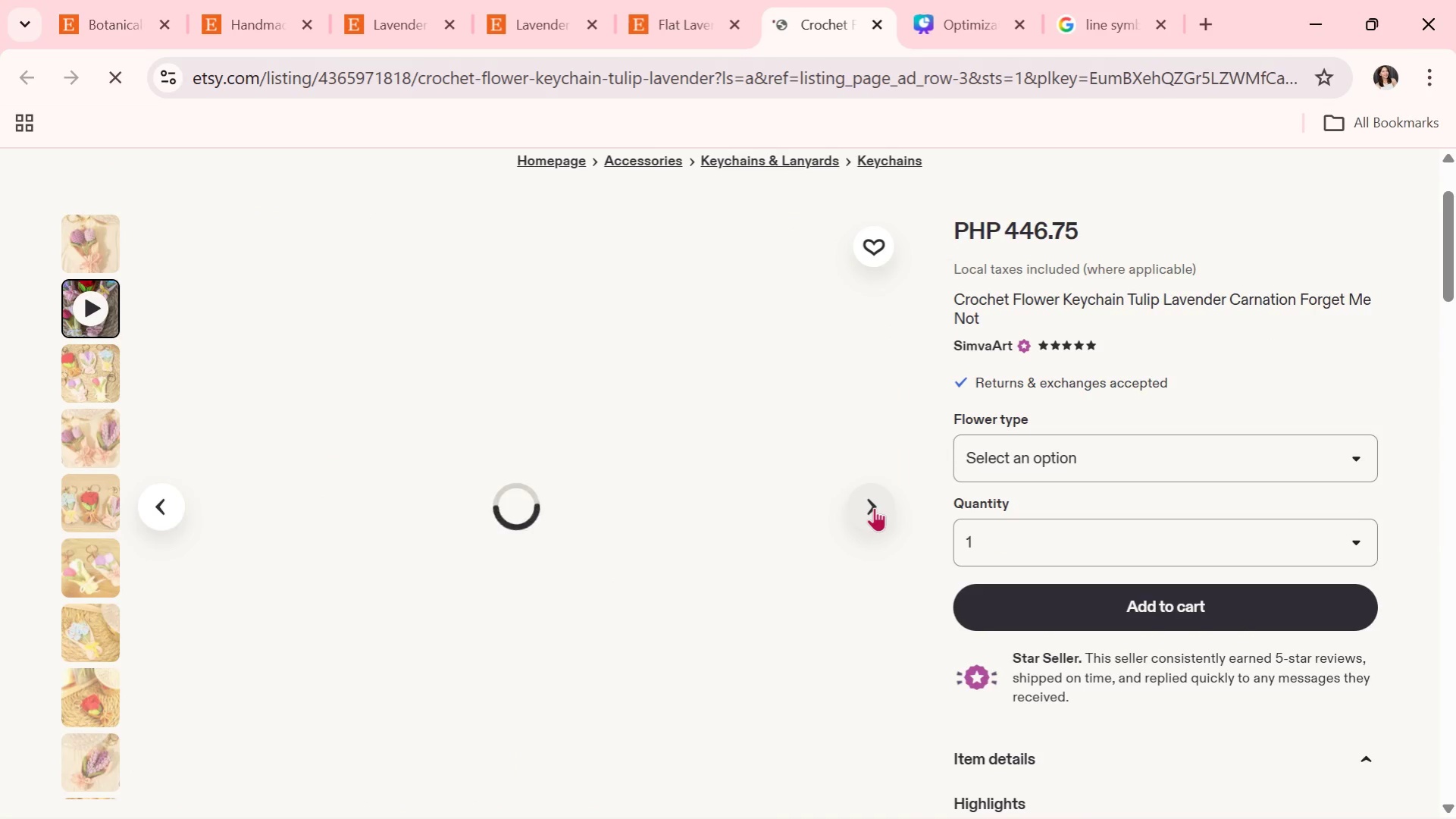 
left_click([874, 507])
 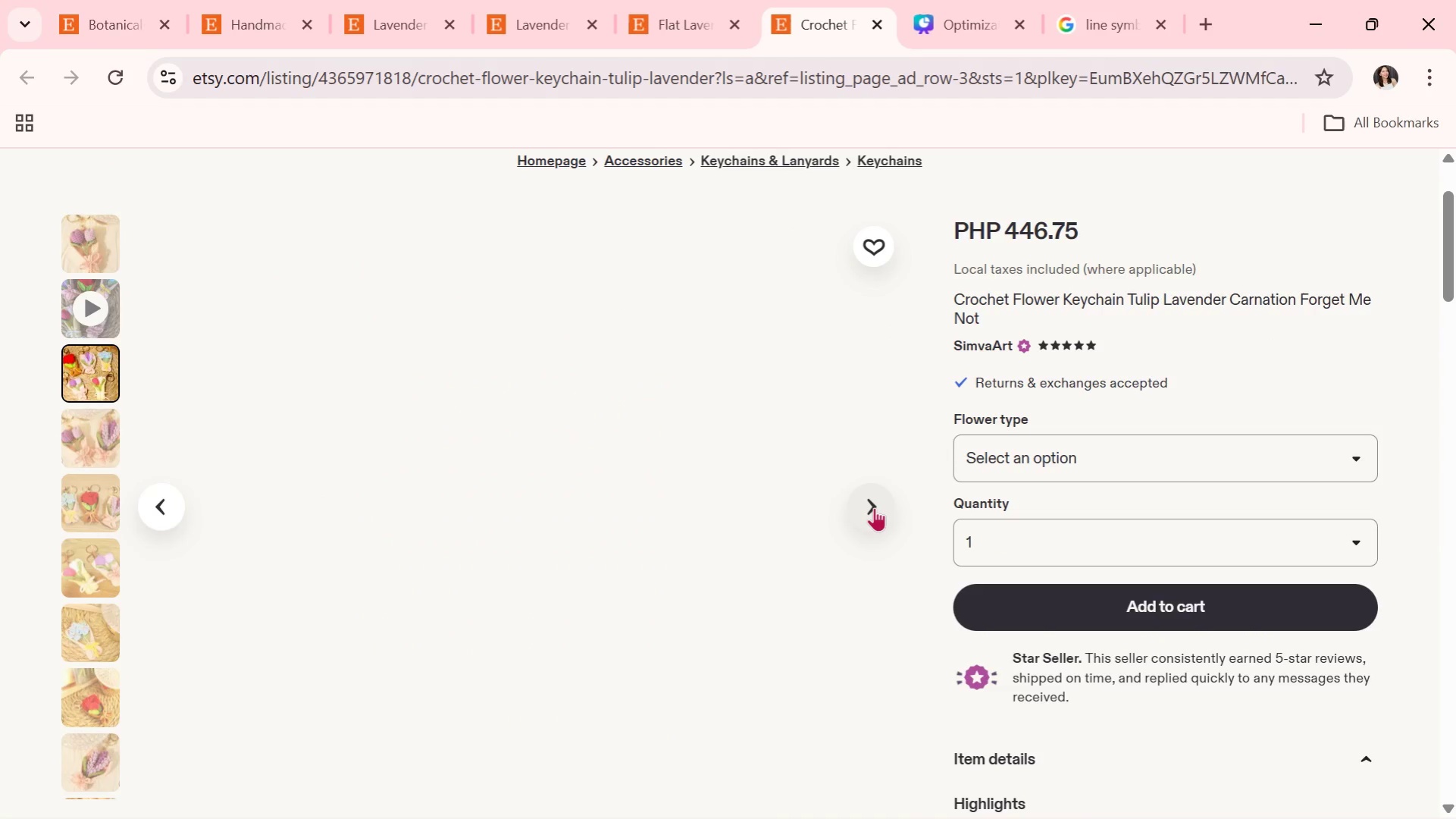 
left_click([874, 507])
 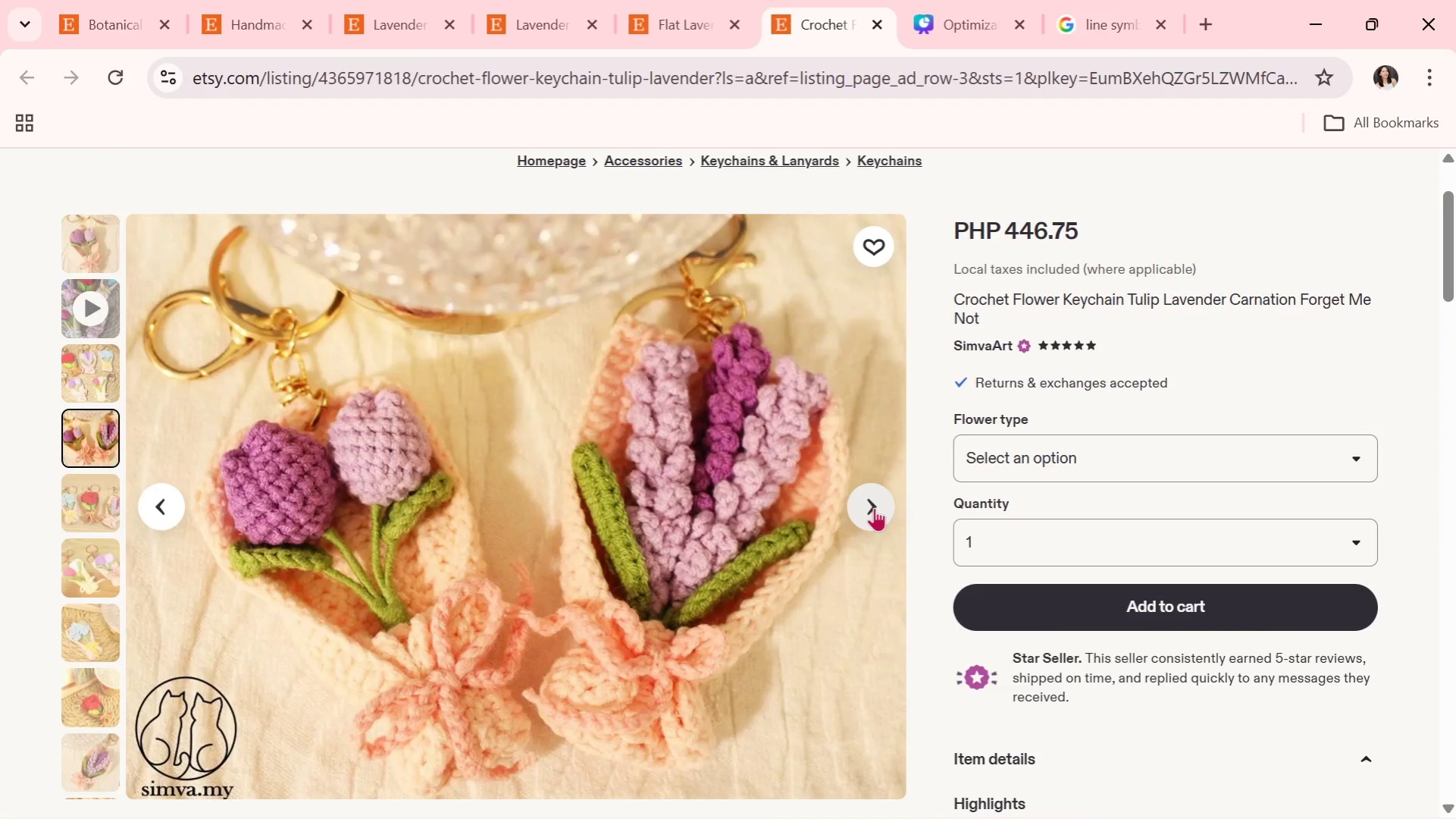 
left_click([874, 507])
 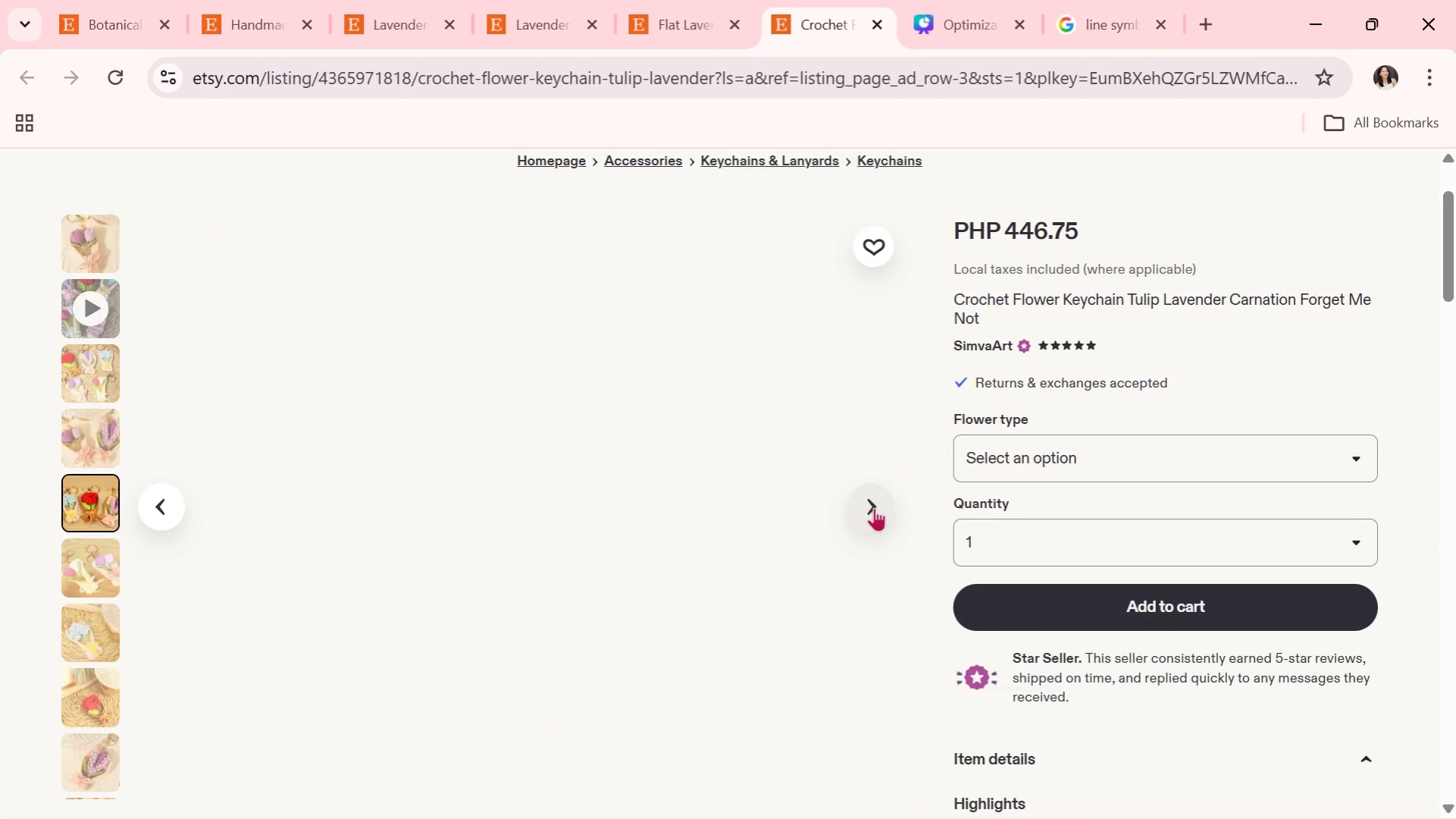 
double_click([874, 507])
 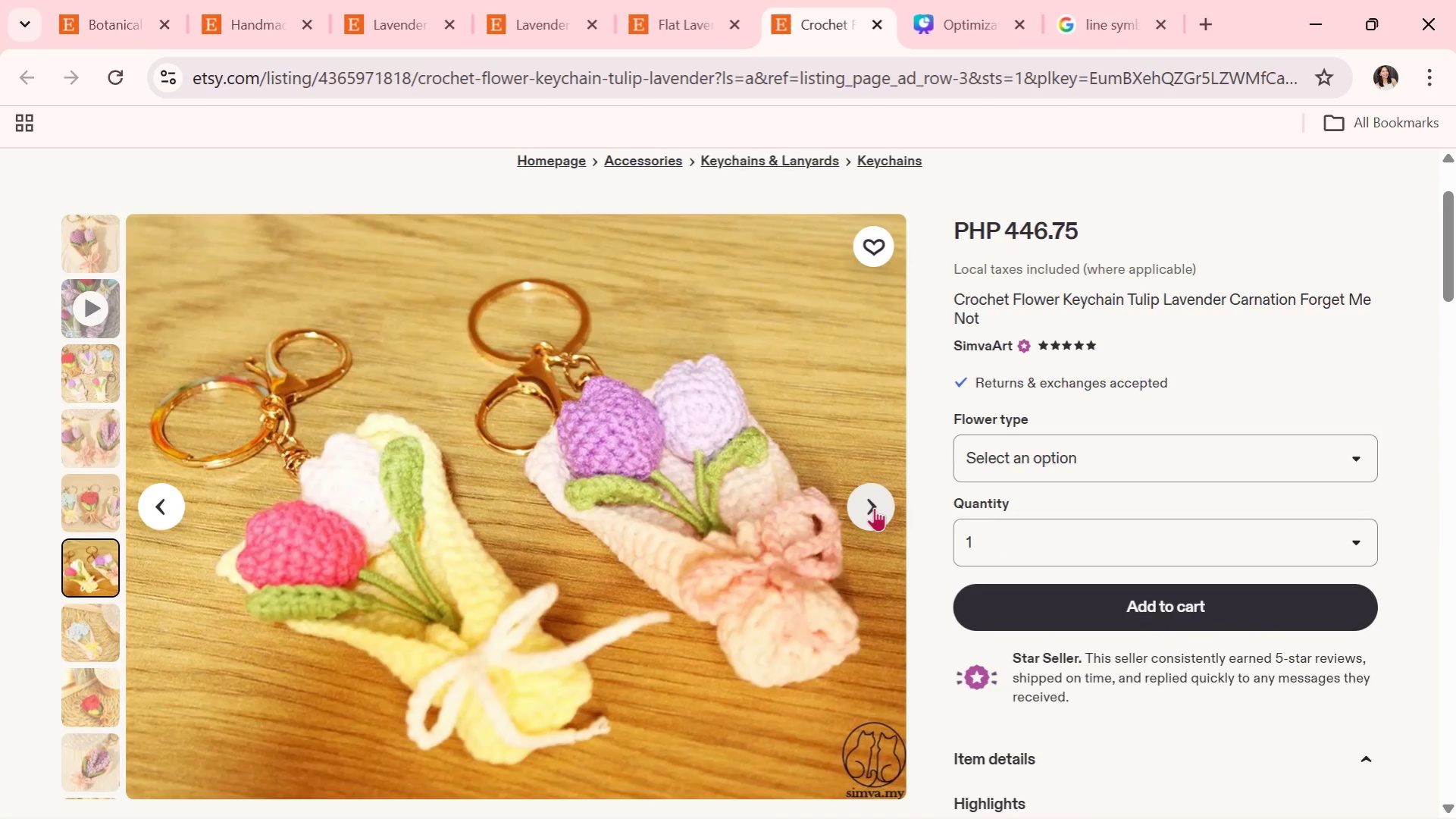 
left_click([874, 507])
 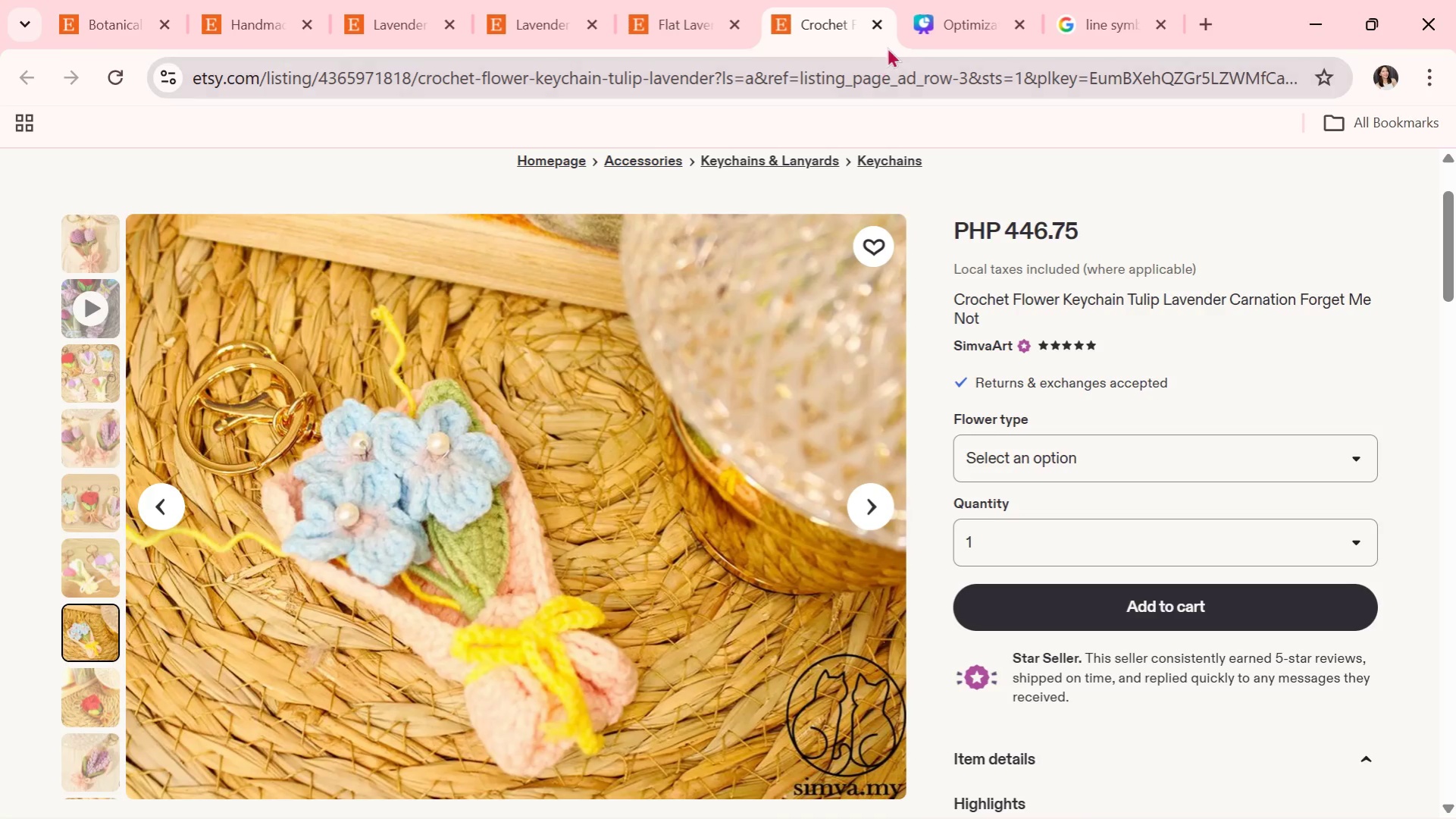 
left_click([872, 14])
 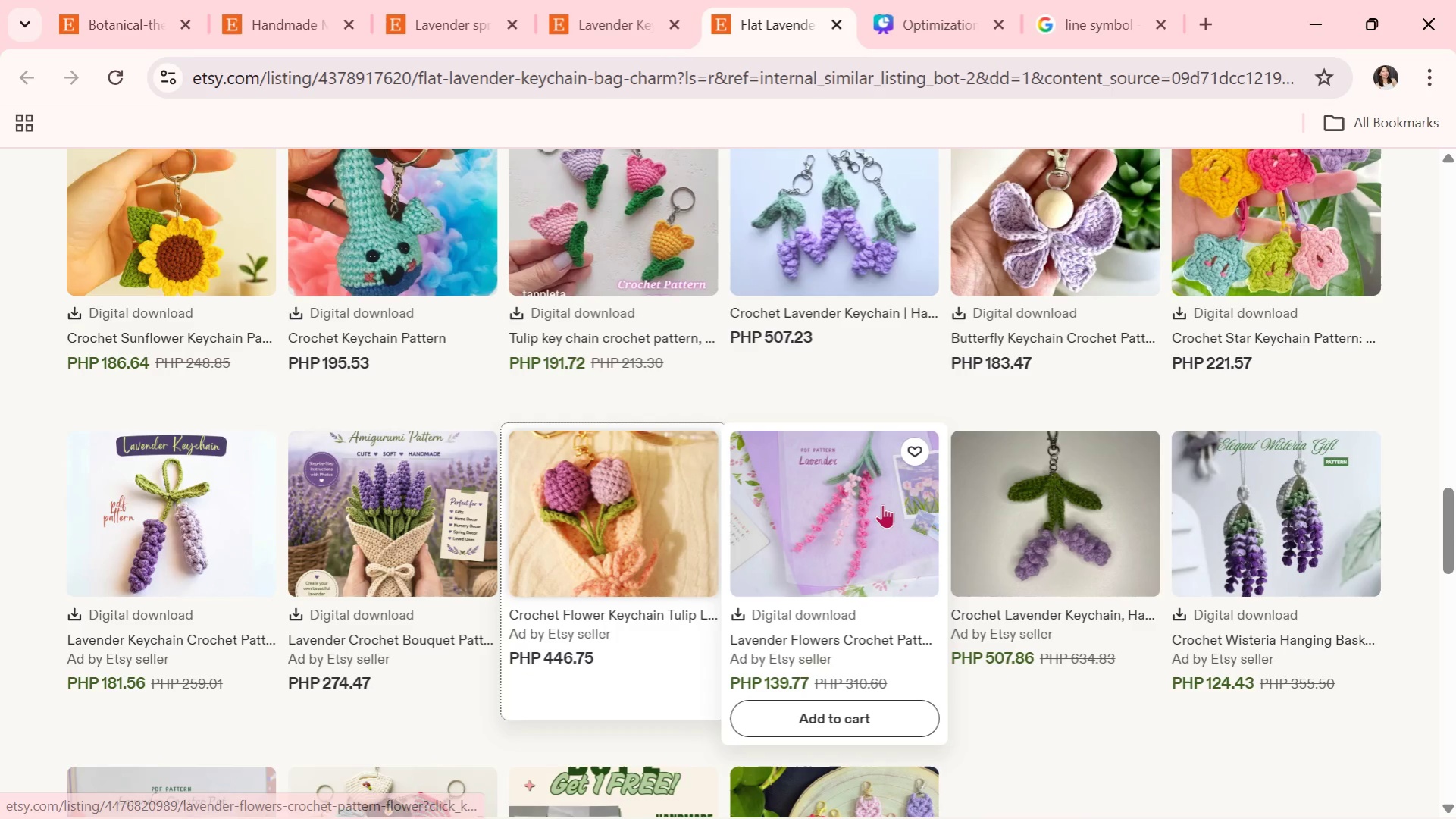 
scroll: coordinate [881, 504], scroll_direction: up, amount: 1.0
 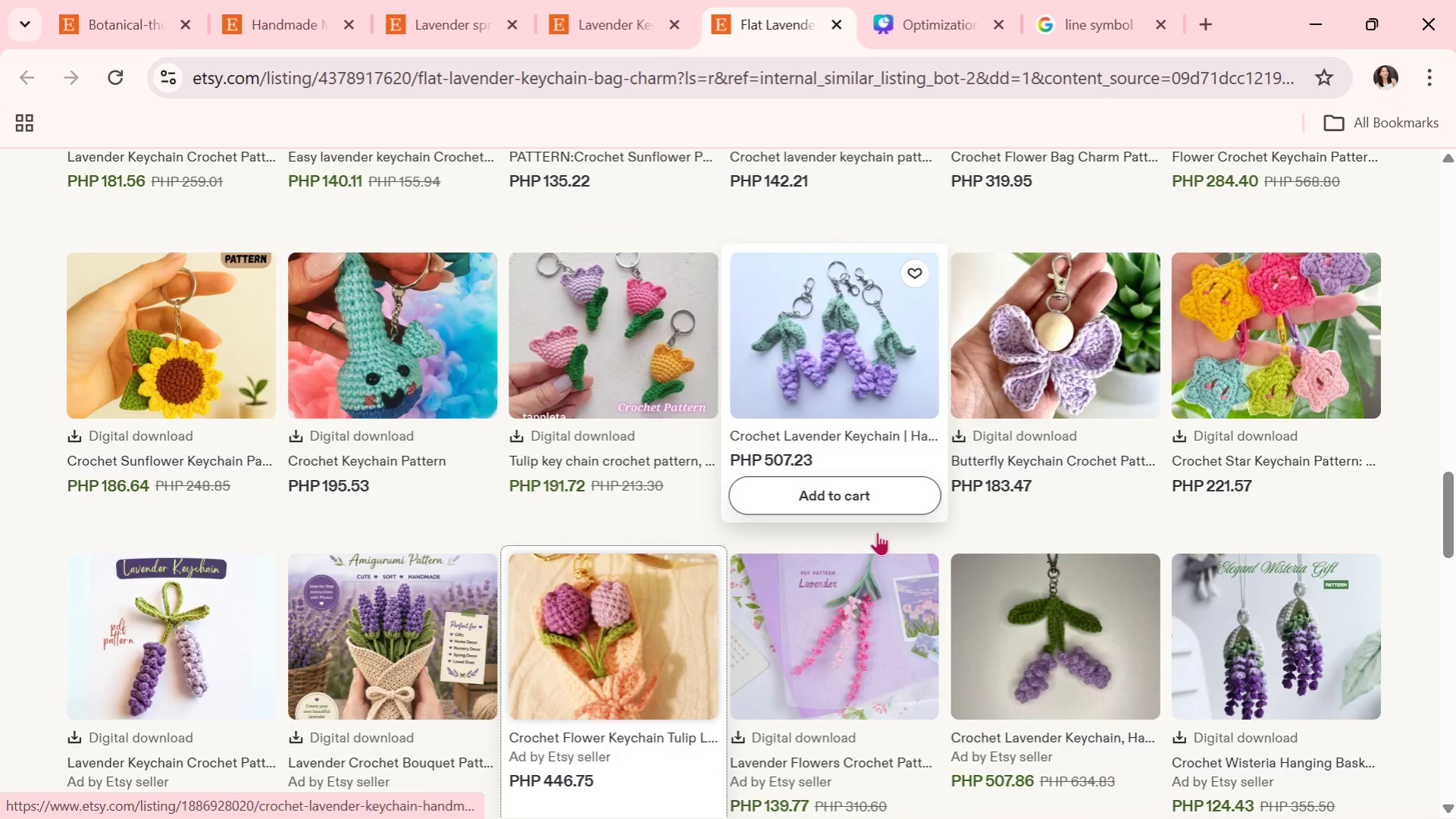 
mouse_move([209, 726])
 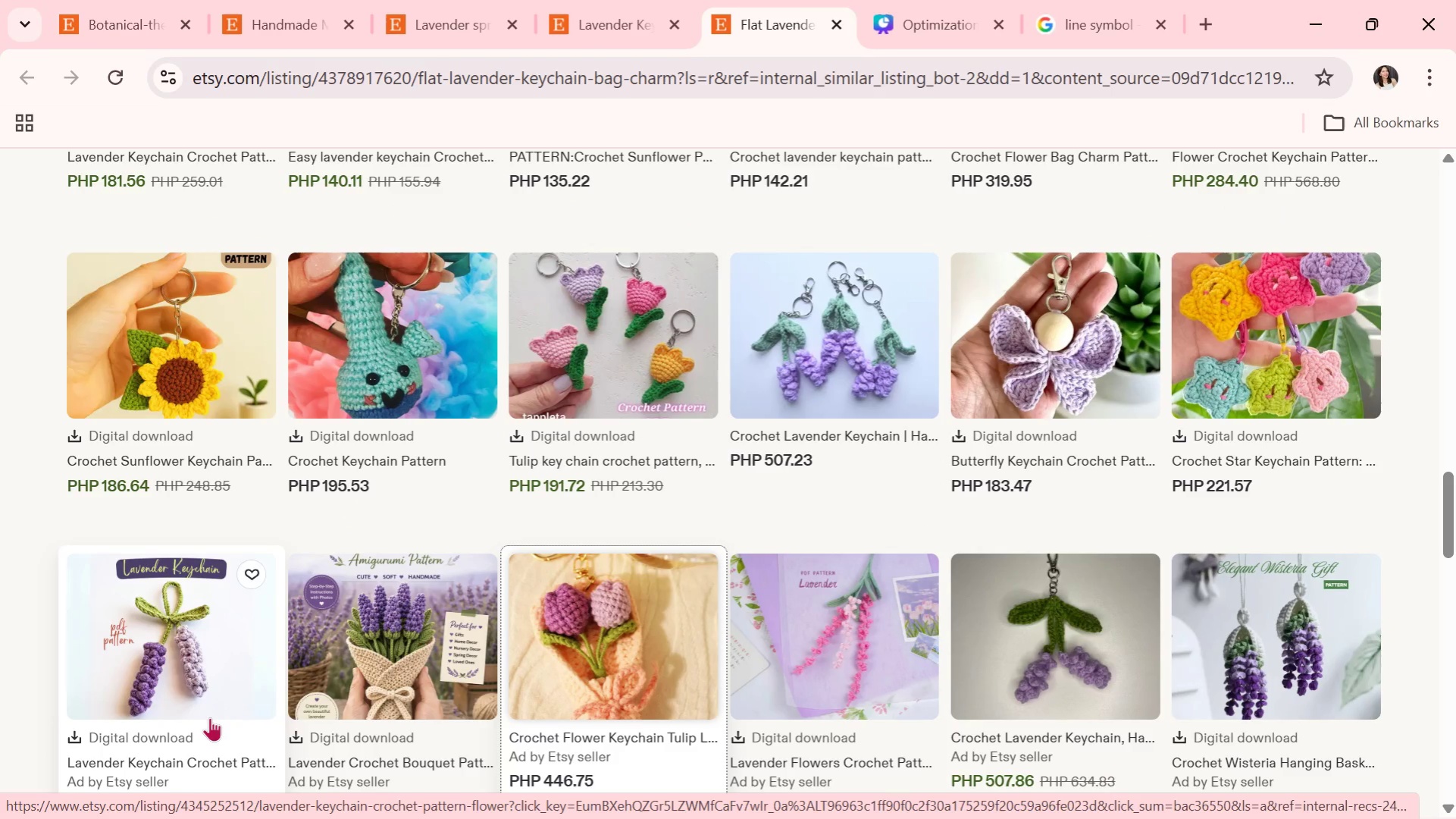 
scroll: coordinate [211, 662], scroll_direction: down, amount: 3.0
 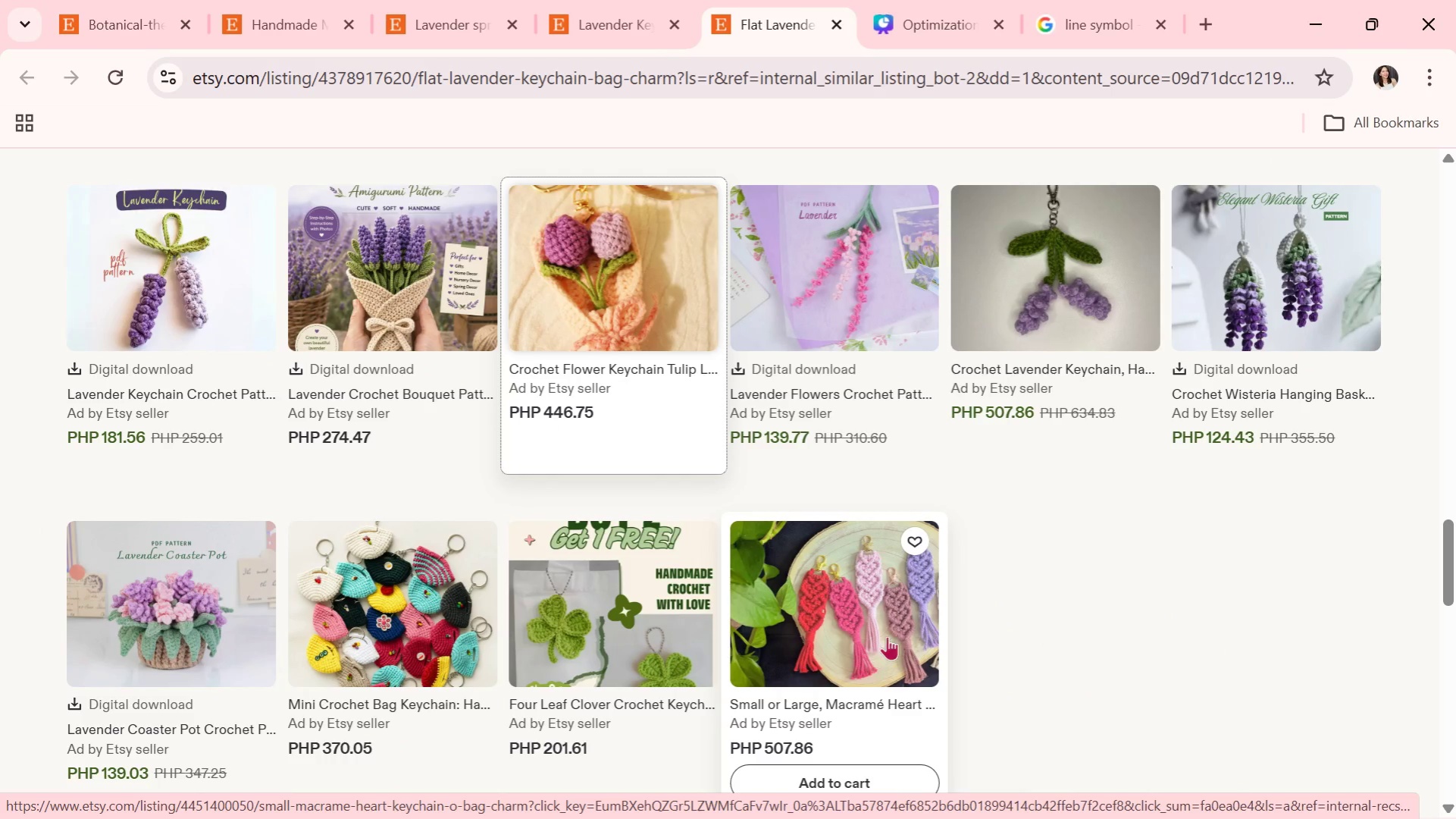 
scroll: coordinate [798, 677], scroll_direction: up, amount: 2.0
 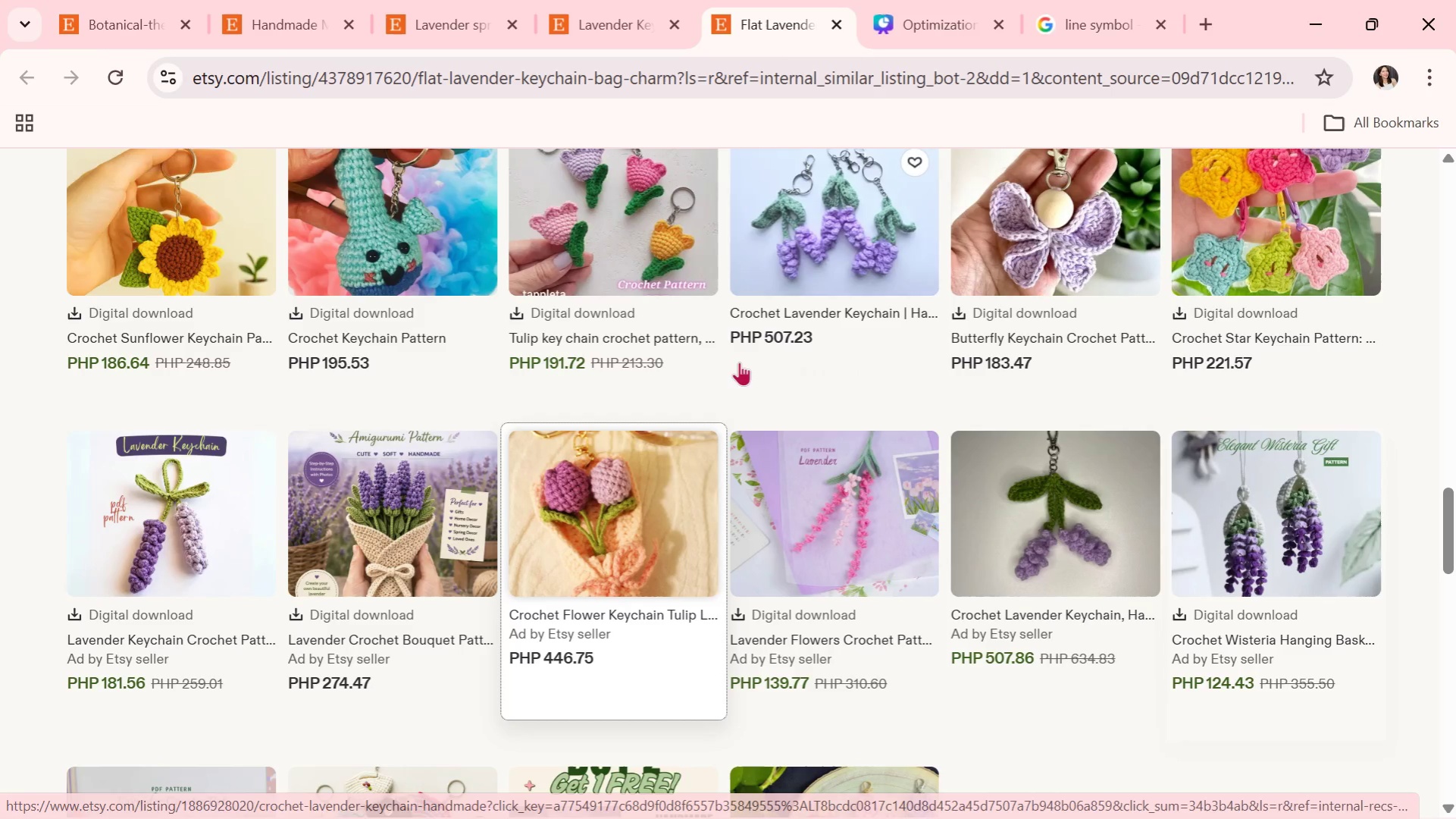 
left_click([832, 265])
 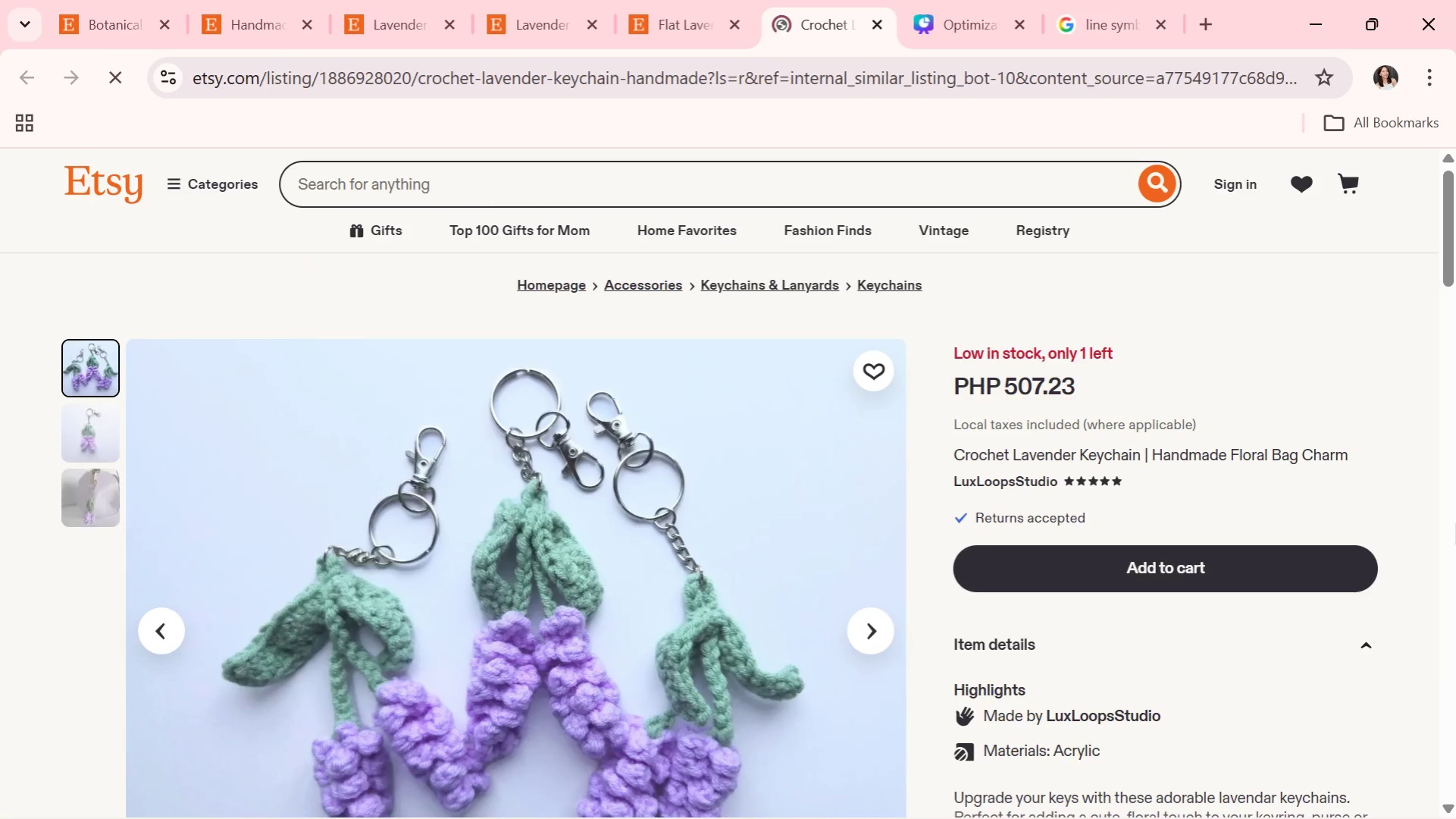 
left_click([88, 414])
 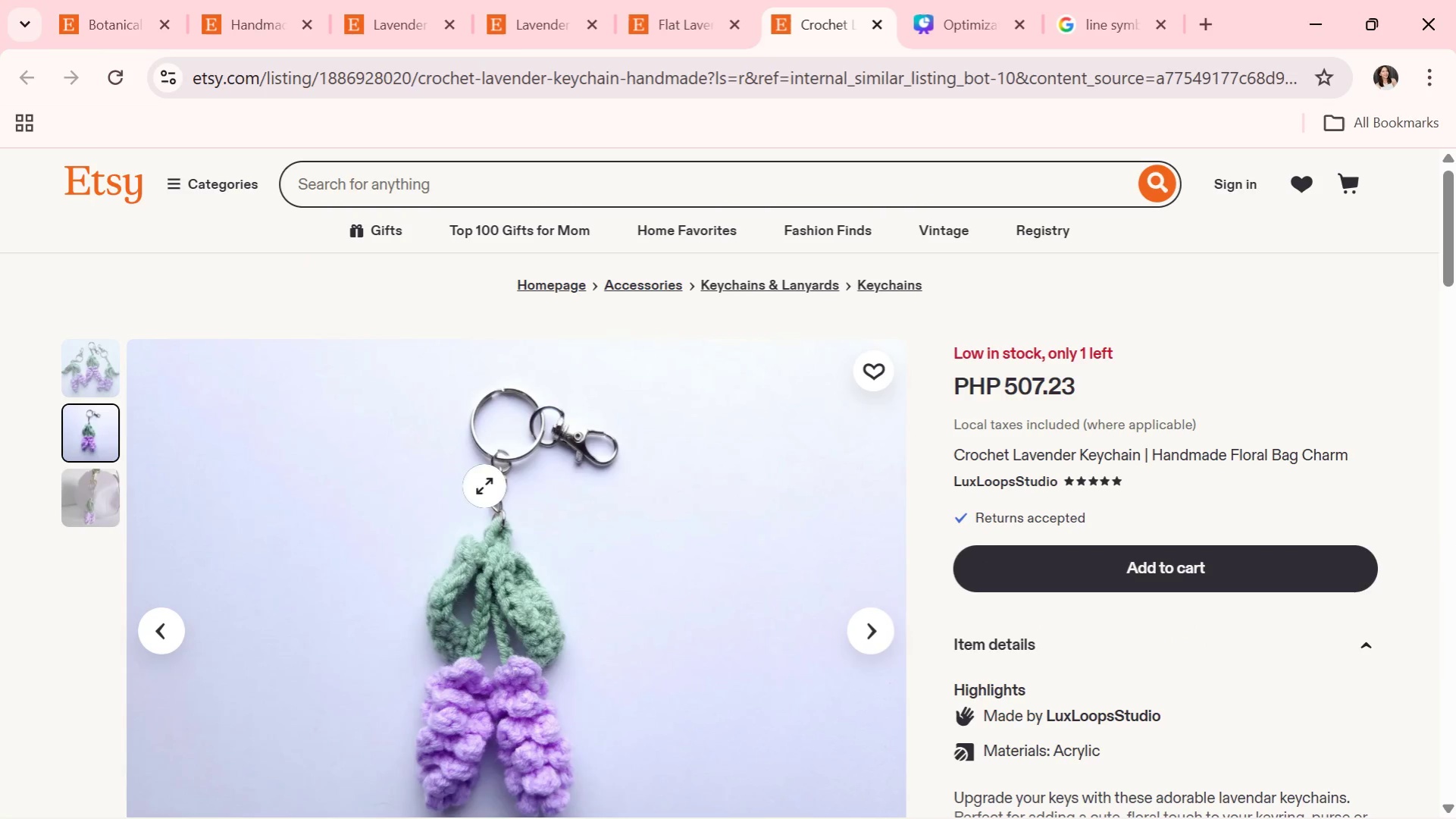 
scroll: coordinate [563, 479], scroll_direction: down, amount: 14.0
 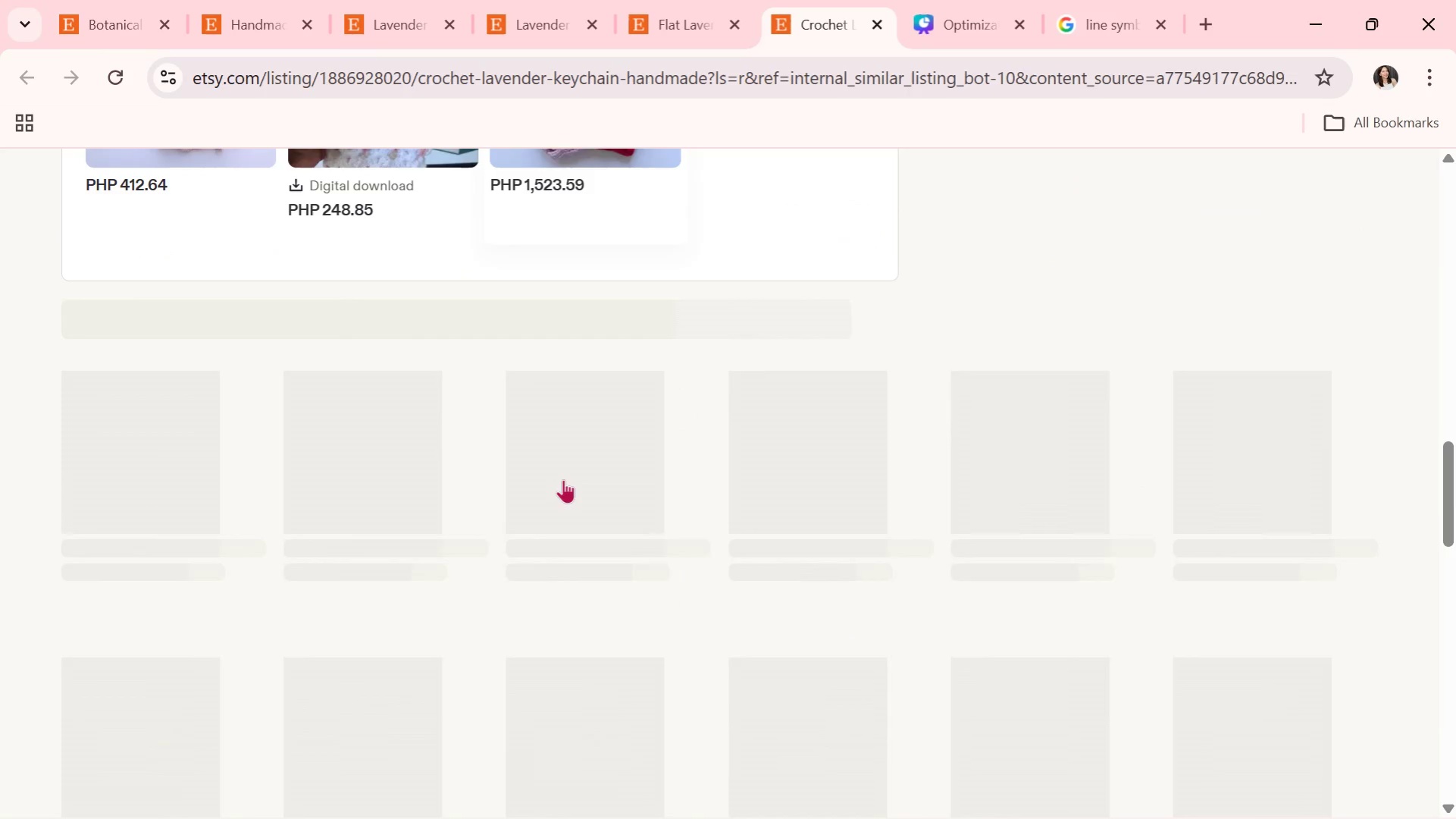 
mouse_move([584, 470])
 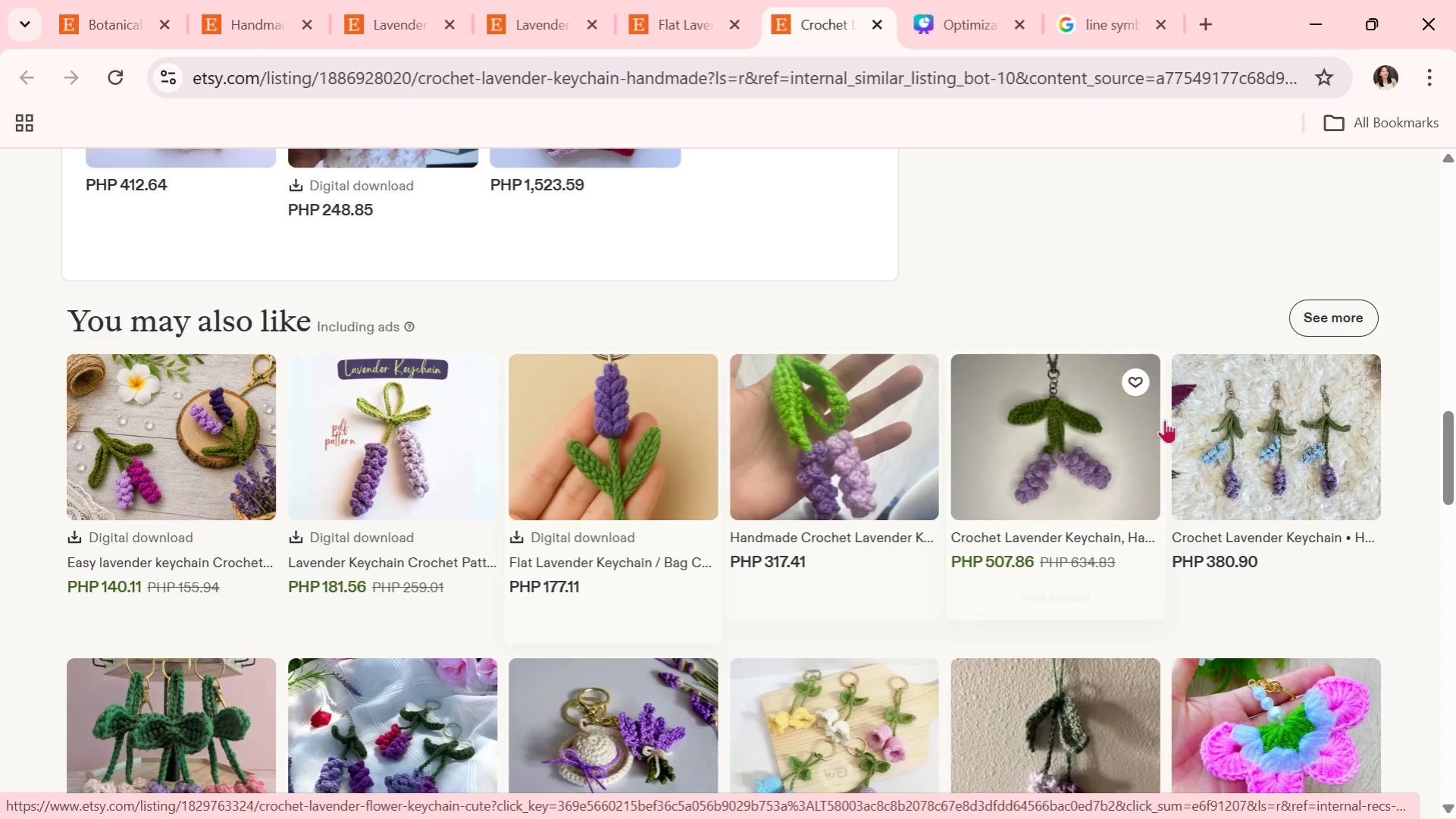 
mouse_move([1220, 424])
 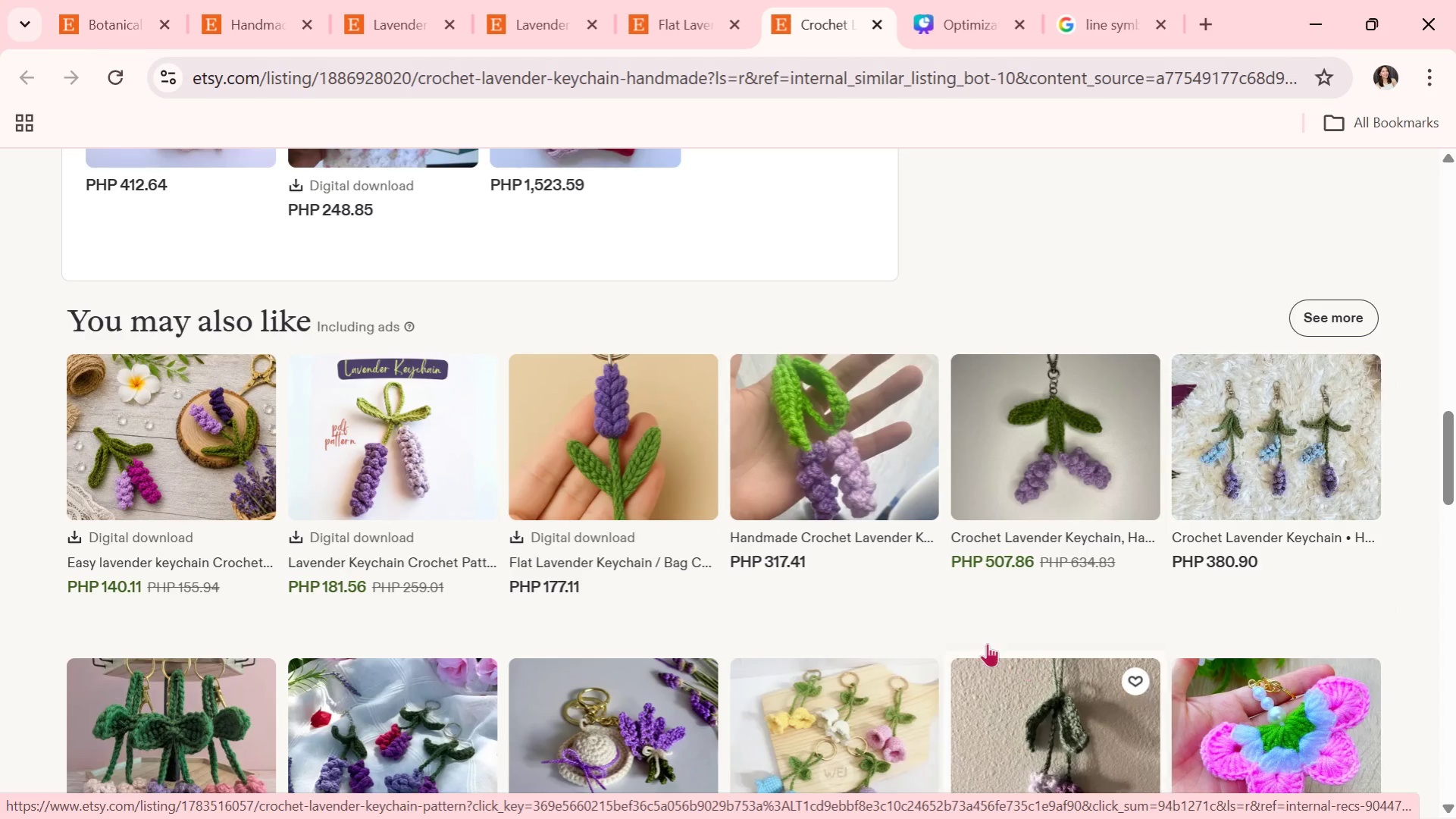 
scroll: coordinate [987, 642], scroll_direction: down, amount: 2.0
 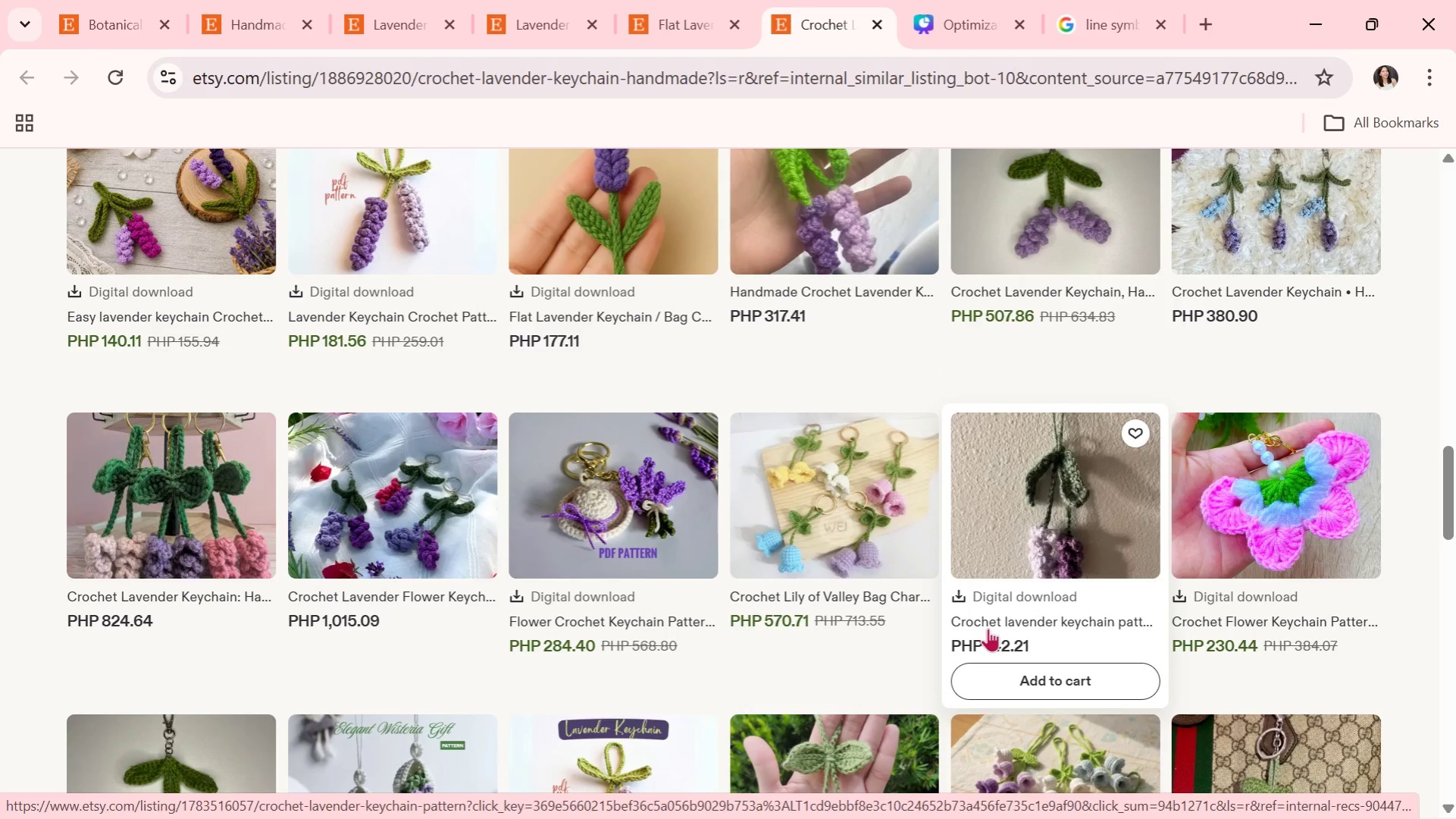 
scroll: coordinate [988, 628], scroll_direction: up, amount: 1.0
 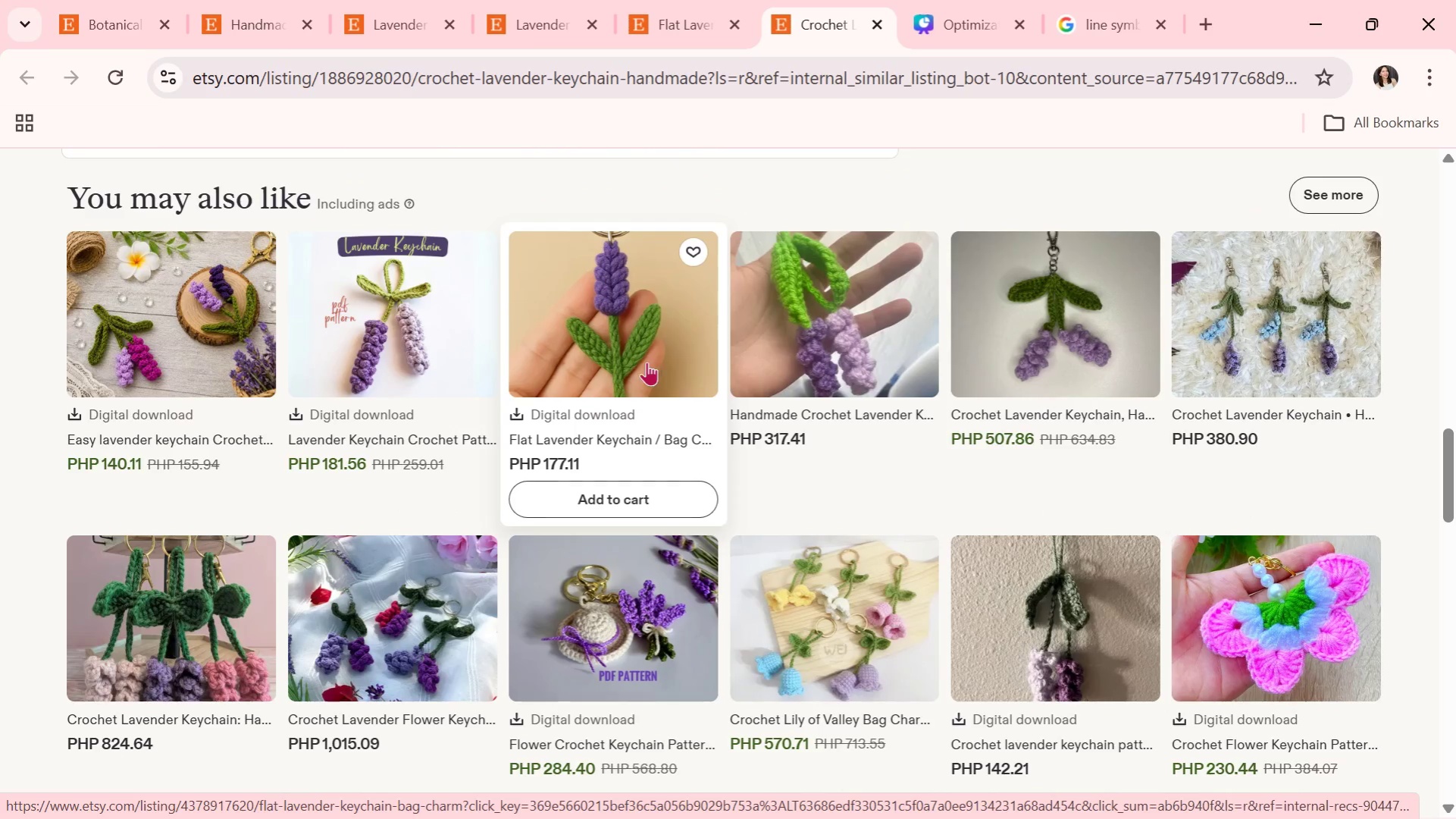 
left_click([635, 354])
 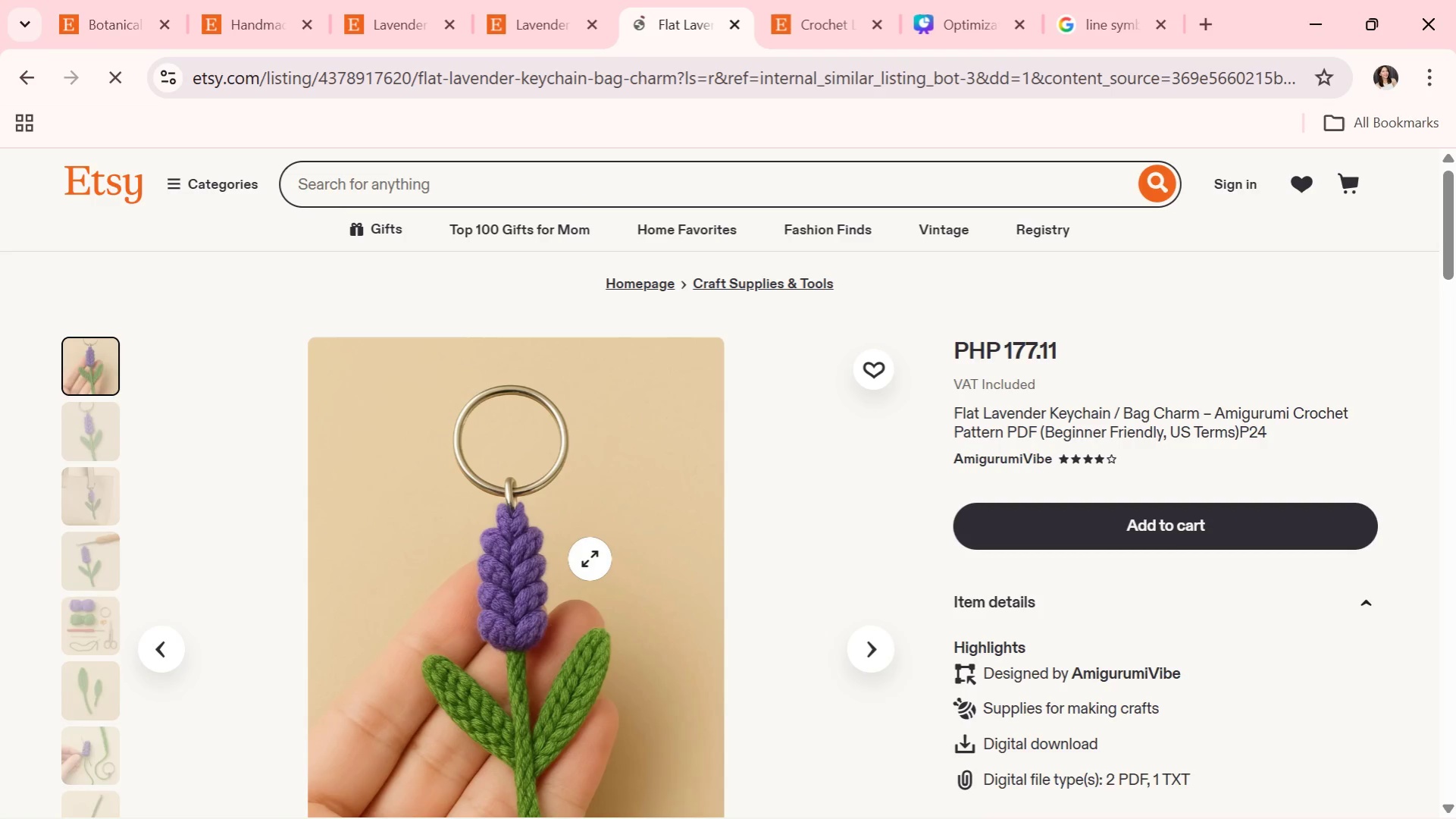 
scroll: coordinate [590, 559], scroll_direction: down, amount: 1.0
 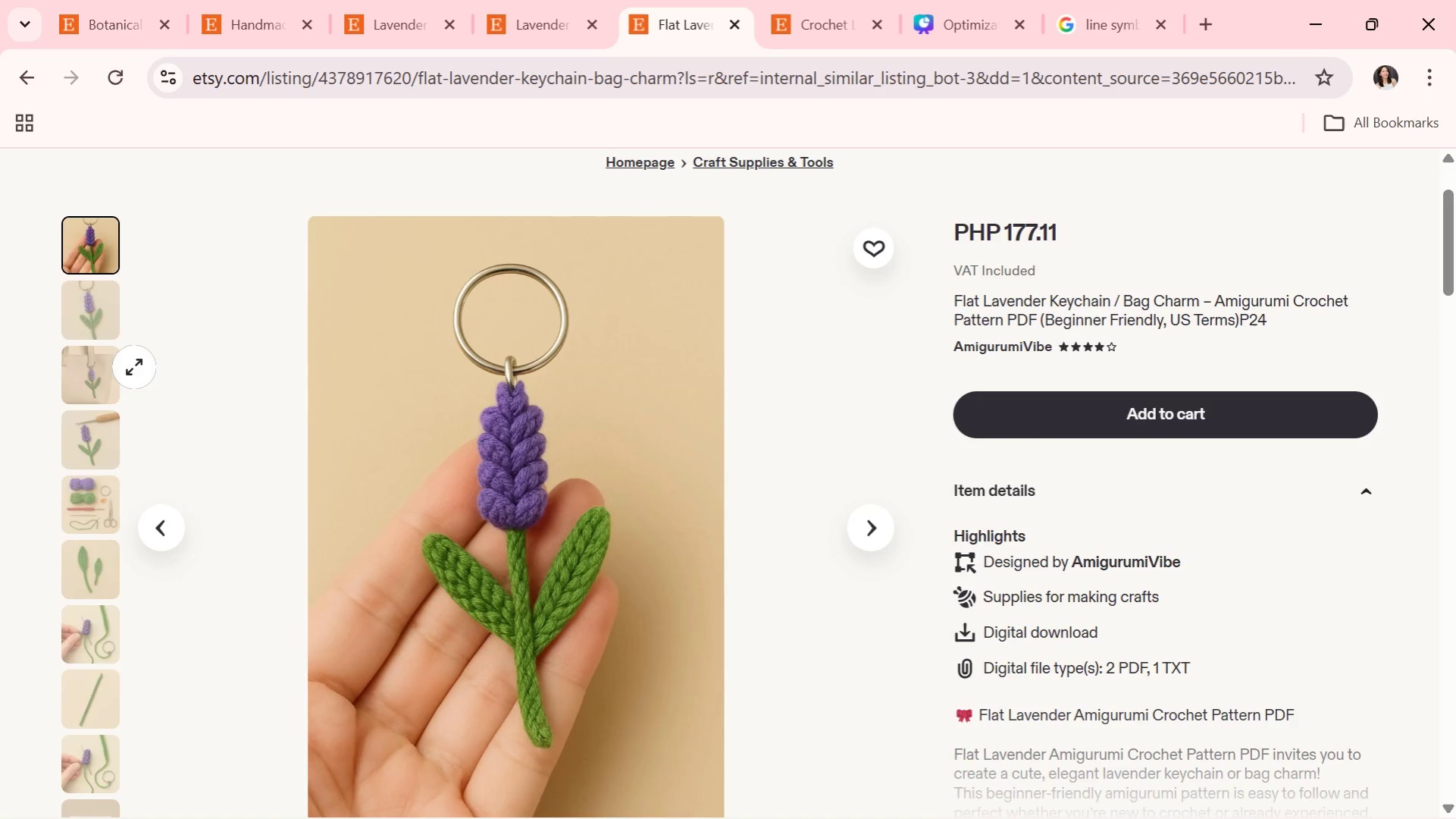 
left_click([83, 300])
 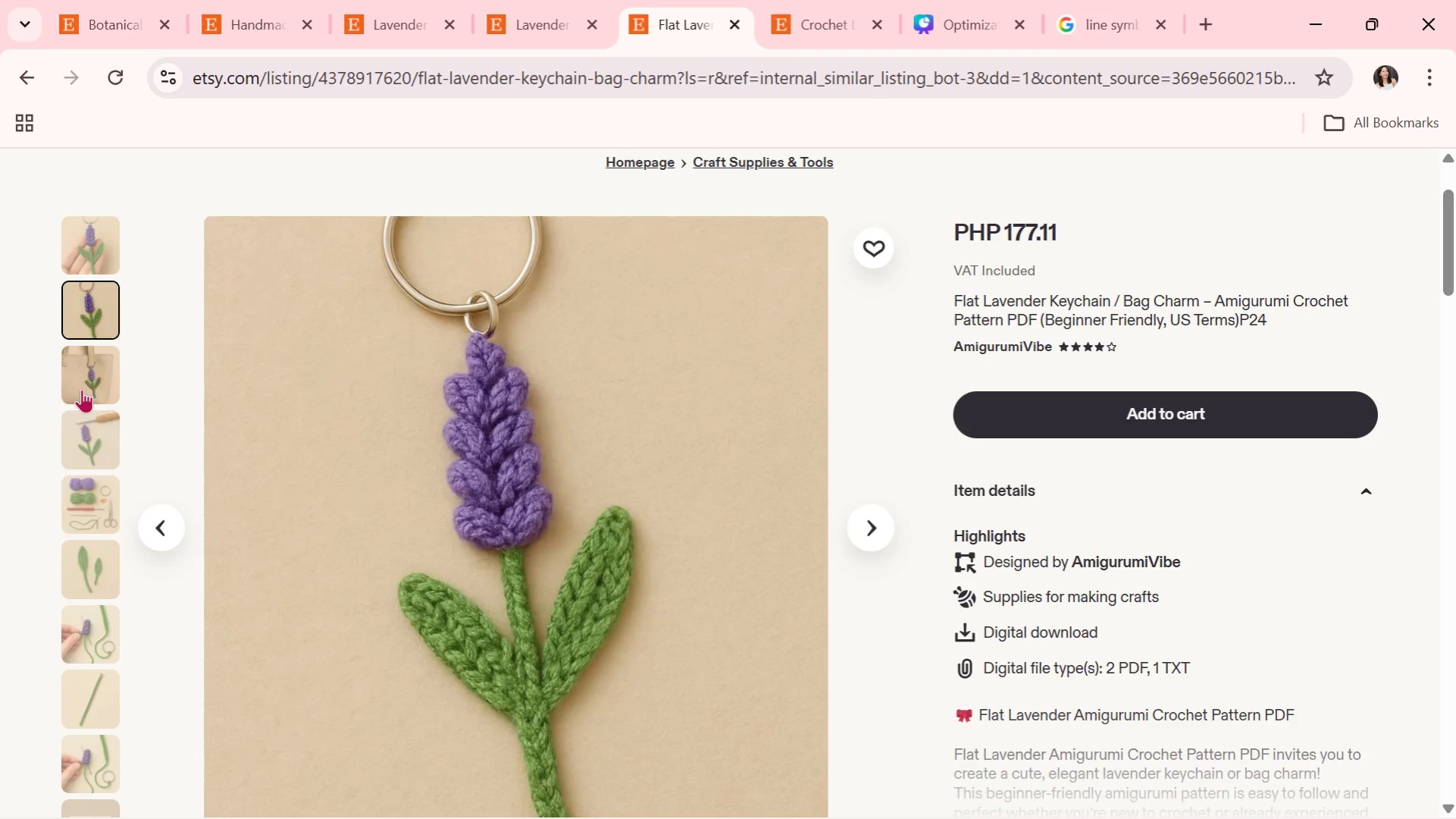 
left_click([91, 375])
 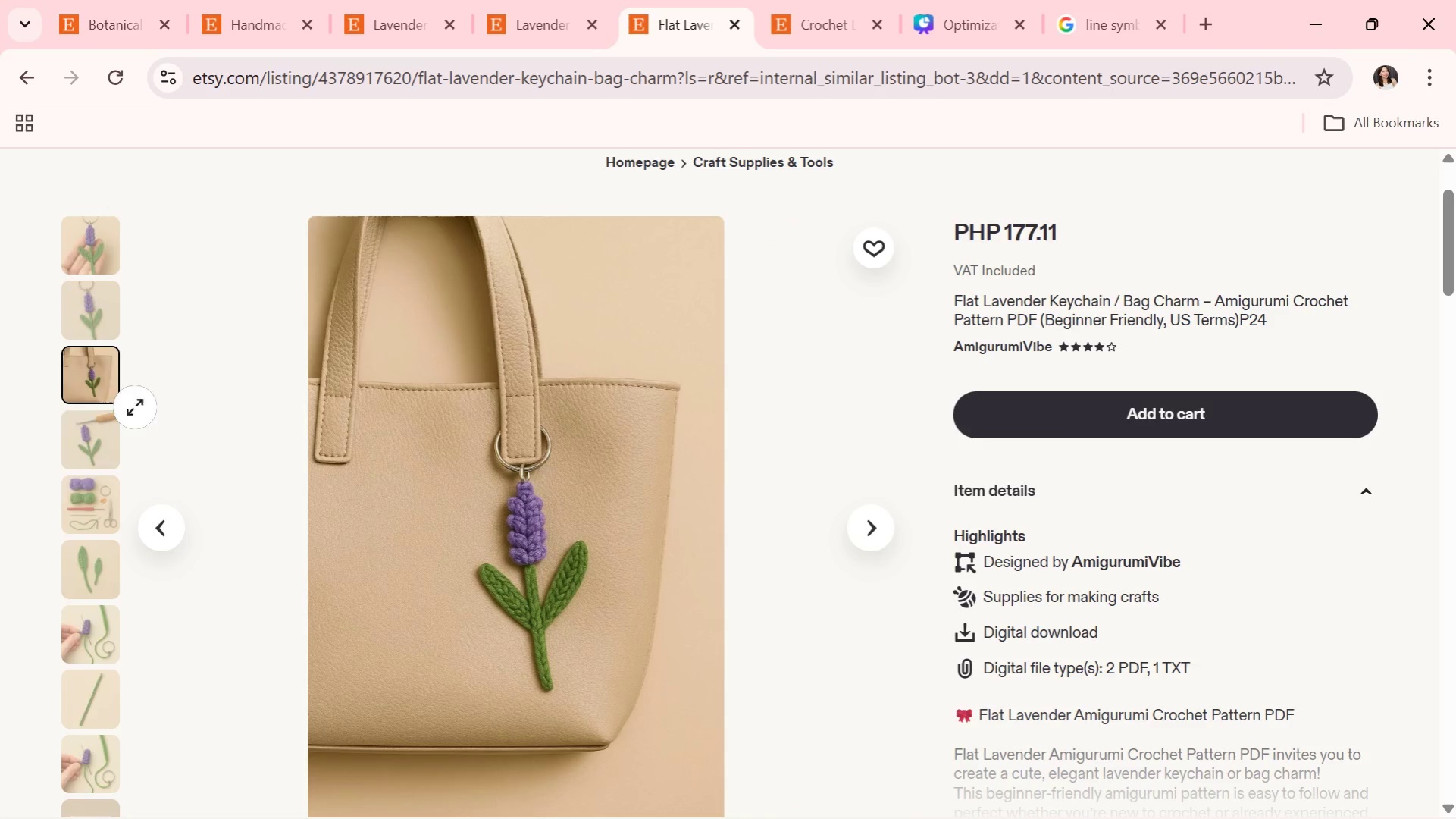 
left_click([103, 425])
 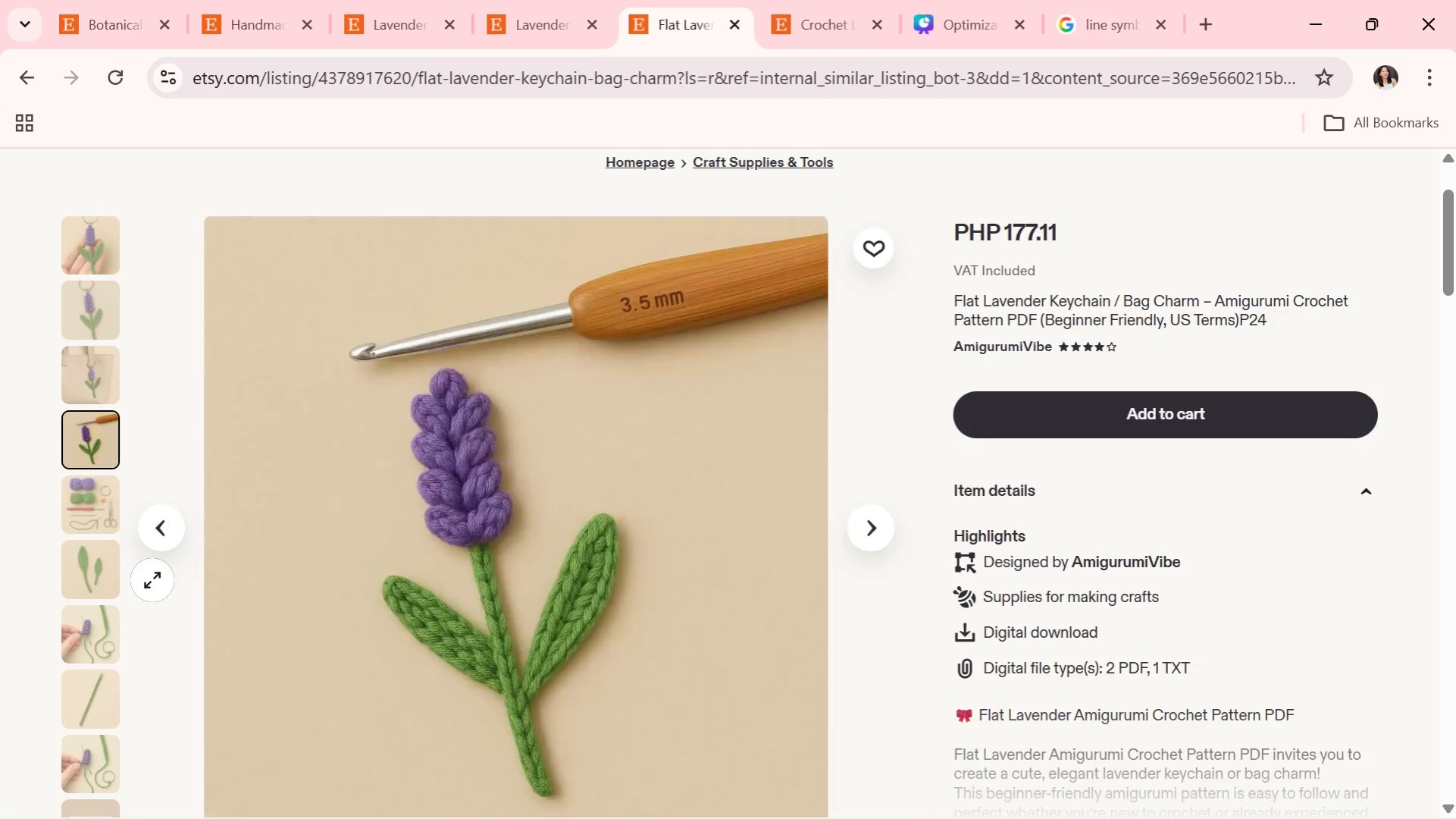 
scroll: coordinate [224, 540], scroll_direction: down, amount: 2.0
 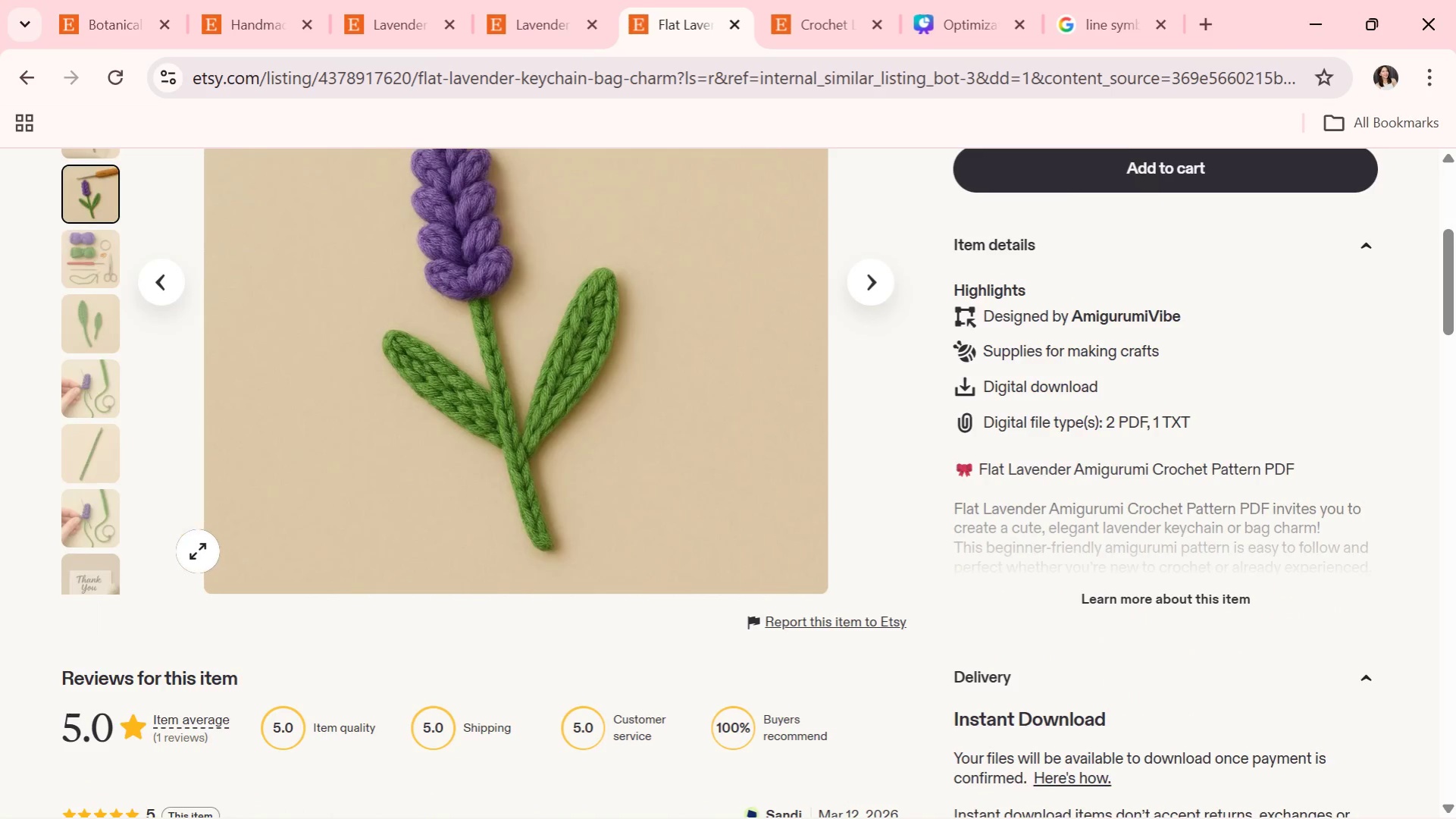 
scroll: coordinate [198, 551], scroll_direction: up, amount: 1.0
 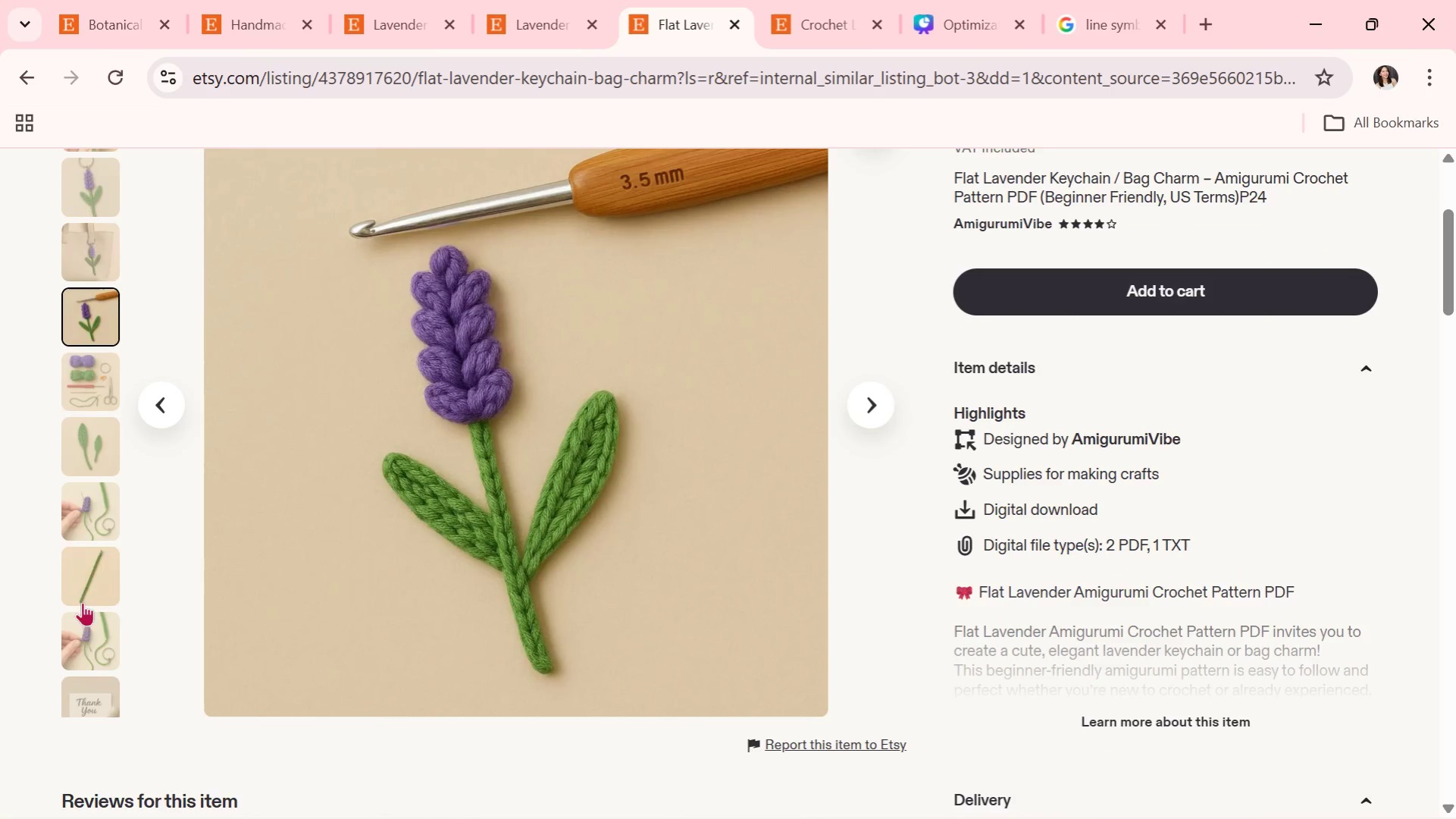 
scroll: coordinate [98, 529], scroll_direction: down, amount: 1.0
 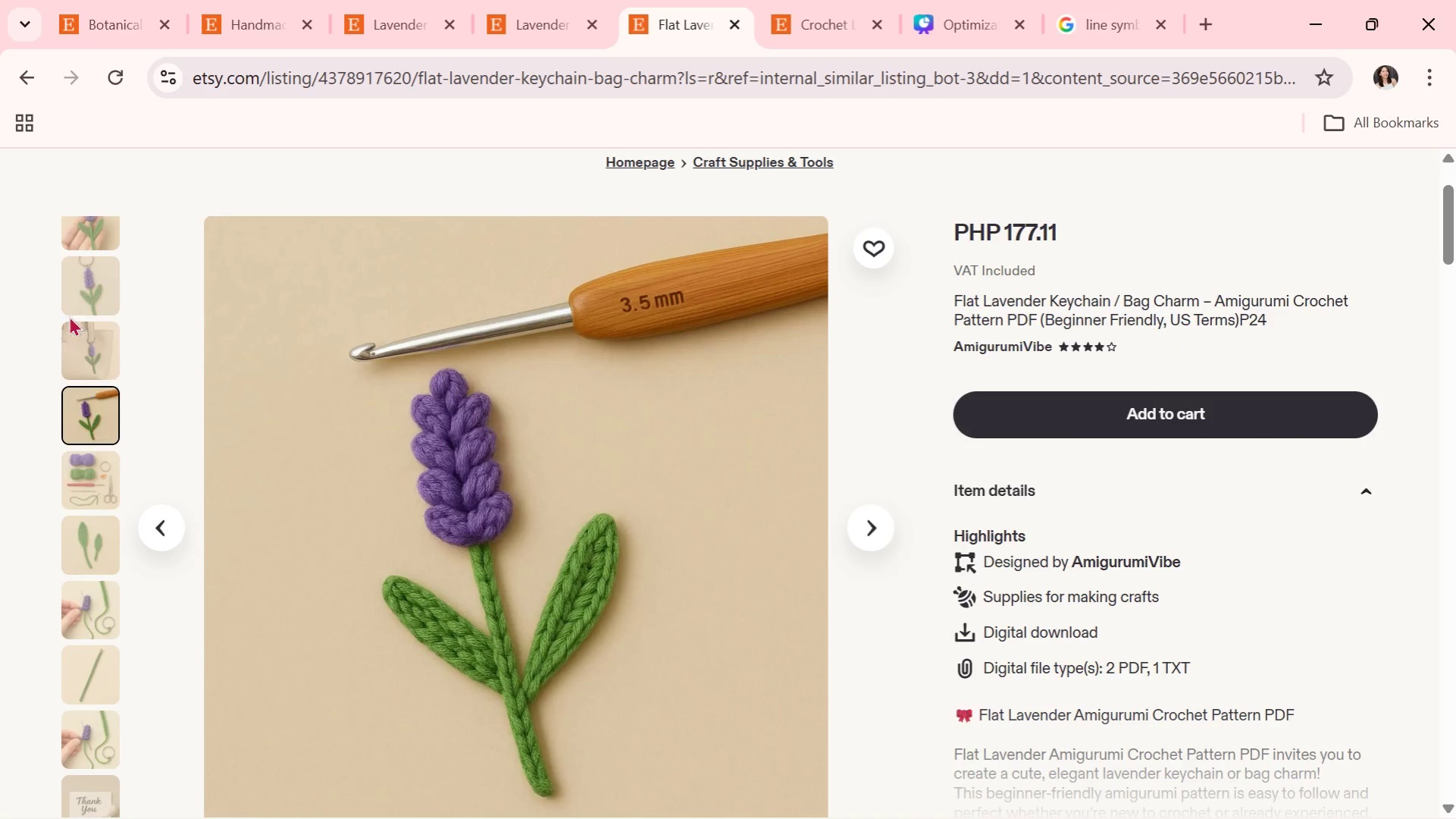 
left_click([71, 314])
 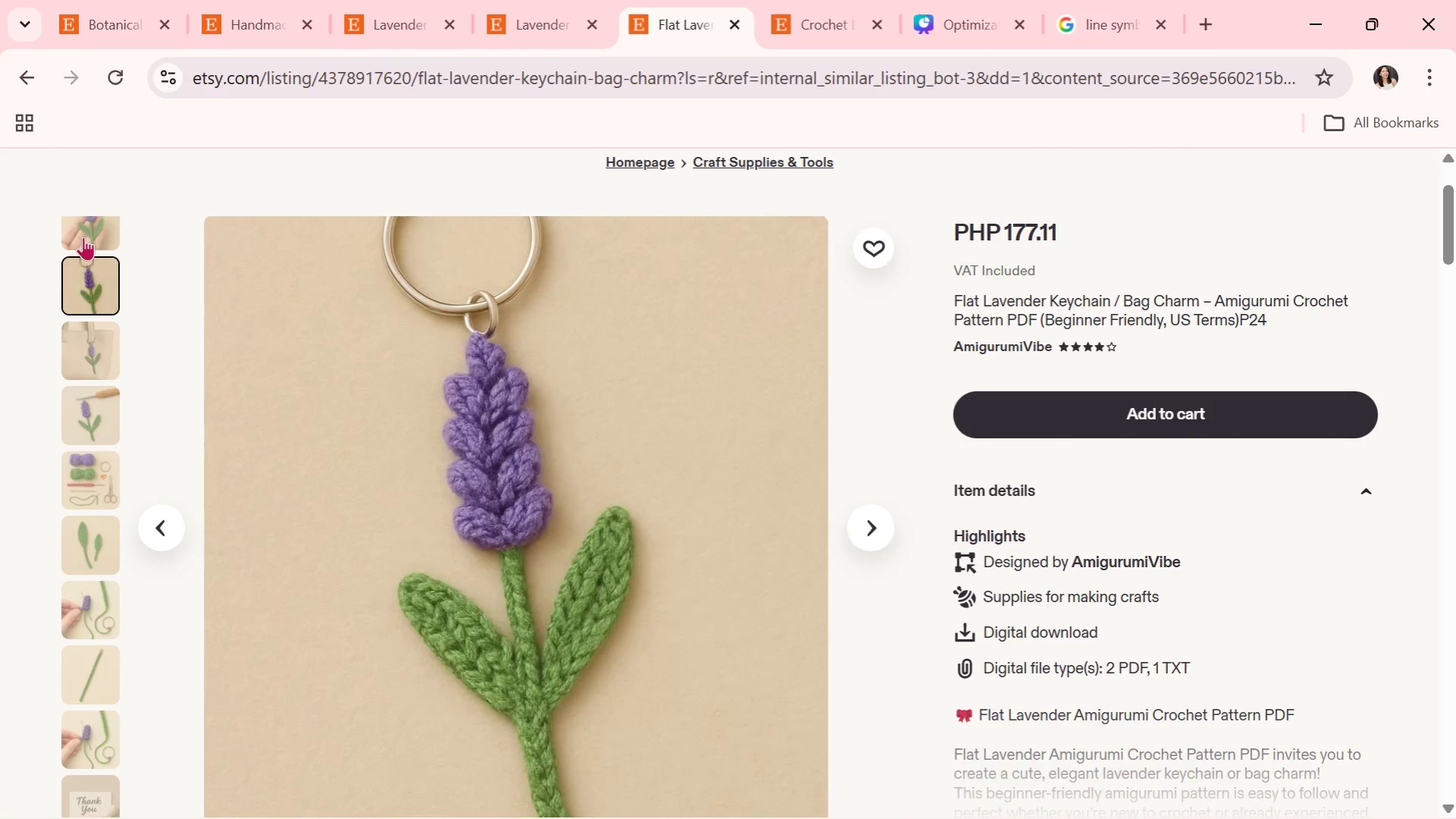 
left_click([82, 236])
 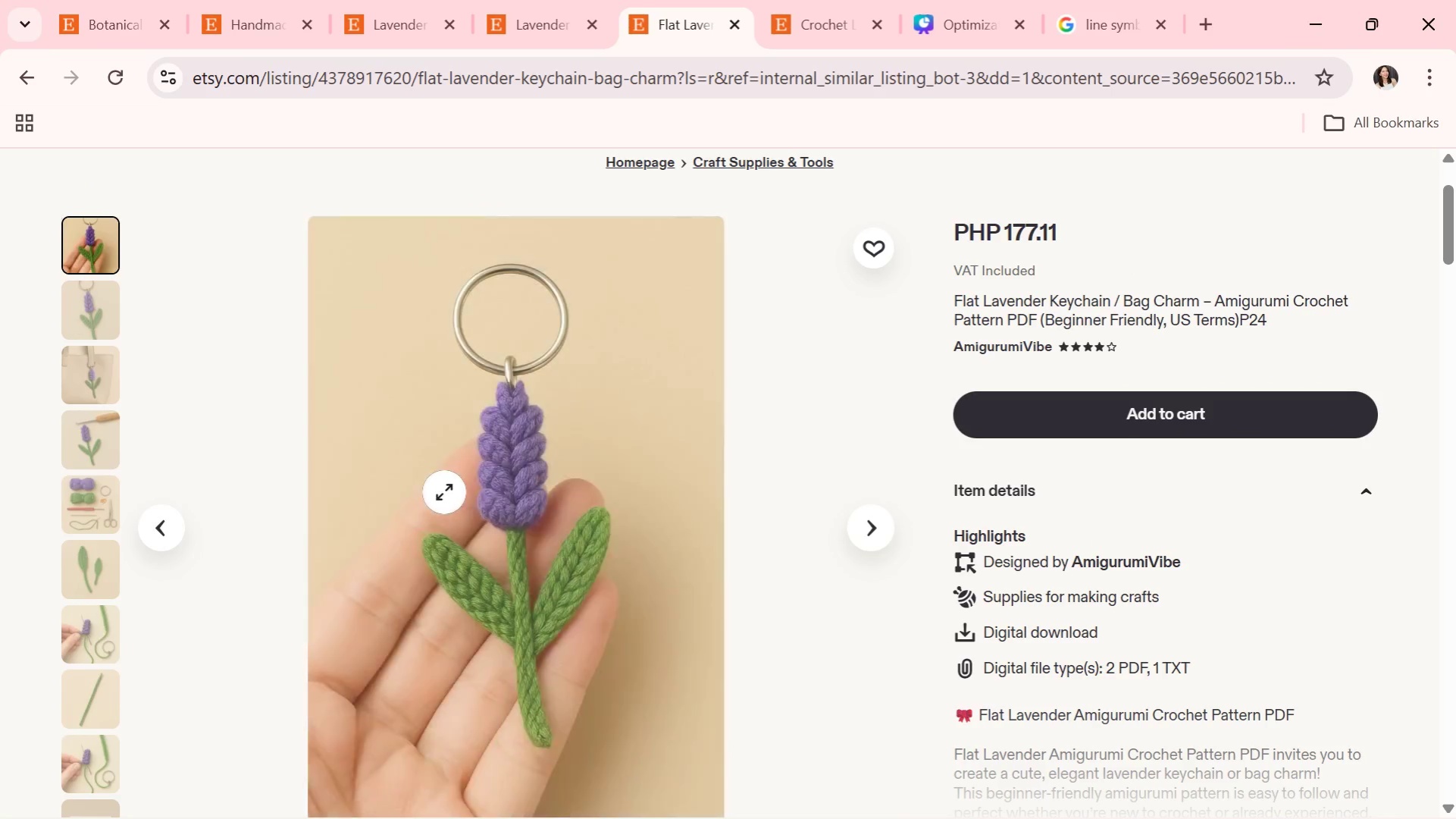 
right_click([463, 501])
 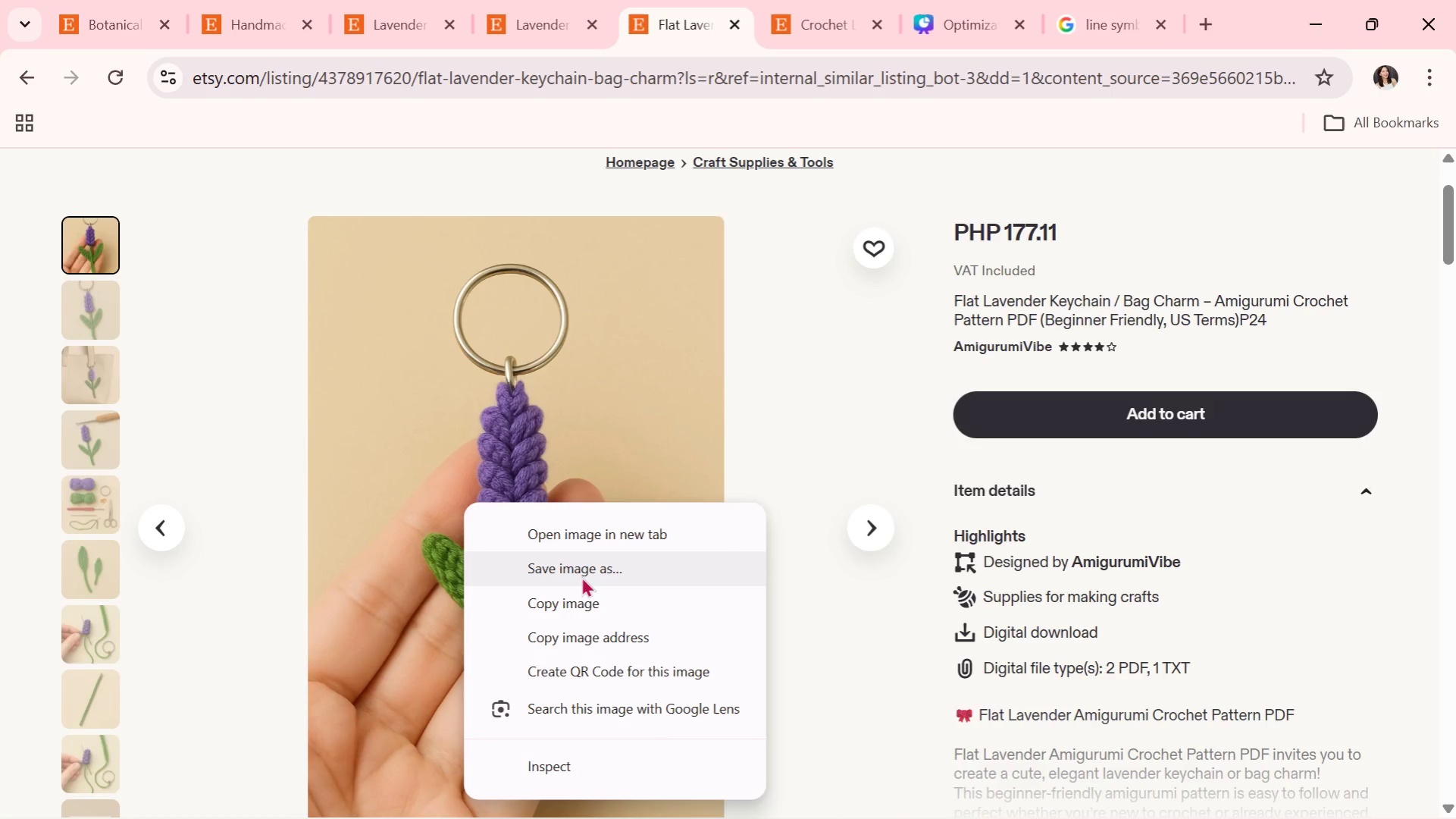 
left_click([581, 576])
 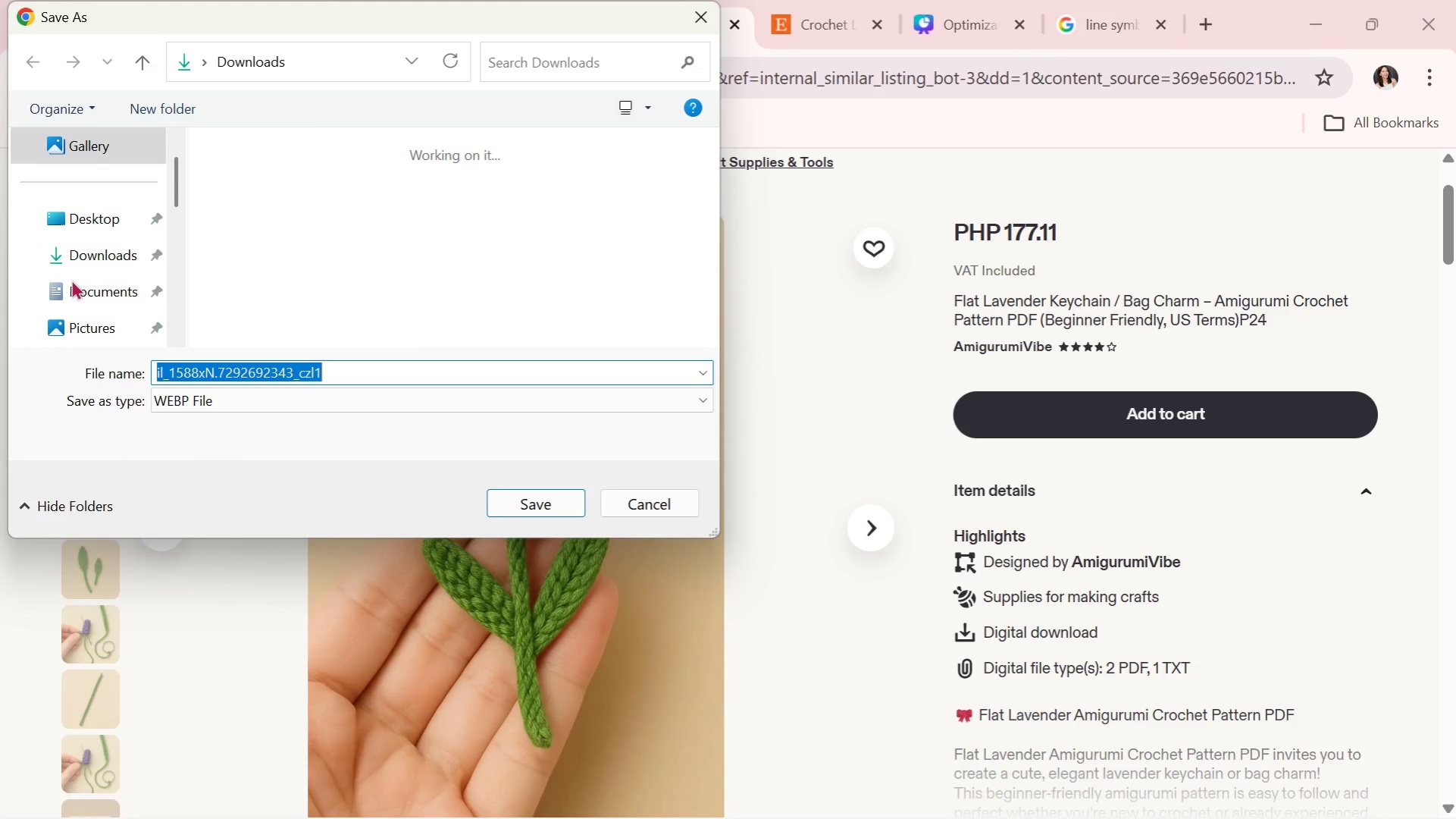 
double_click([70, 253])
 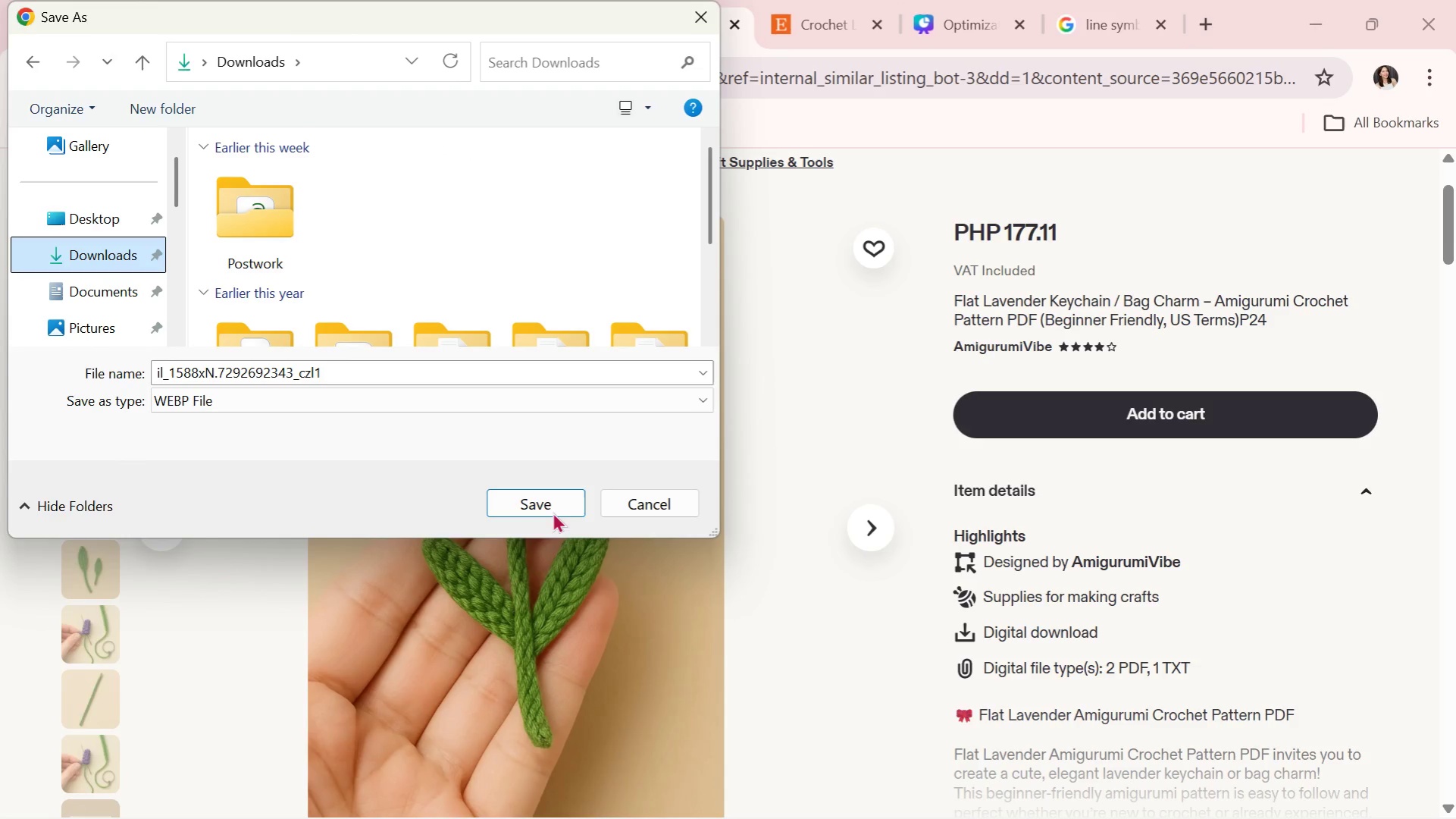 
left_click([543, 503])
 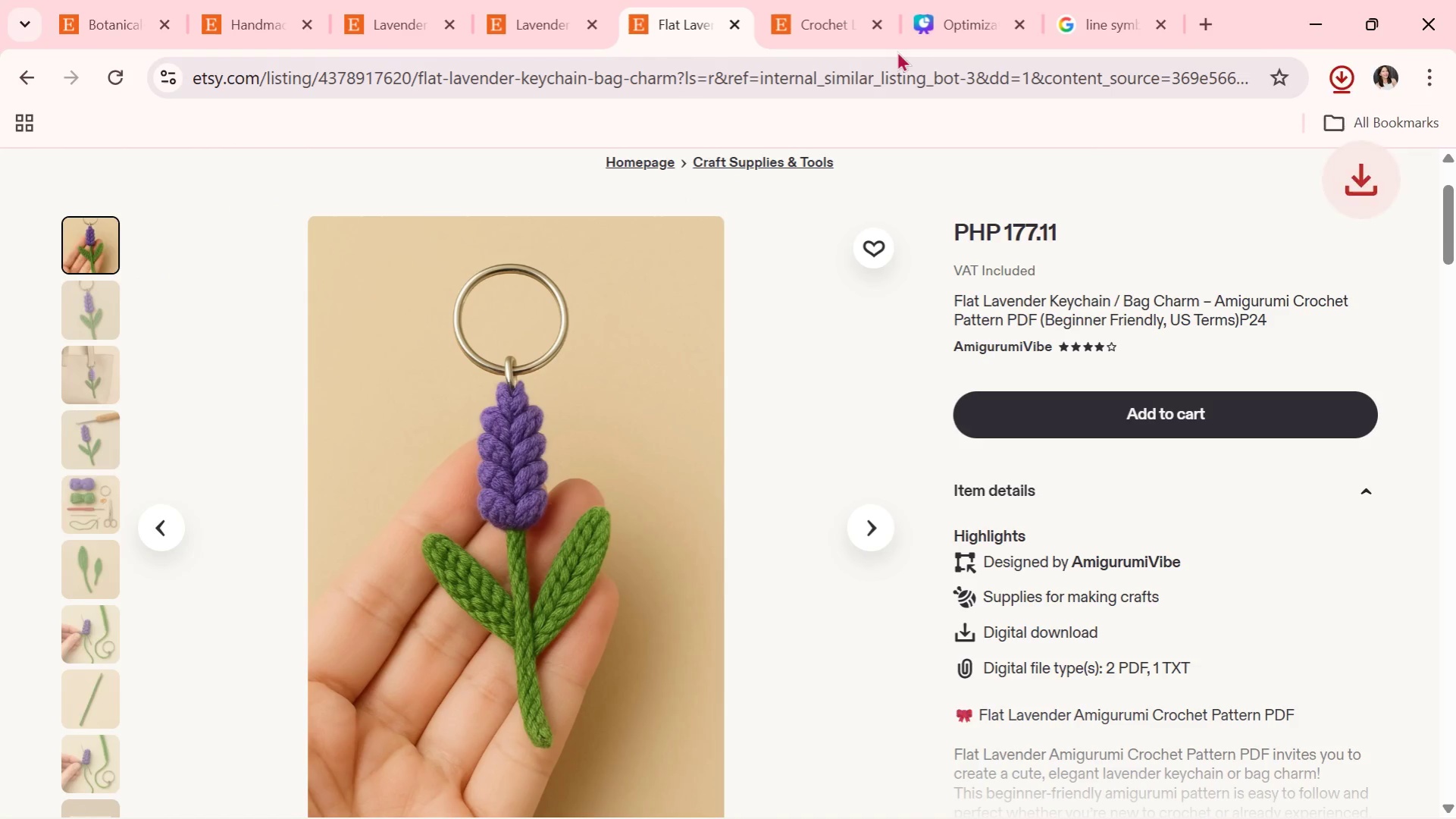 
left_click([928, 0])
 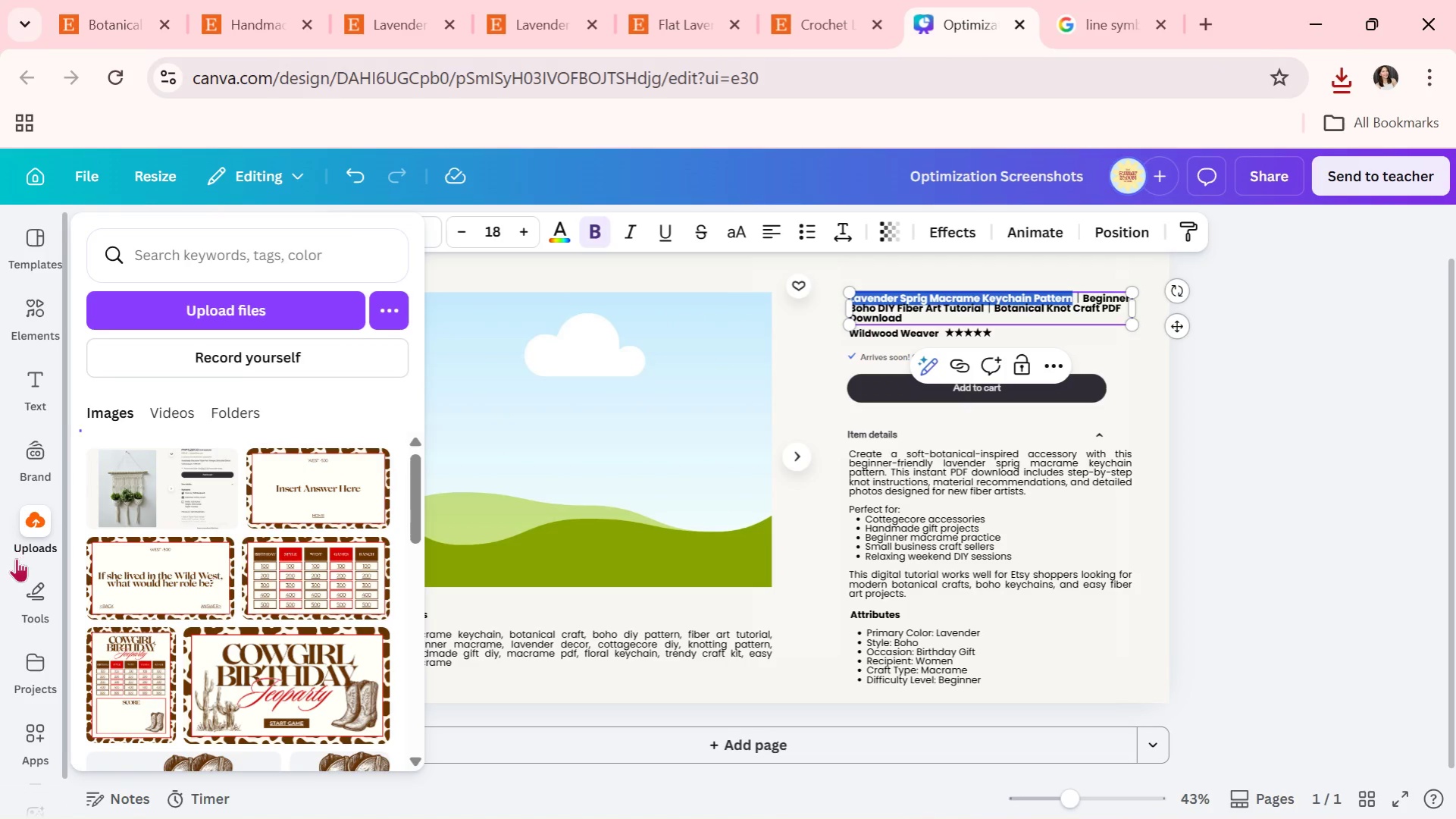 
left_click([28, 516])
 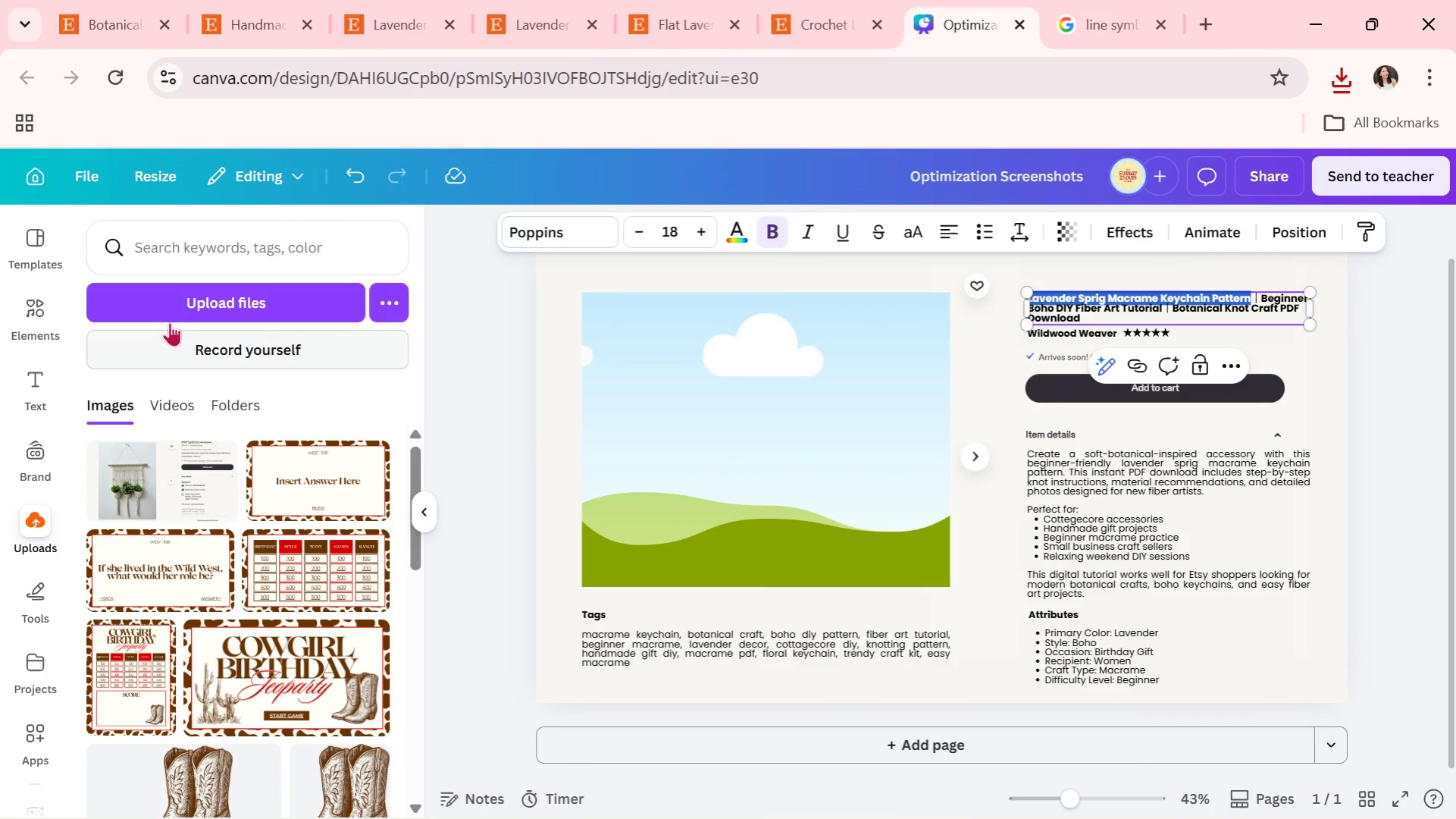 
left_click([175, 301])
 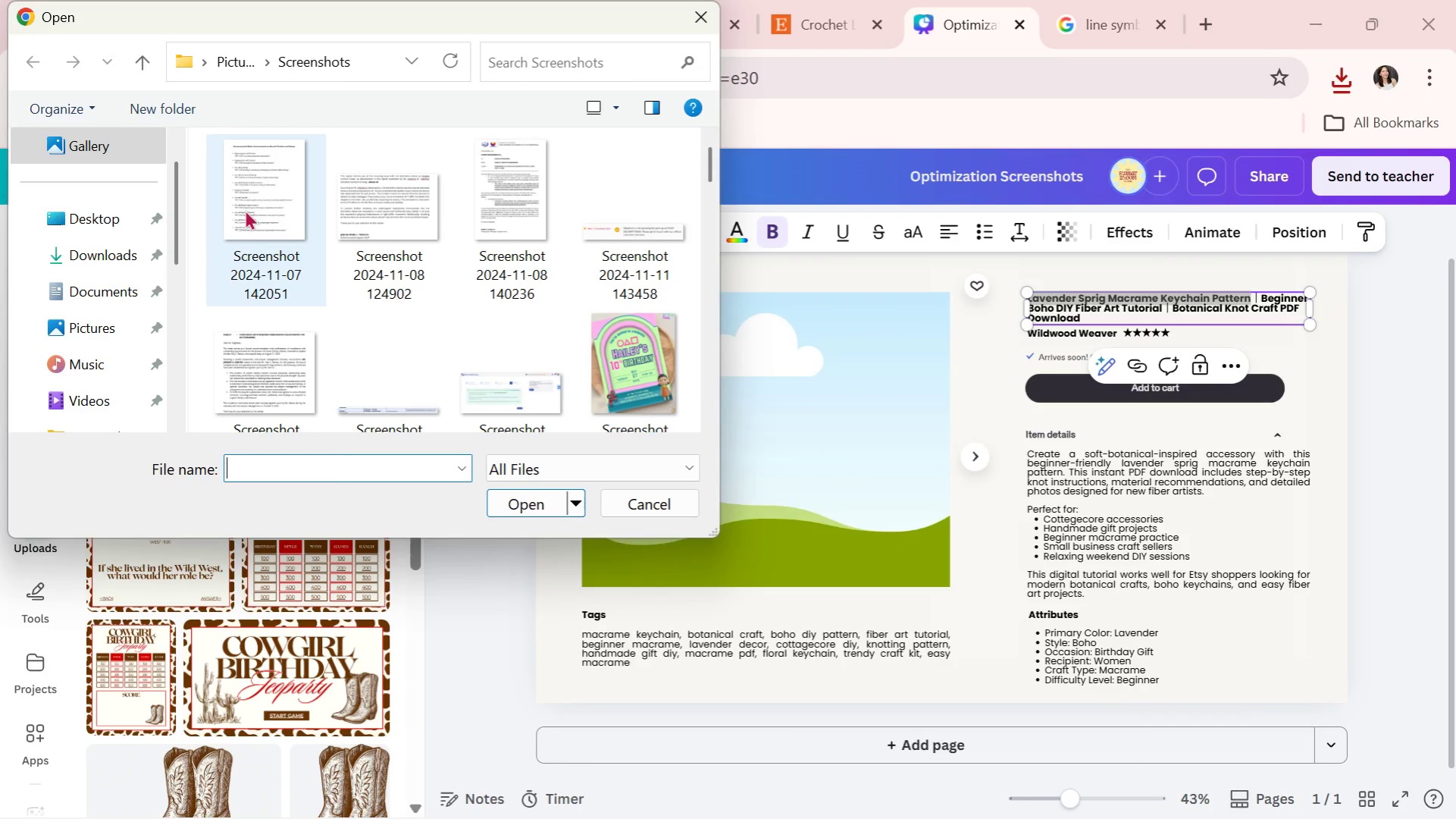 
scroll: coordinate [387, 341], scroll_direction: down, amount: 26.0
 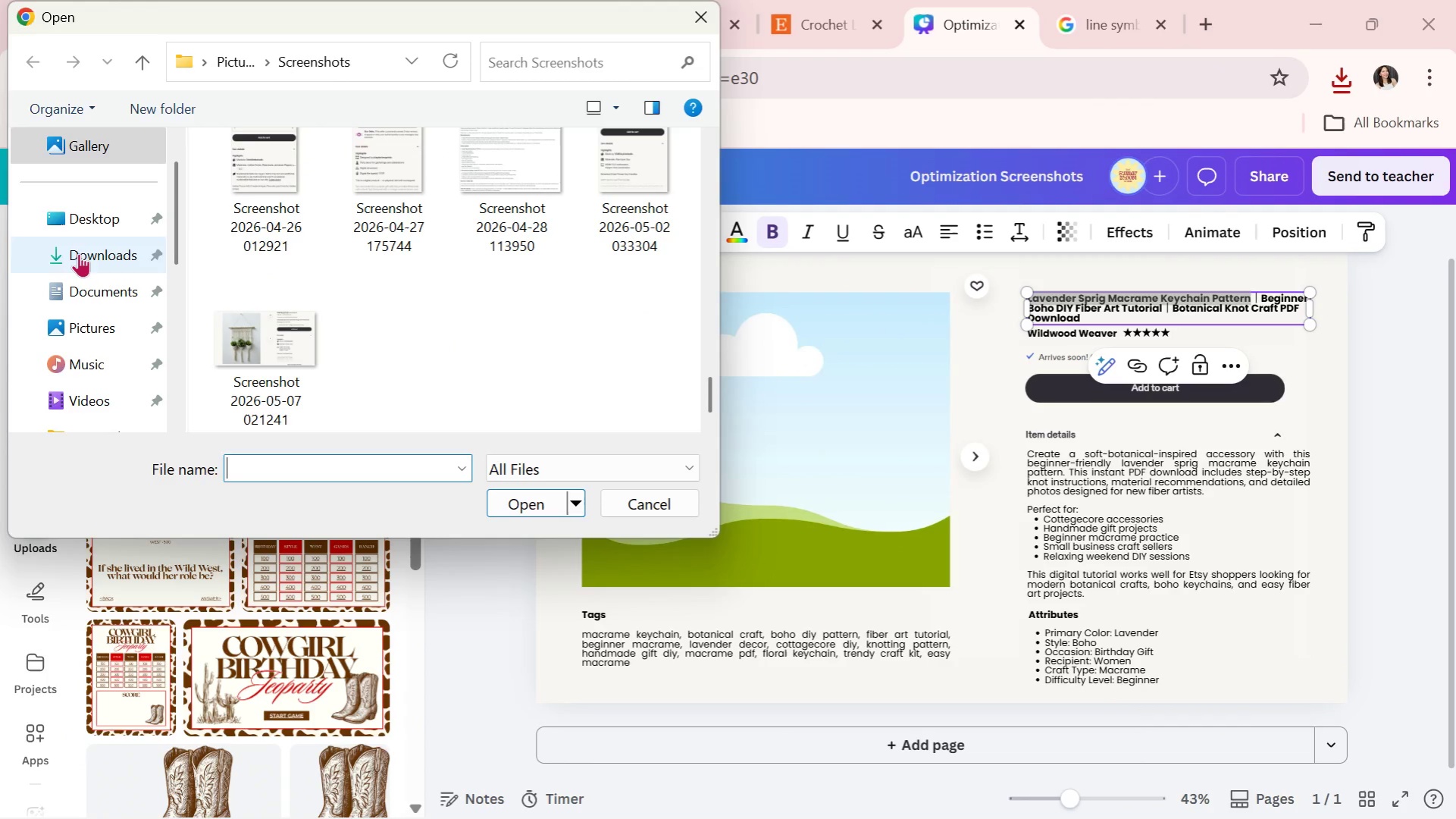 
double_click([80, 251])
 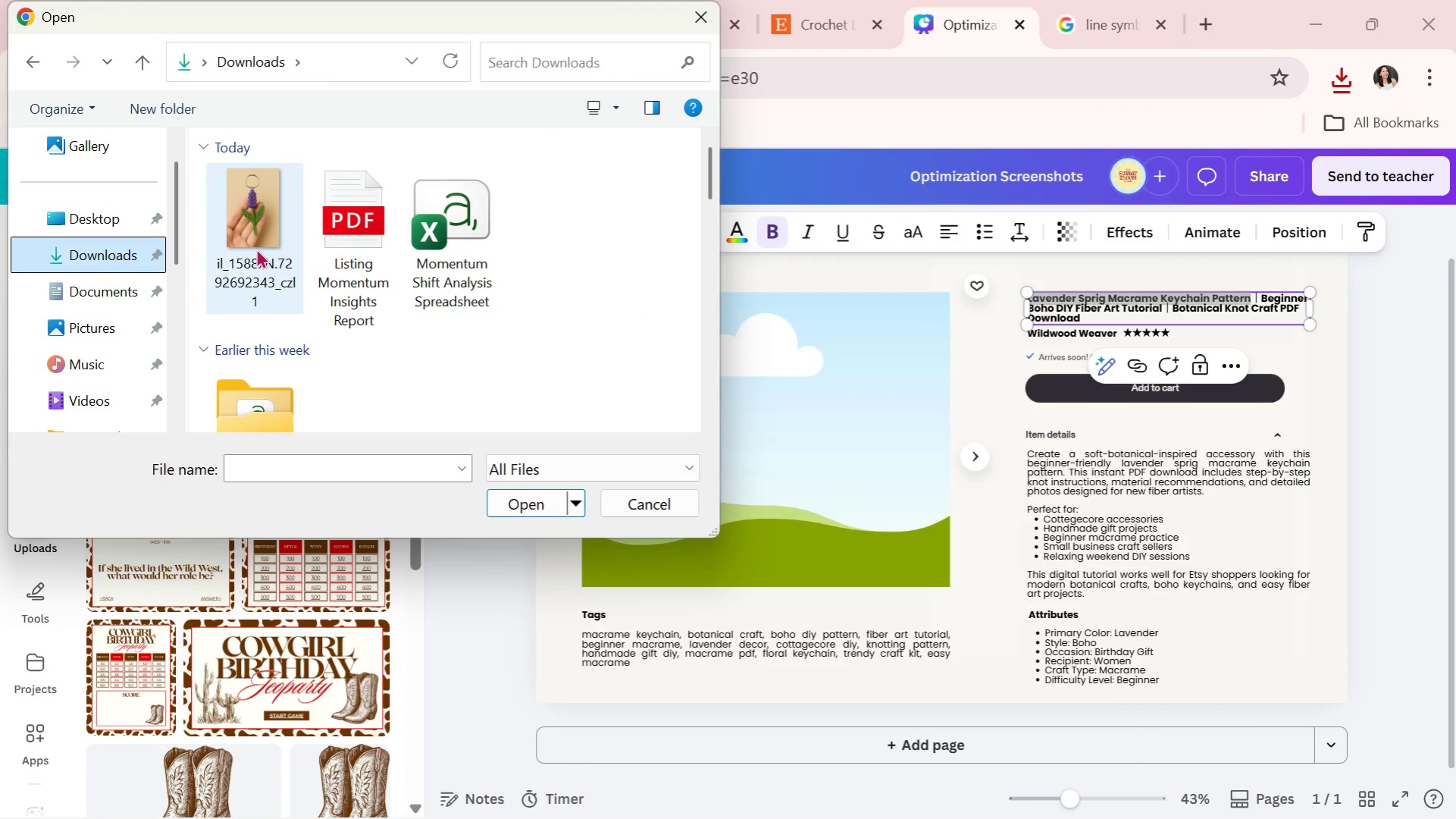 
double_click([256, 248])
 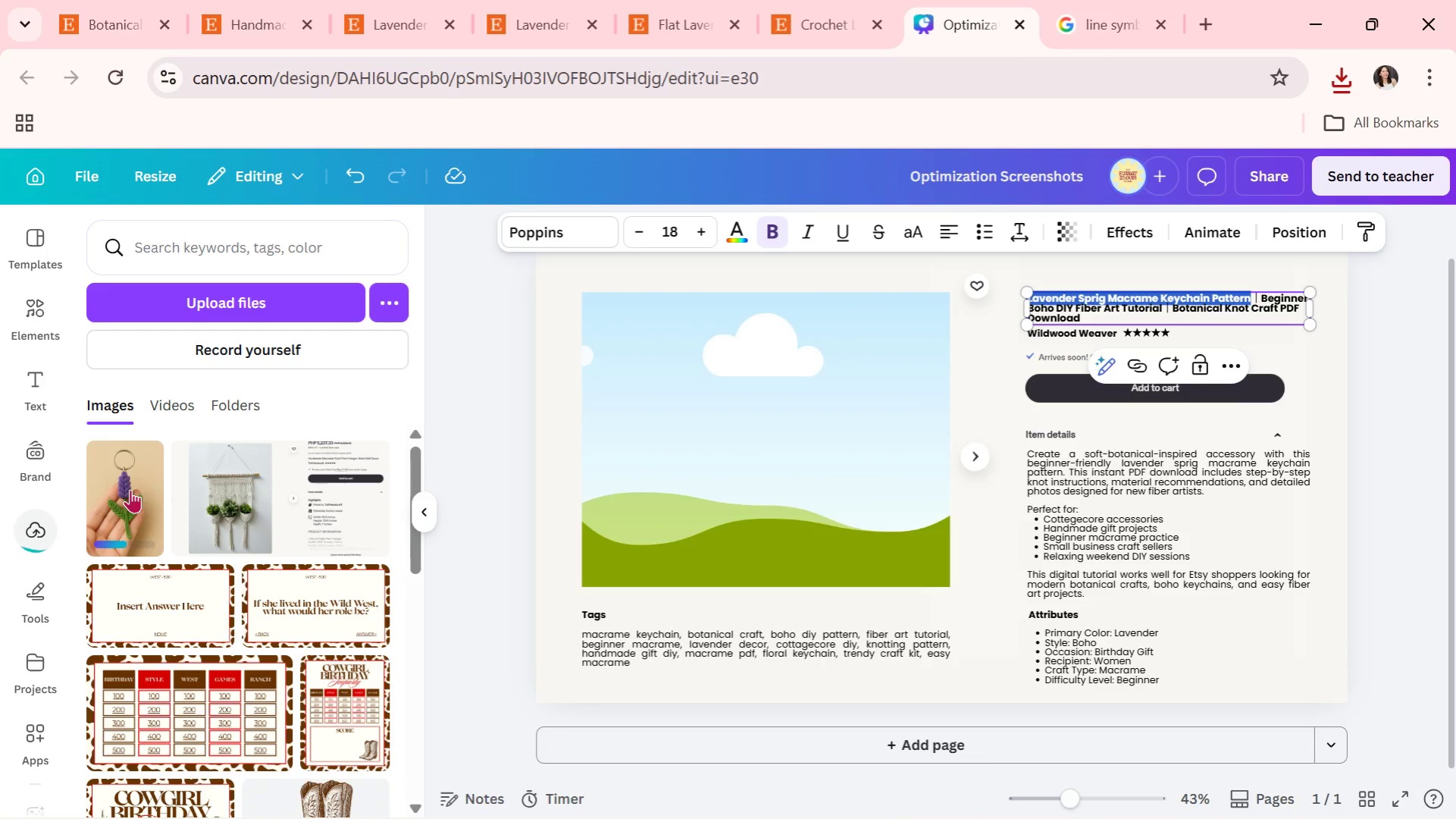 
left_click_drag(start_coordinate=[130, 489], to_coordinate=[595, 425])
 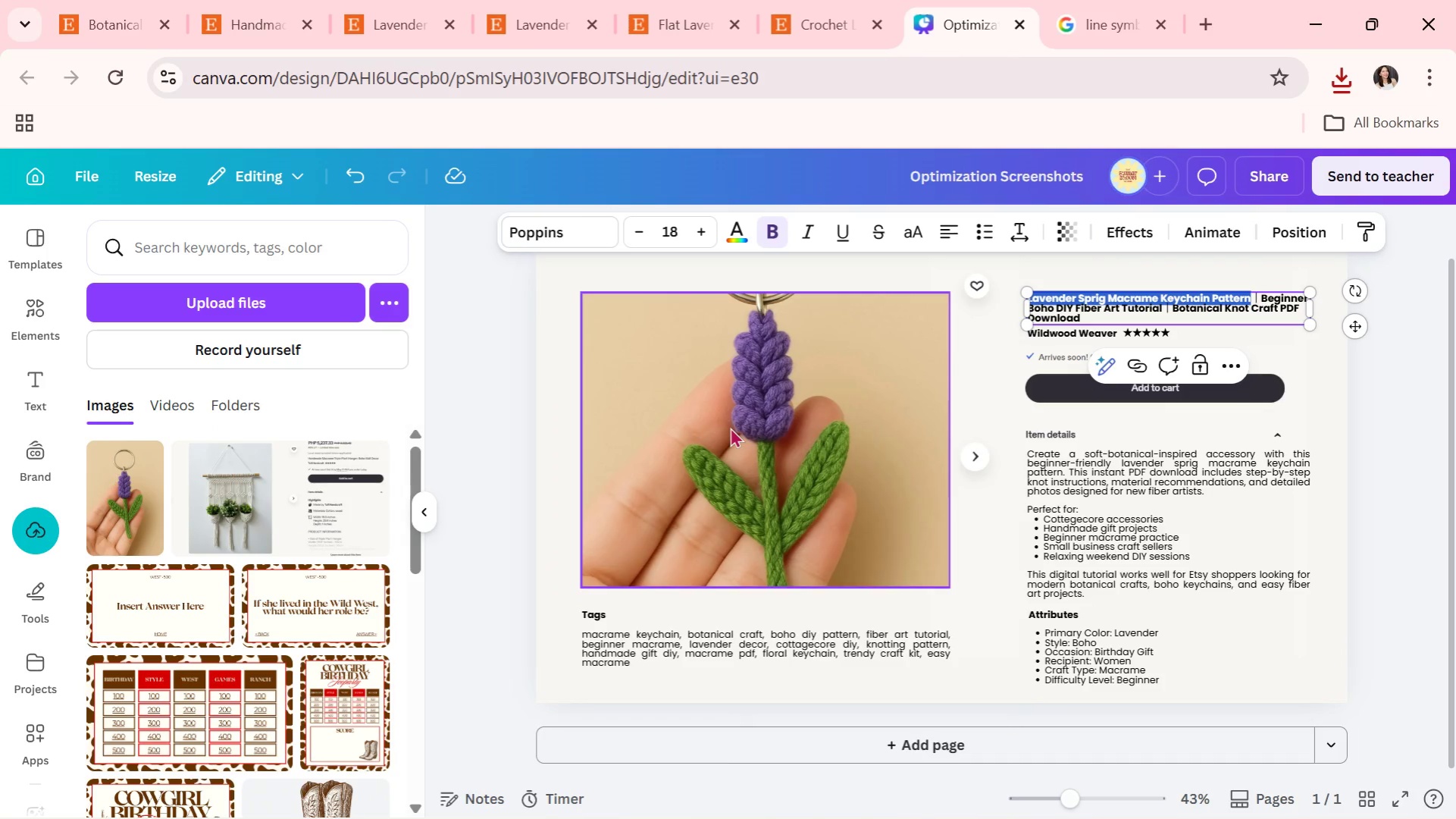 
double_click([730, 427])
 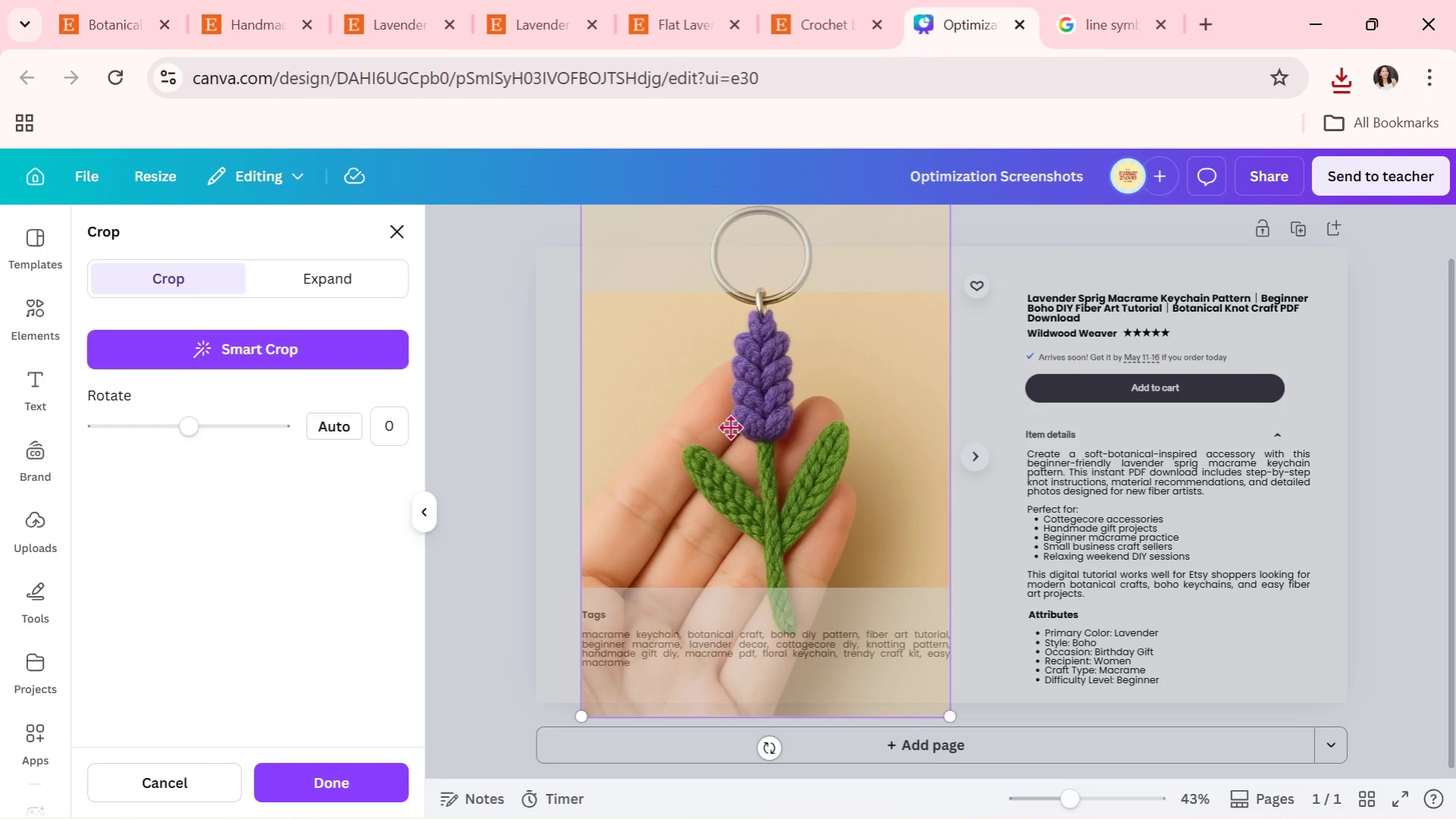 
left_click_drag(start_coordinate=[730, 427], to_coordinate=[755, 495])
 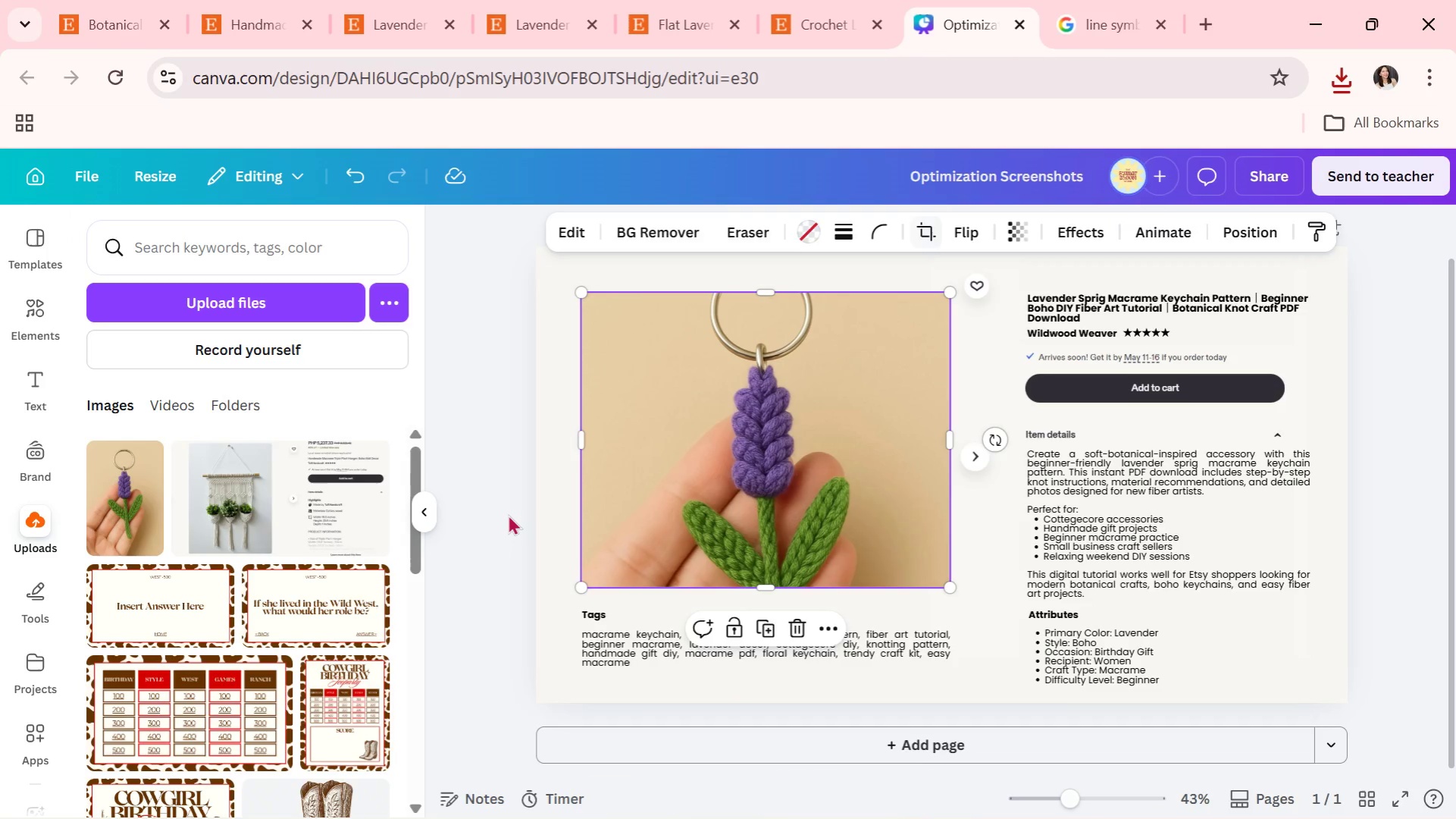 
double_click([508, 514])
 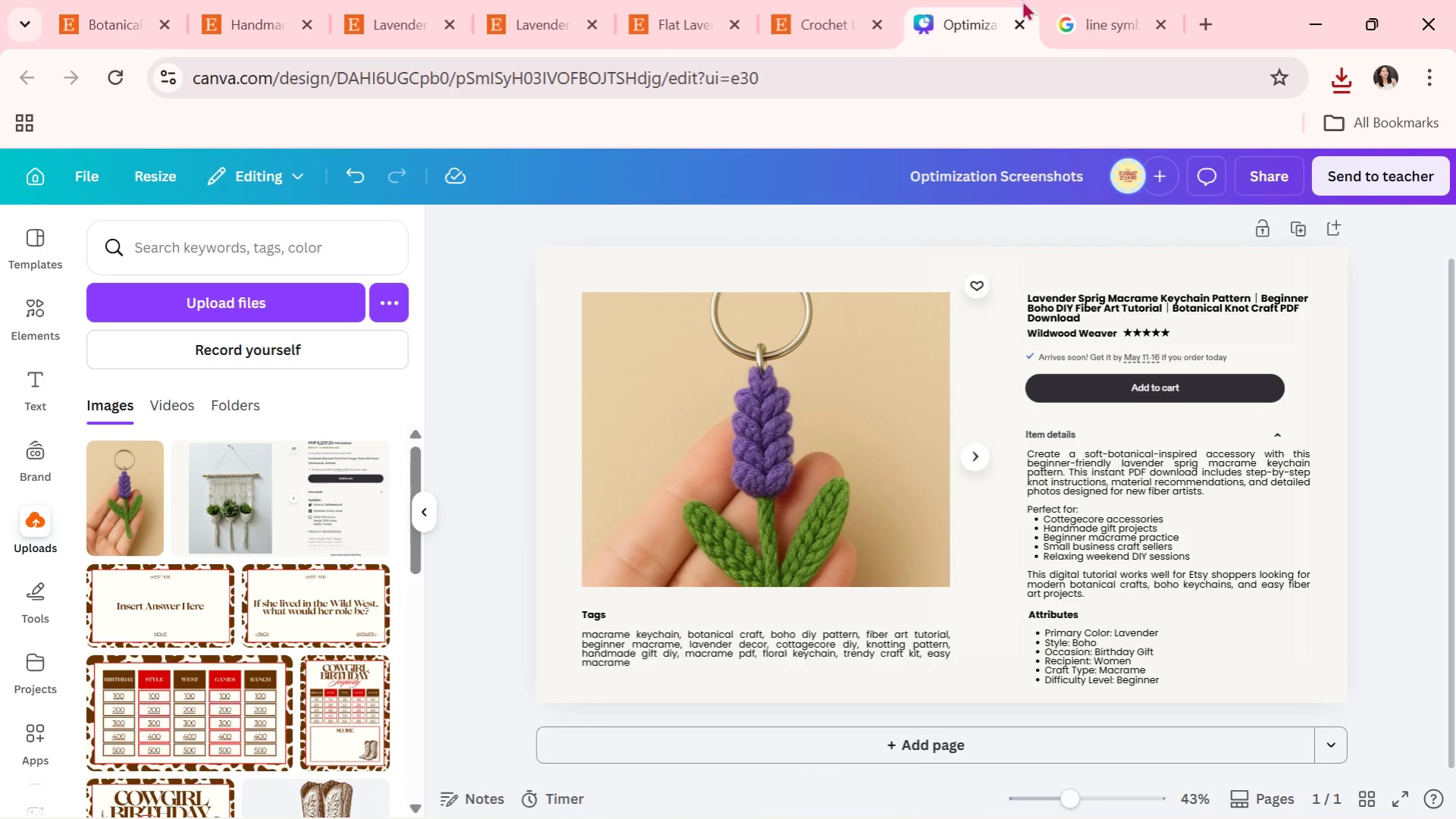 
left_click([852, 0])
 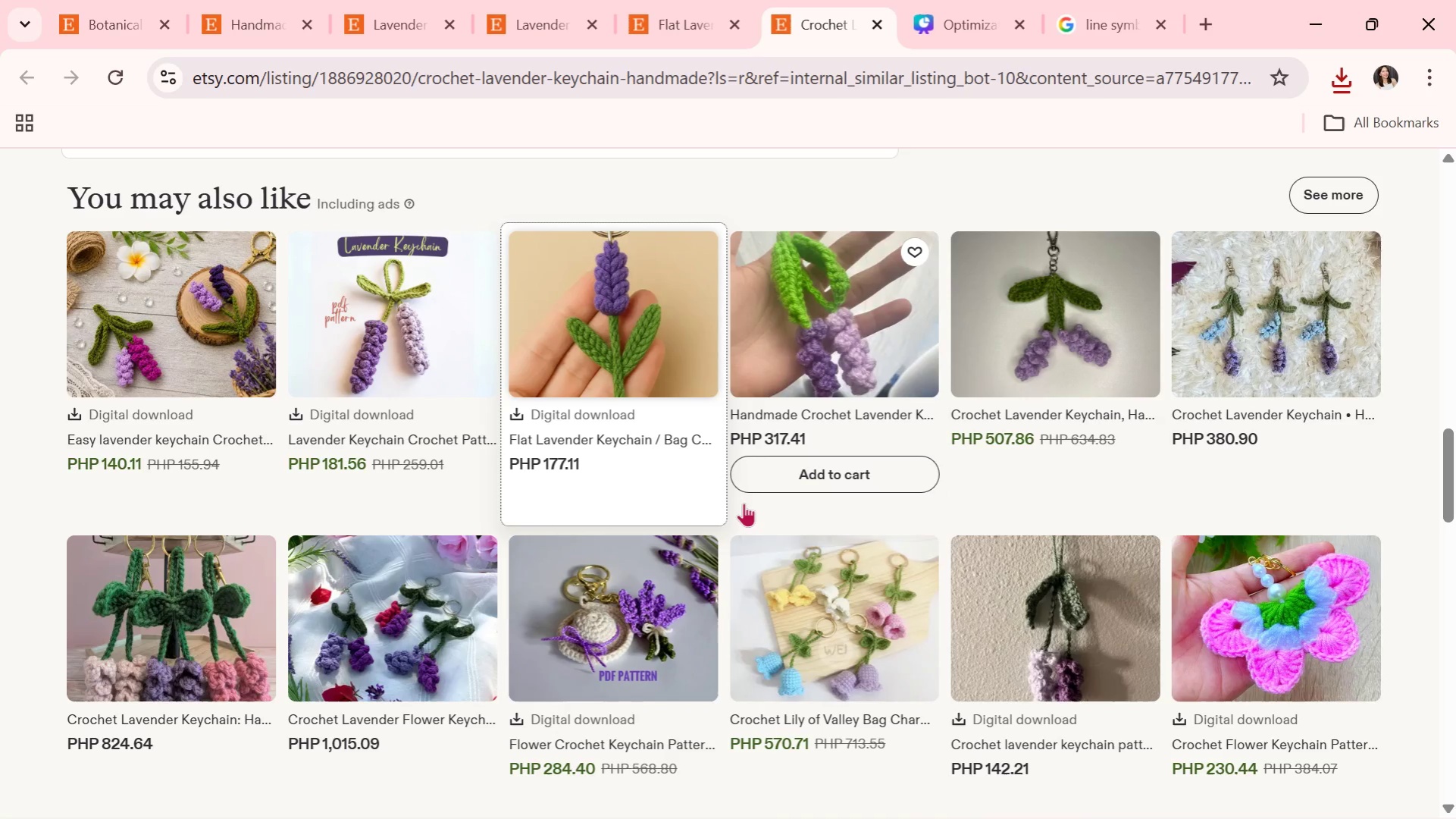 
scroll: coordinate [744, 503], scroll_direction: down, amount: 3.0
 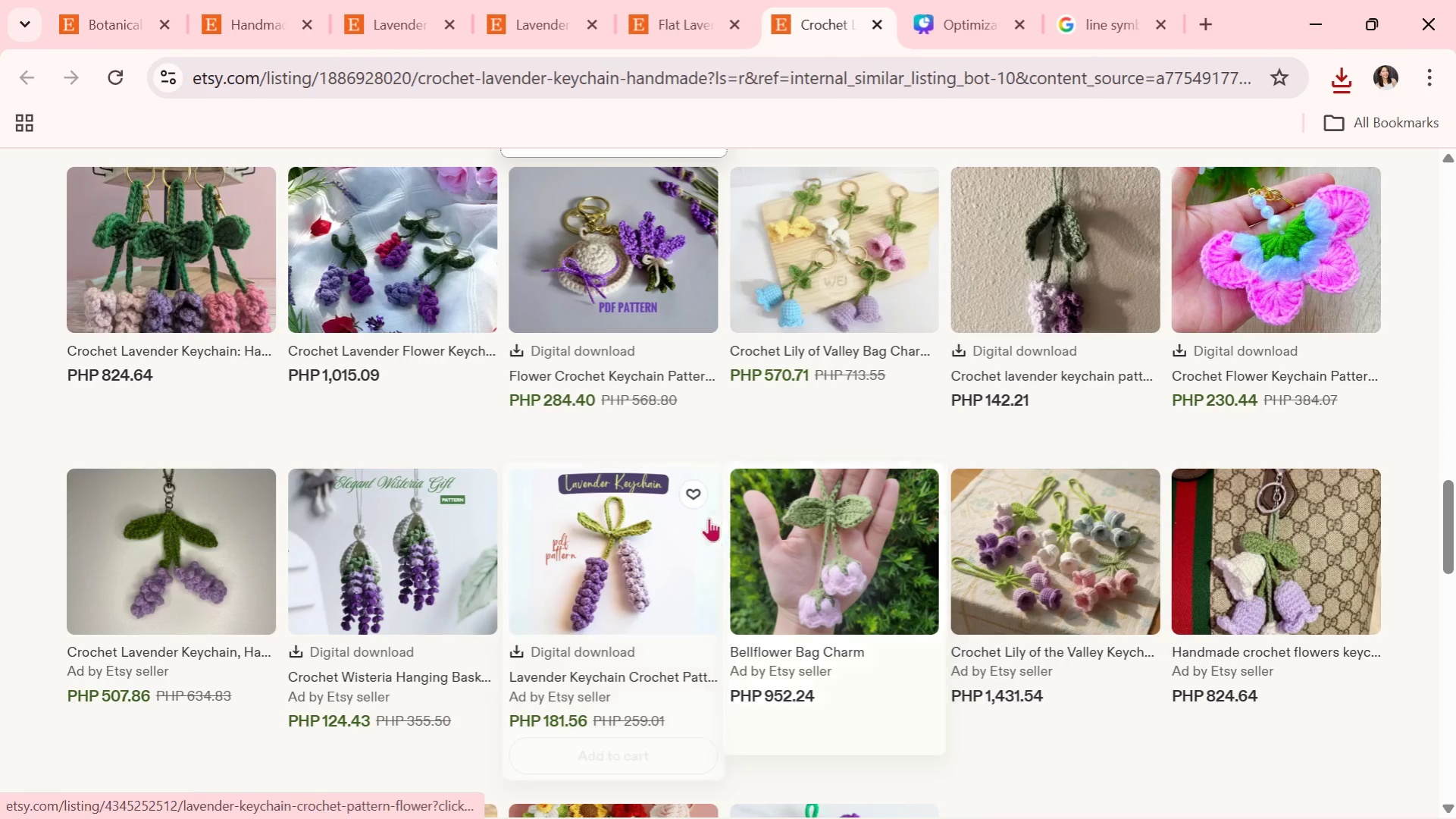 
left_click([676, 516])
 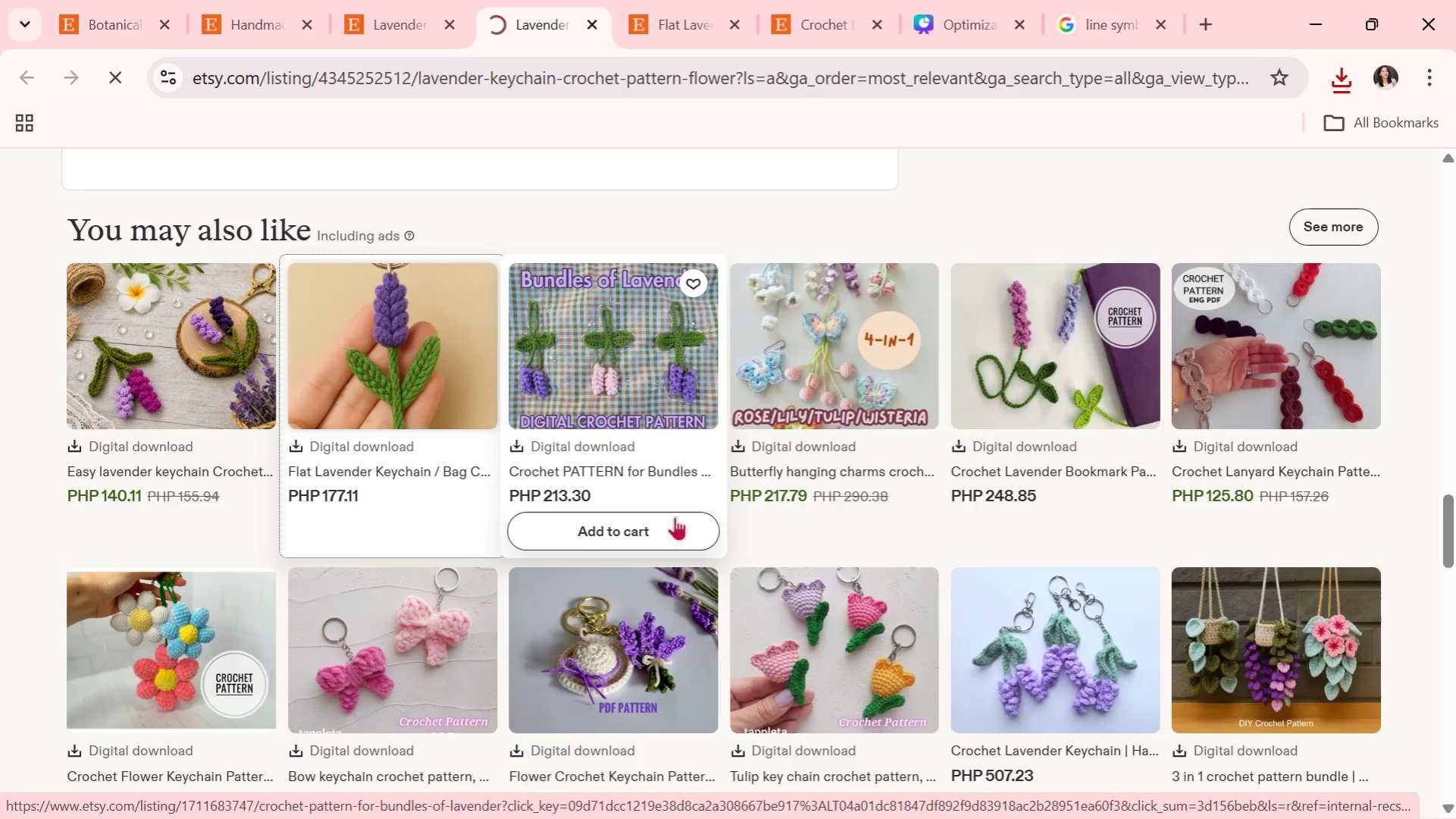 
left_click([374, 0])
 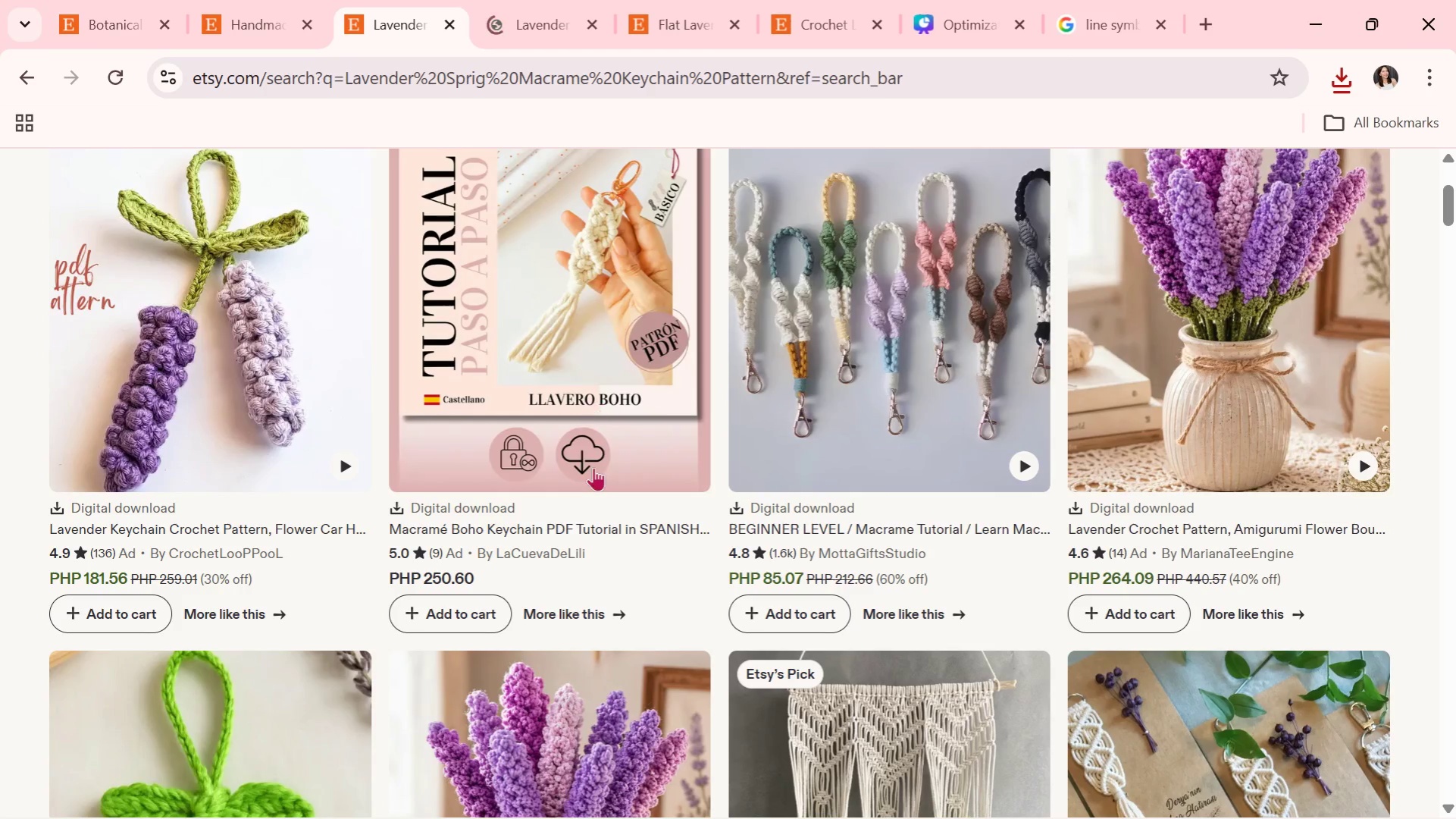 
scroll: coordinate [596, 482], scroll_direction: down, amount: 3.0
 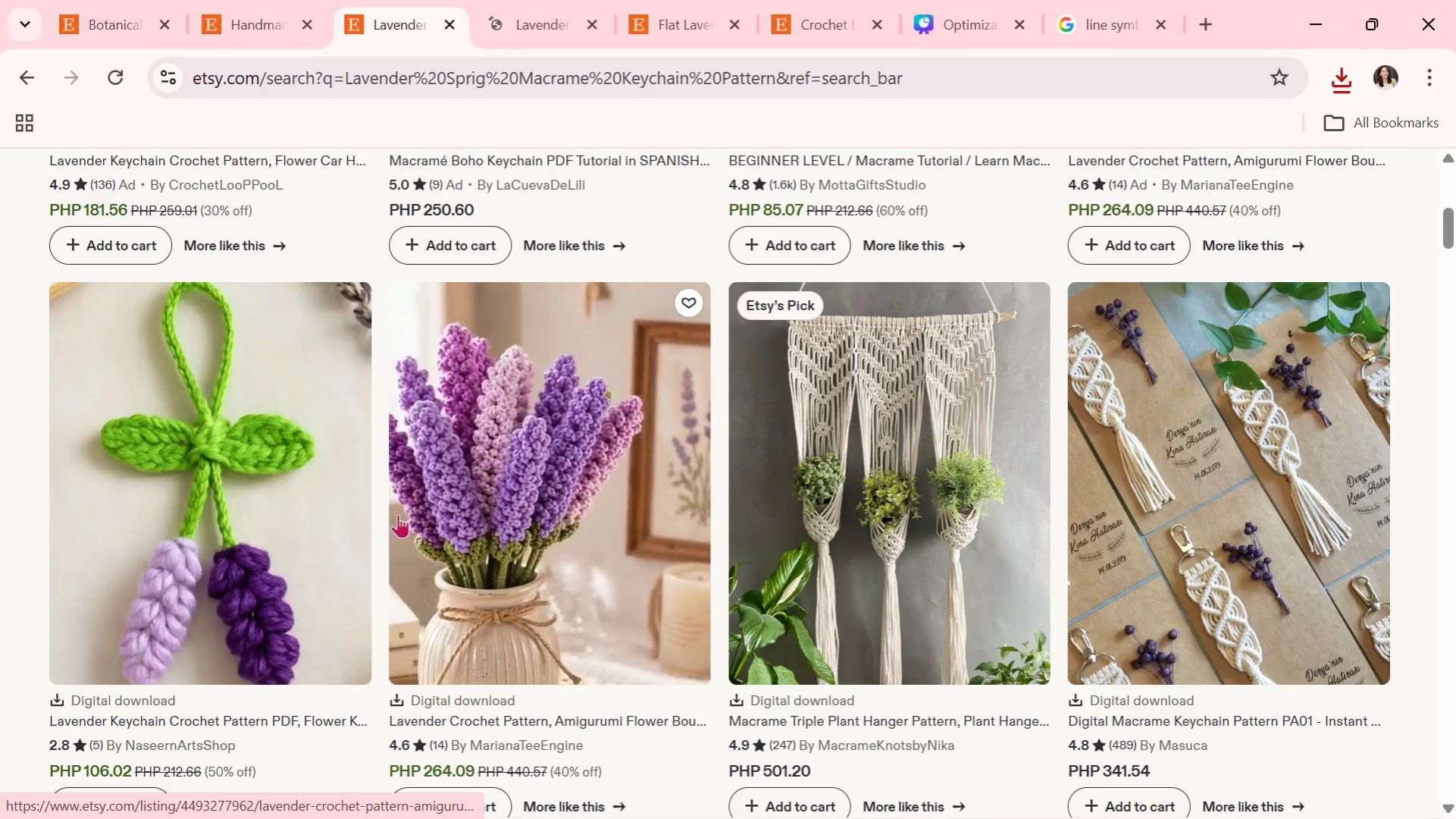 
left_click([158, 481])
 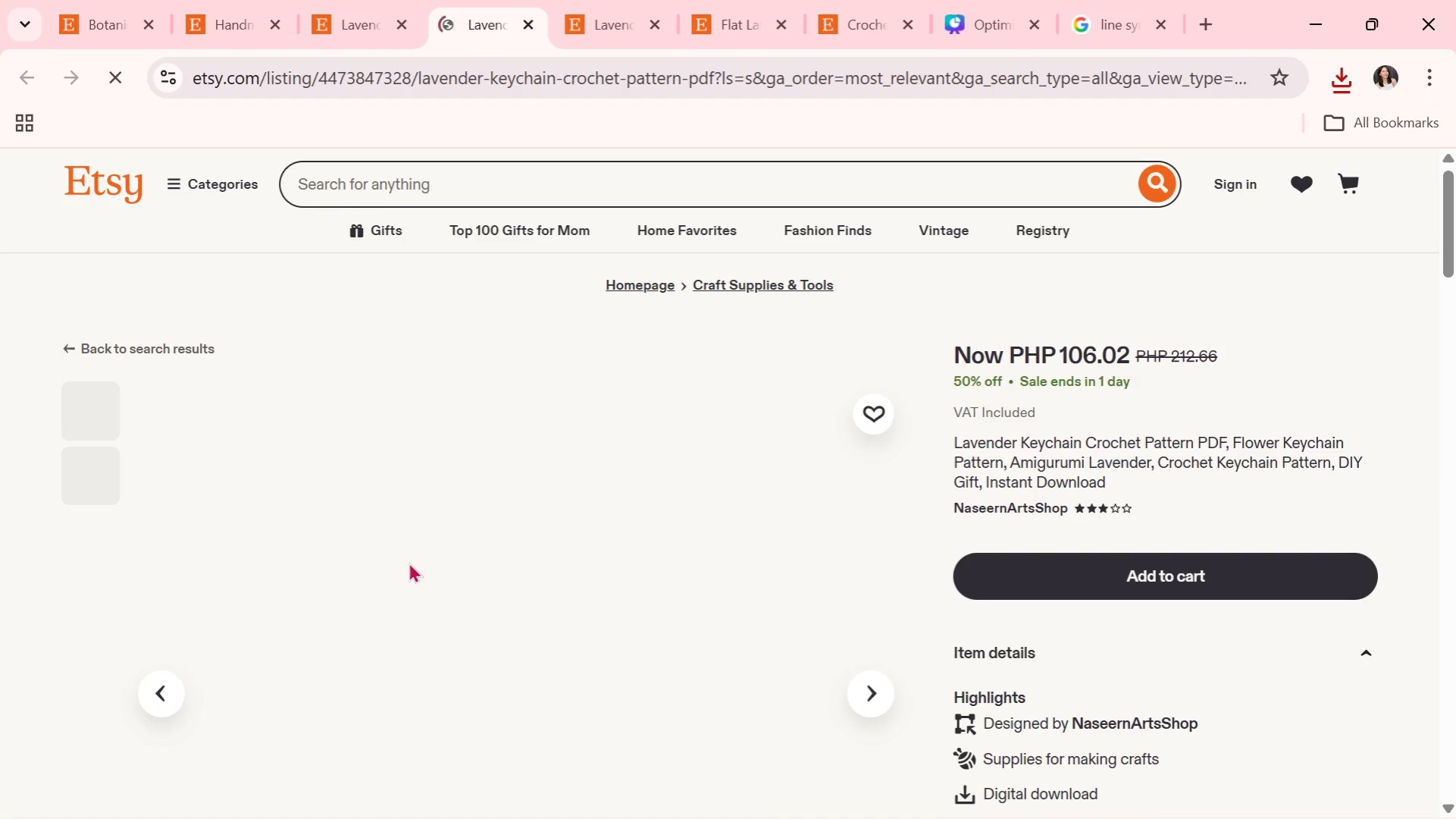 
scroll: coordinate [275, 500], scroll_direction: down, amount: 1.0
 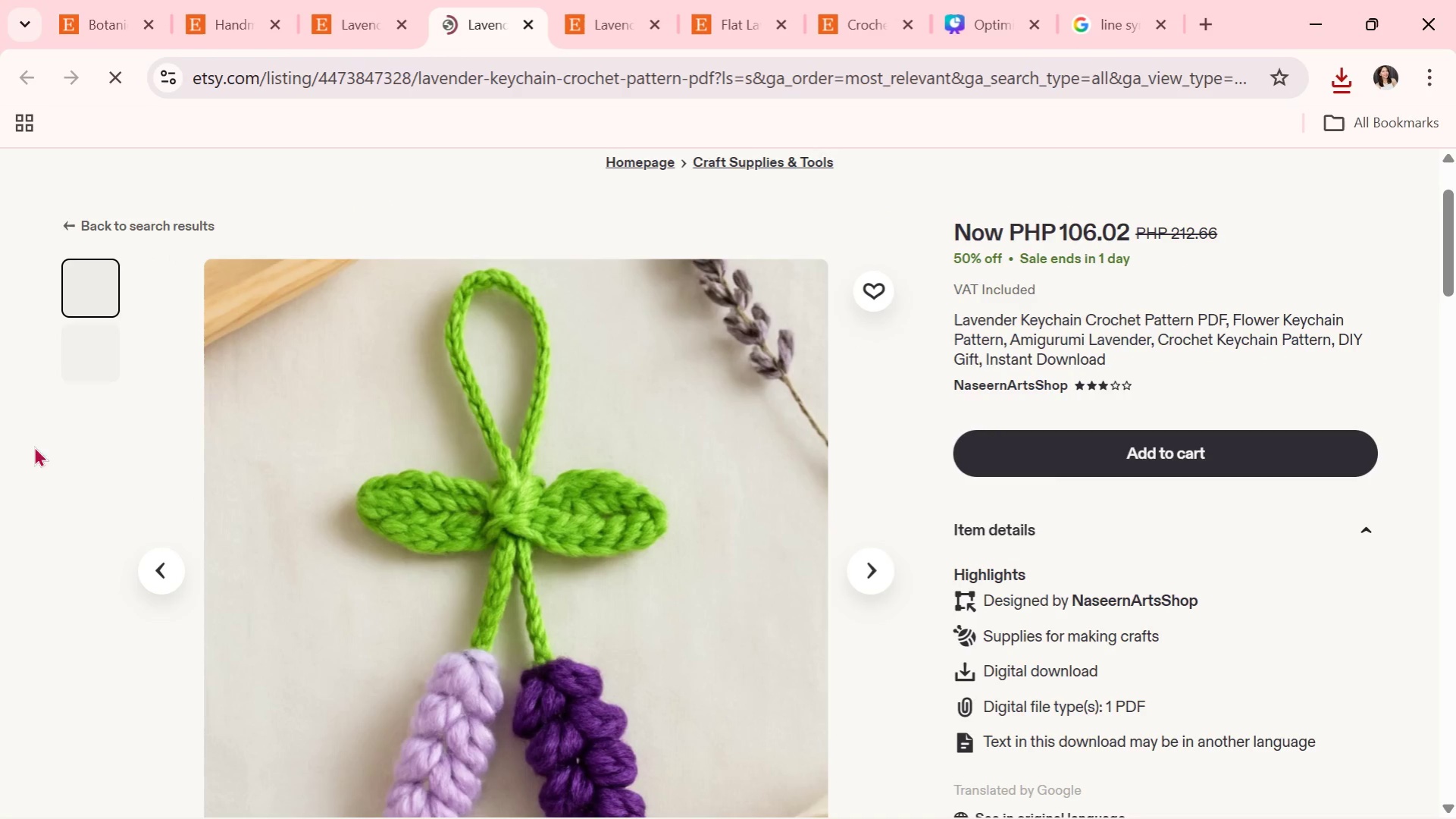 
left_click([95, 344])
 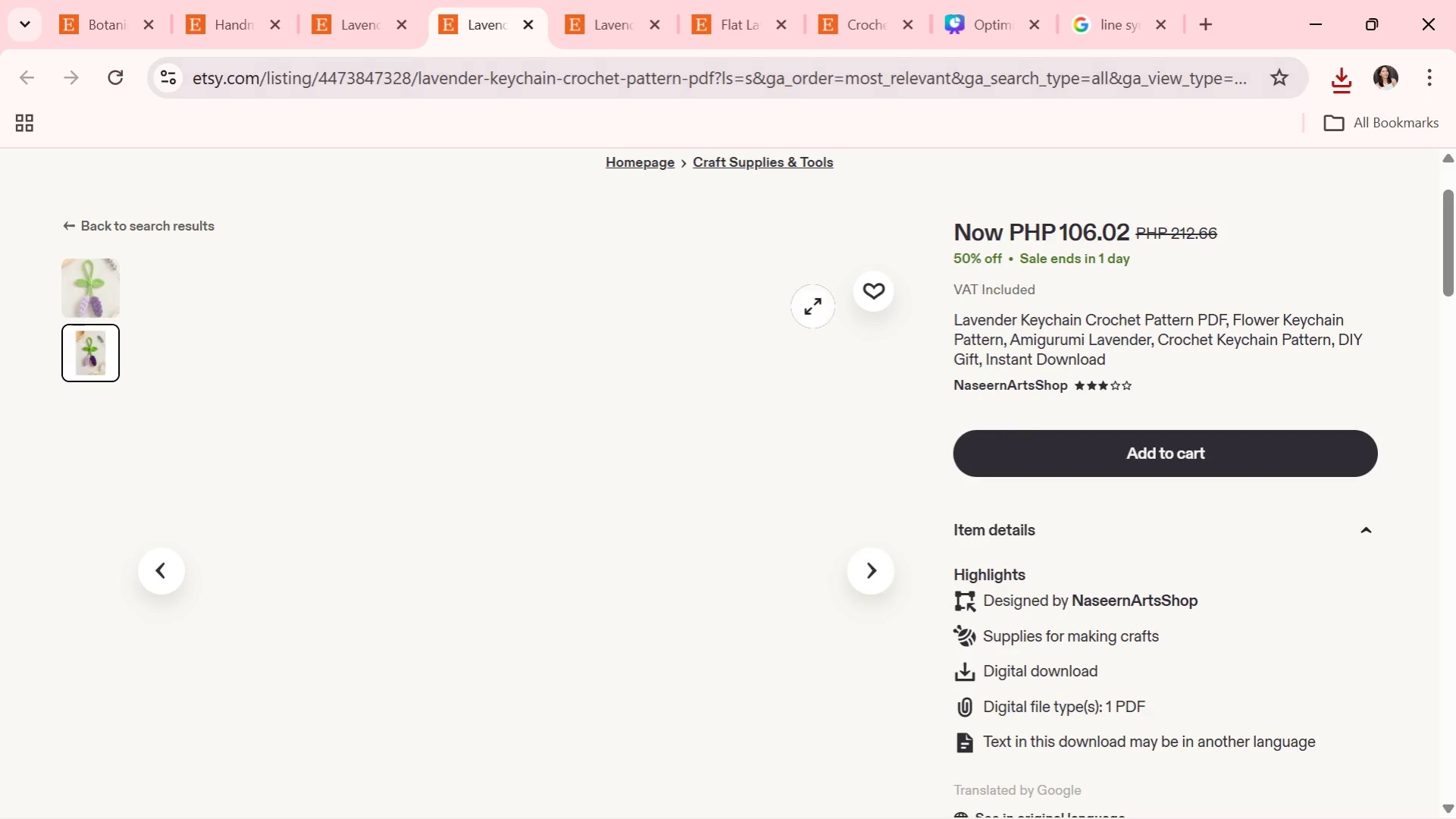 
scroll: coordinate [95, 394], scroll_direction: none, amount: 0.0
 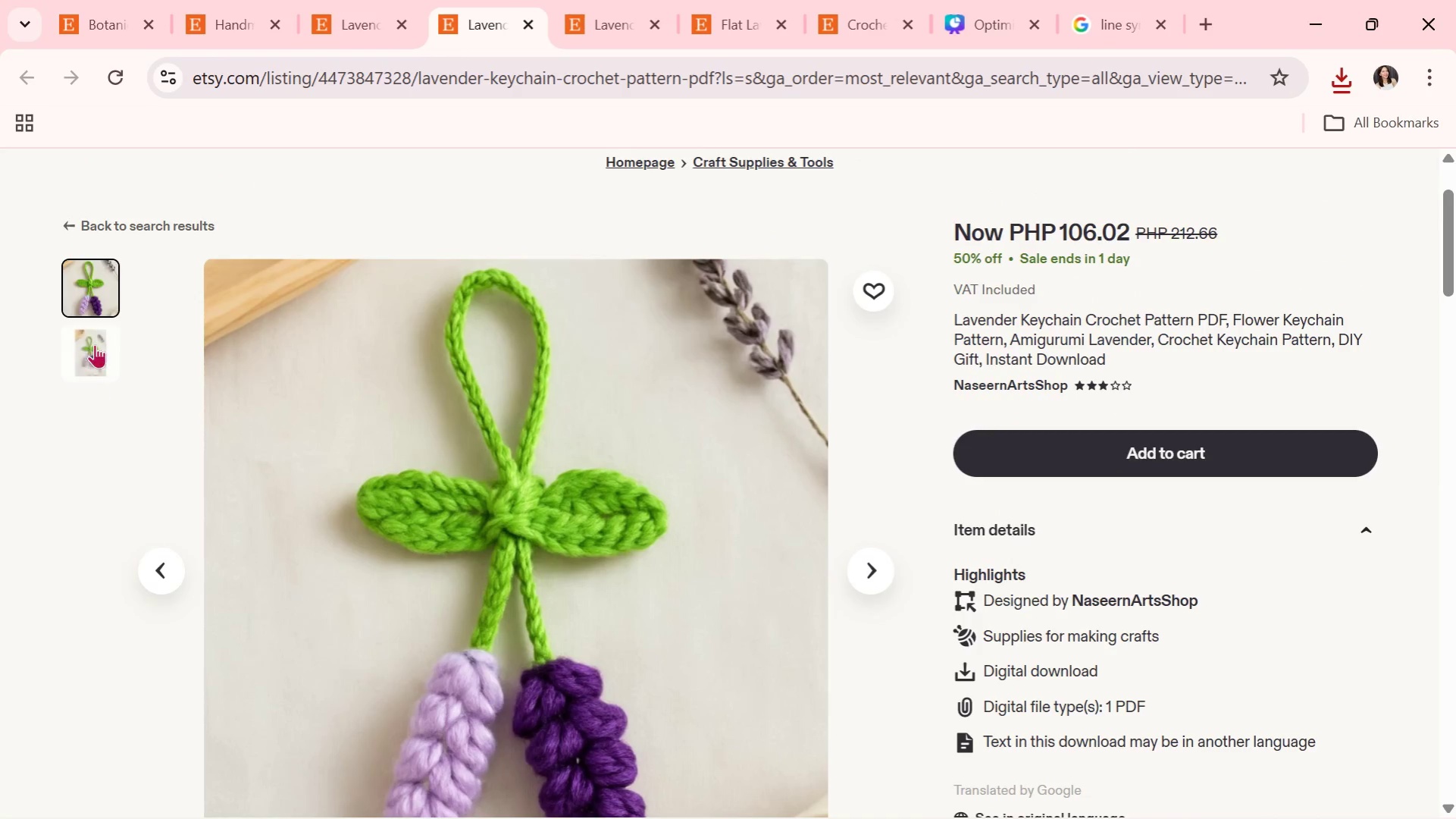 
scroll: coordinate [850, 509], scroll_direction: down, amount: 12.0
 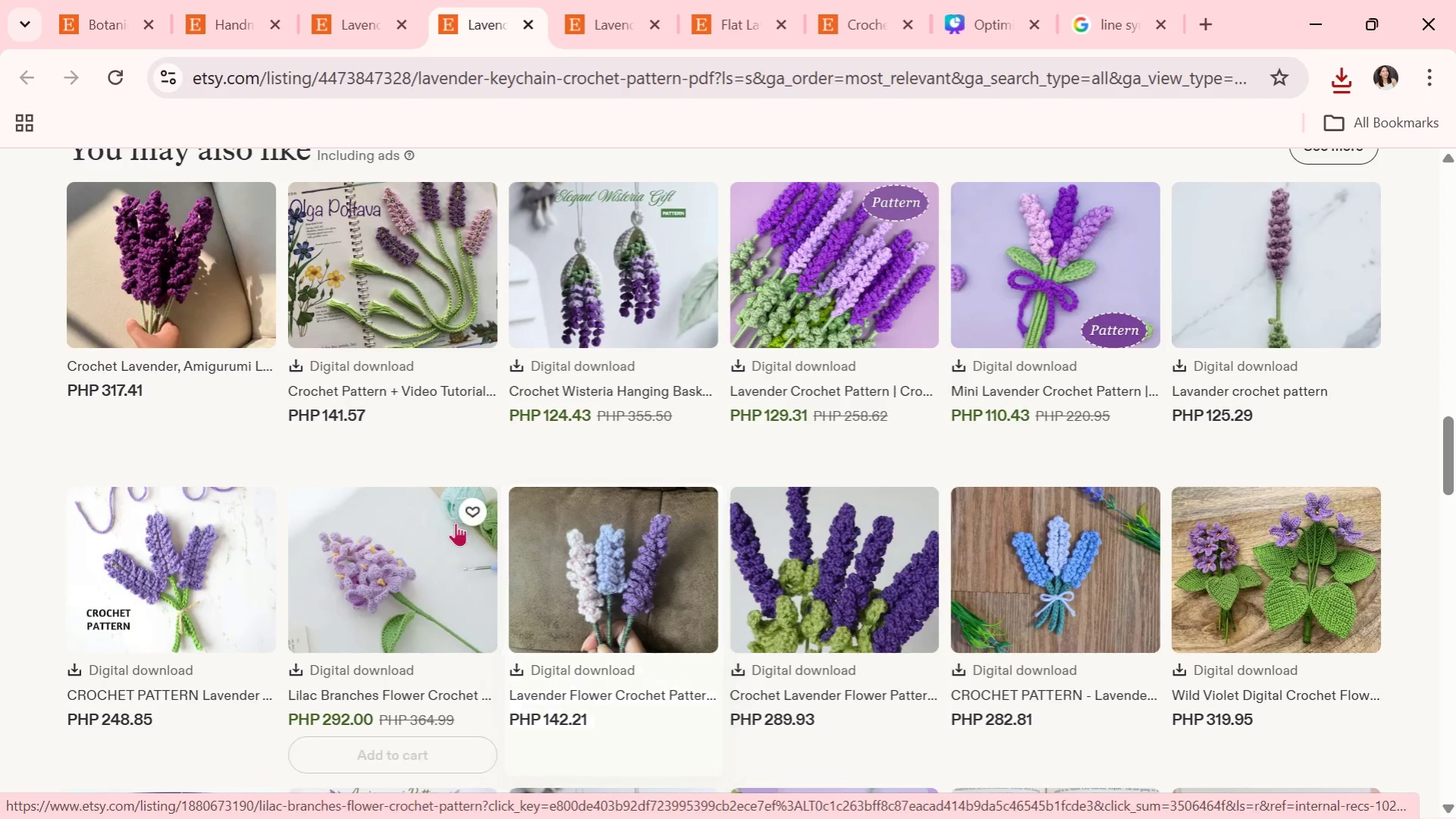 
mouse_move([606, 305])
 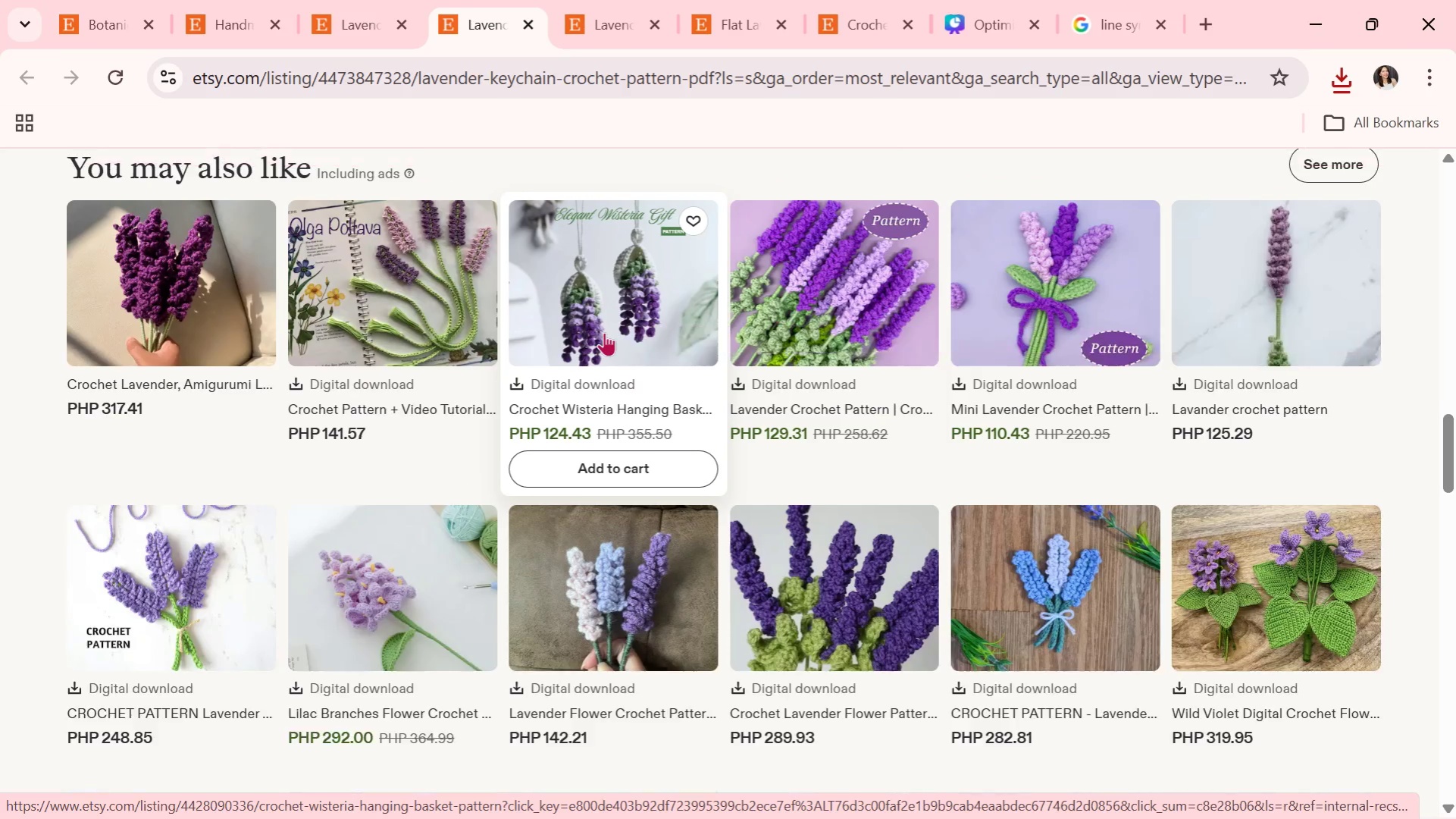 
scroll: coordinate [653, 583], scroll_direction: up, amount: 16.0
 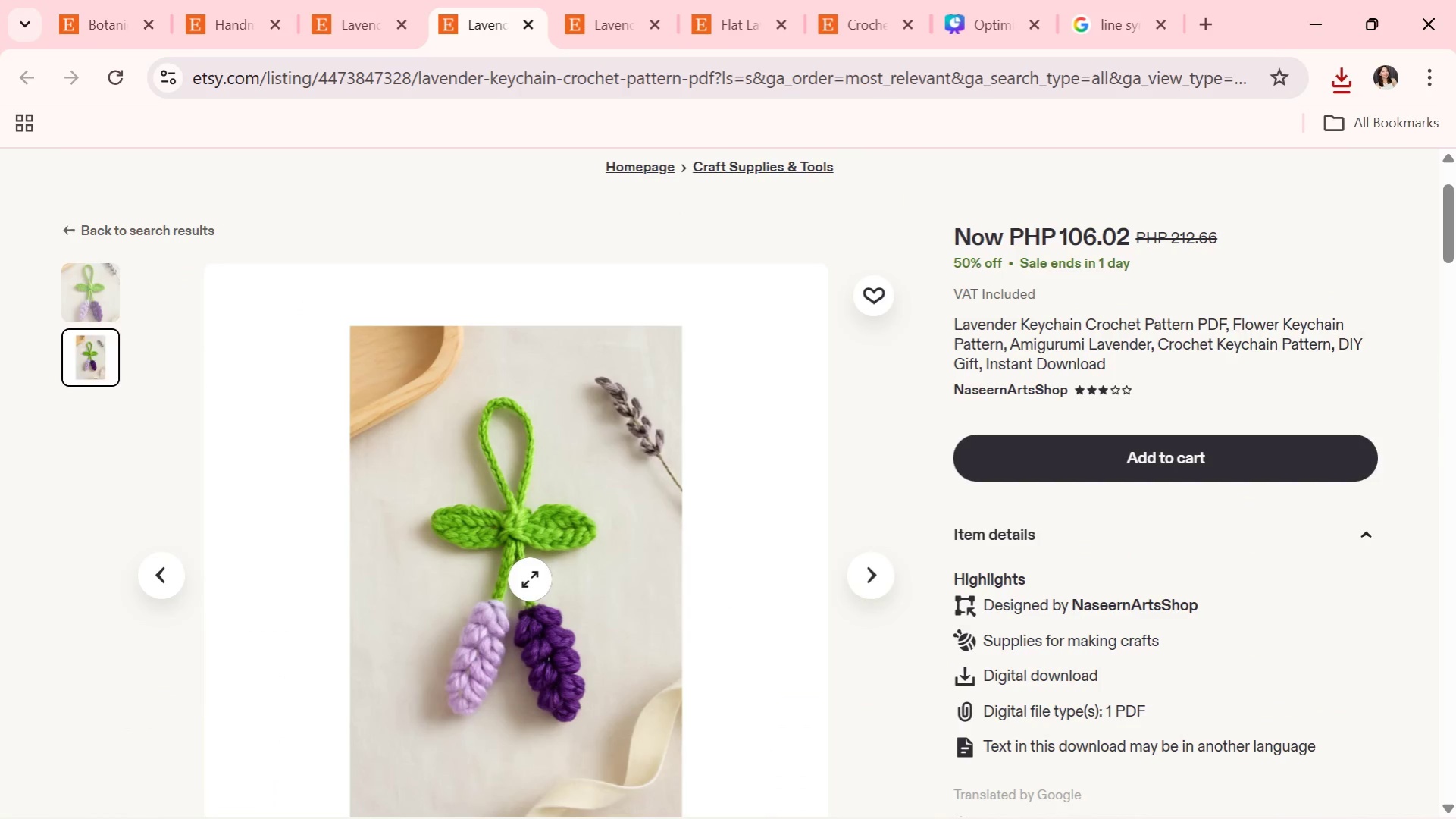 
right_click([603, 526])
 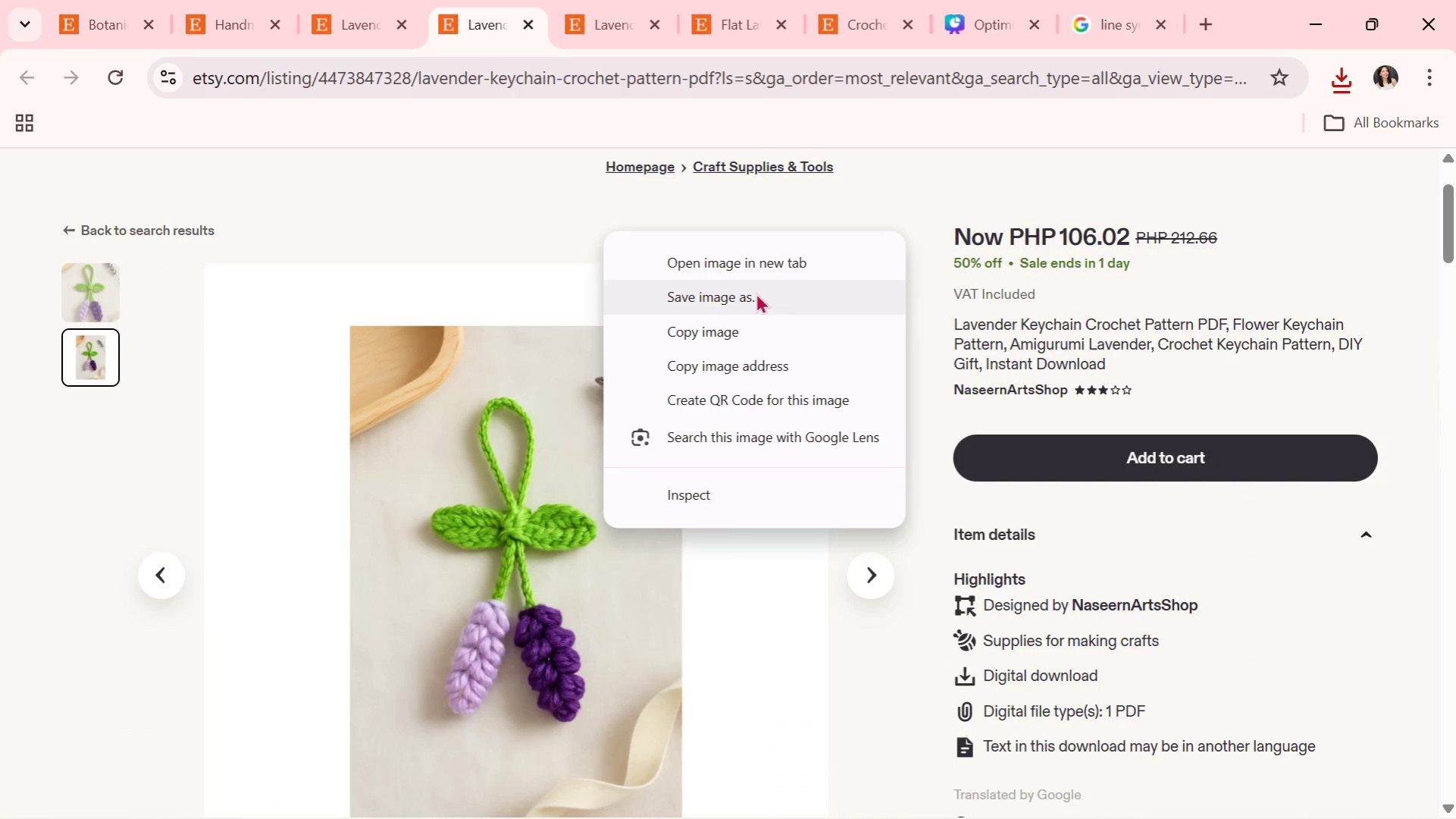 
left_click([756, 293])
 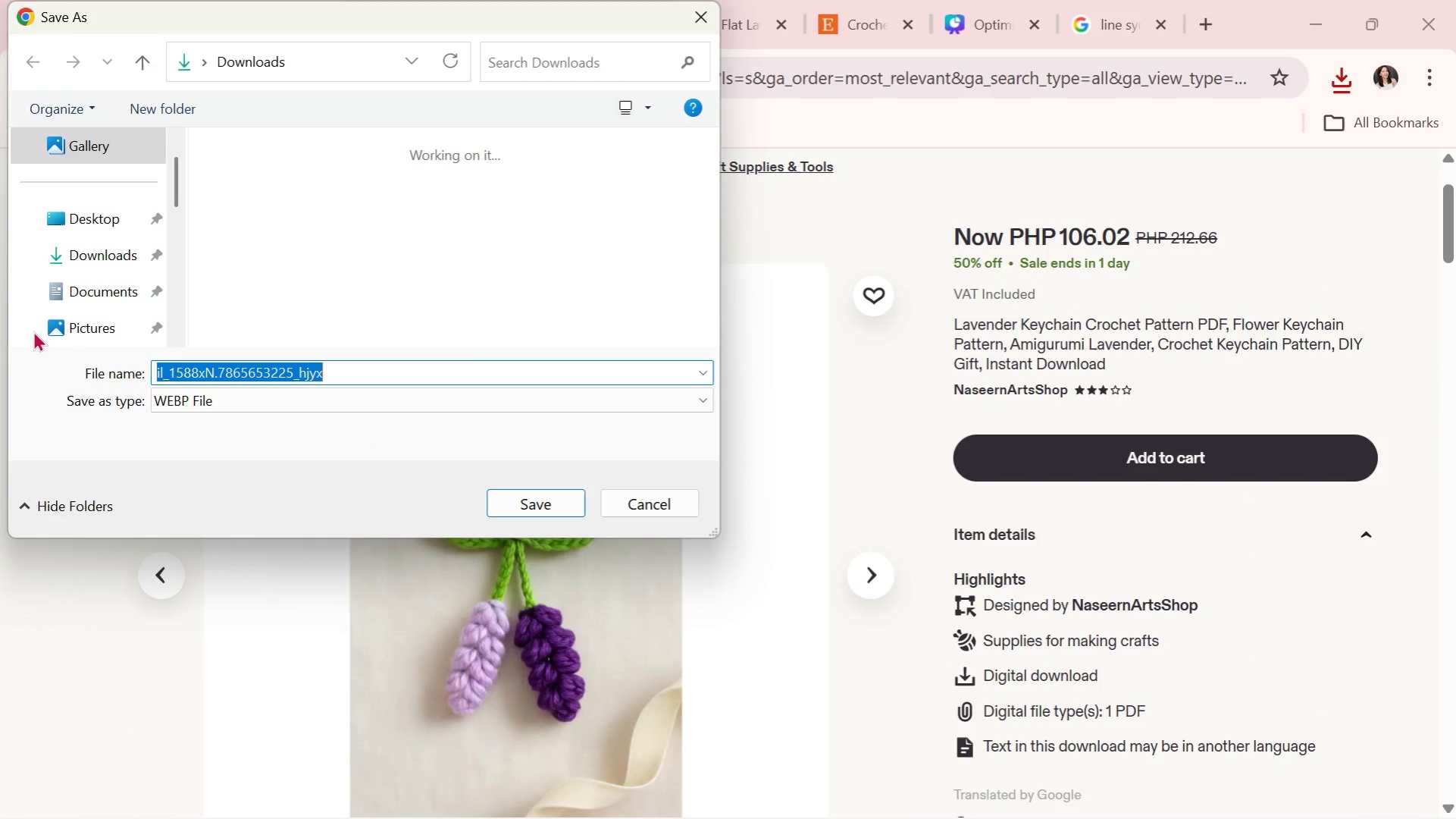 
double_click([97, 245])
 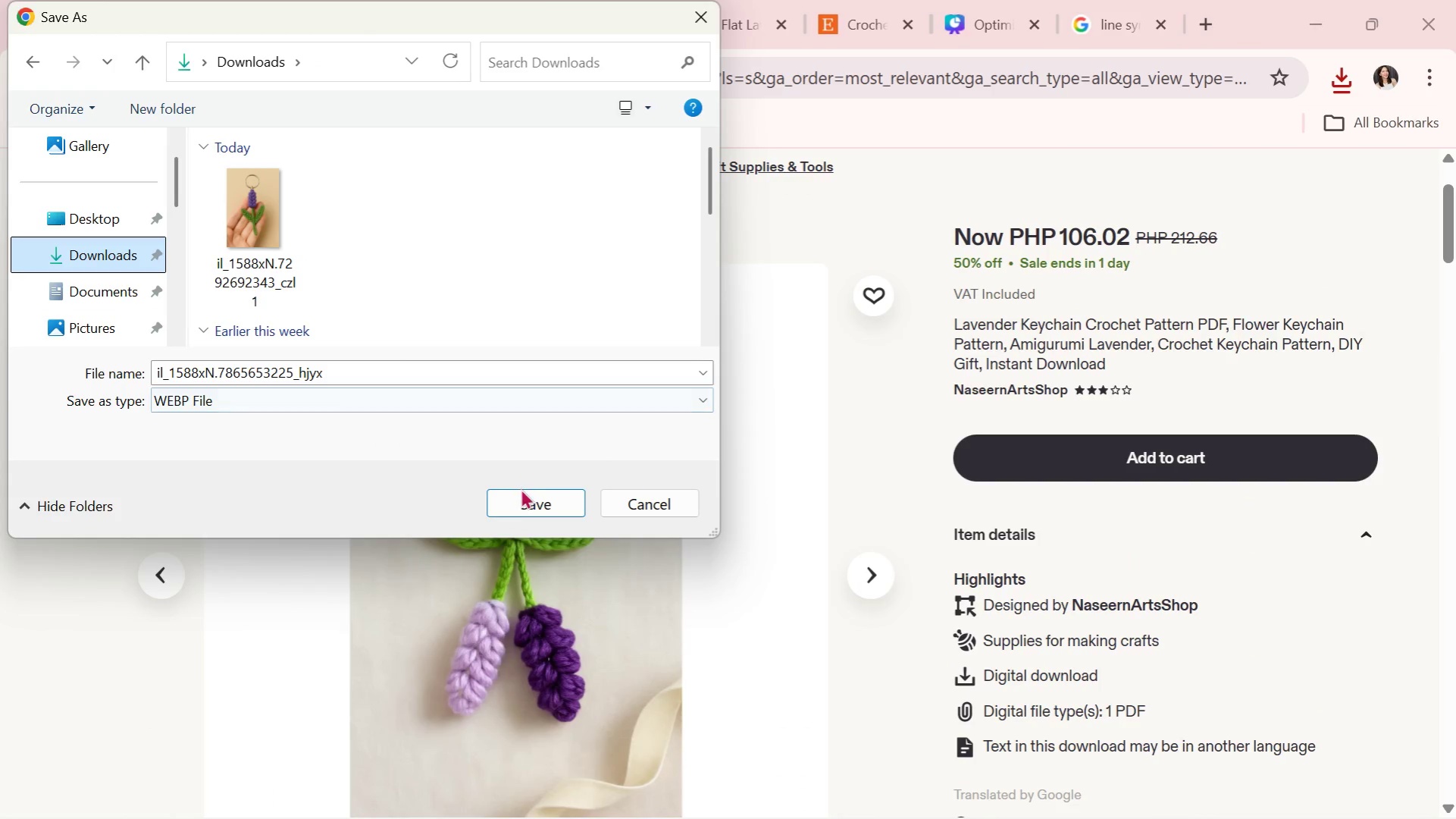 
left_click([521, 493])
 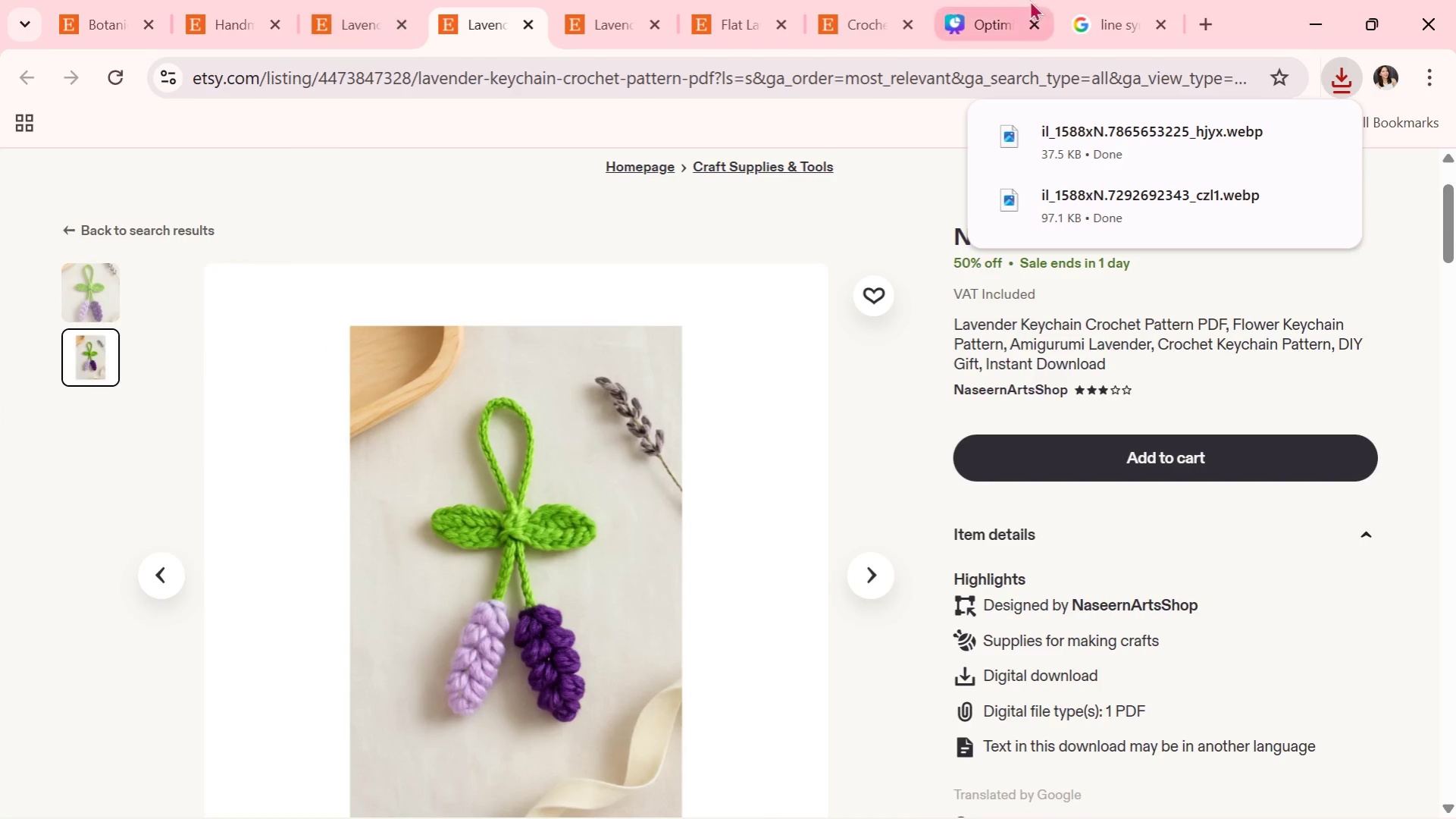 
left_click([994, 0])
 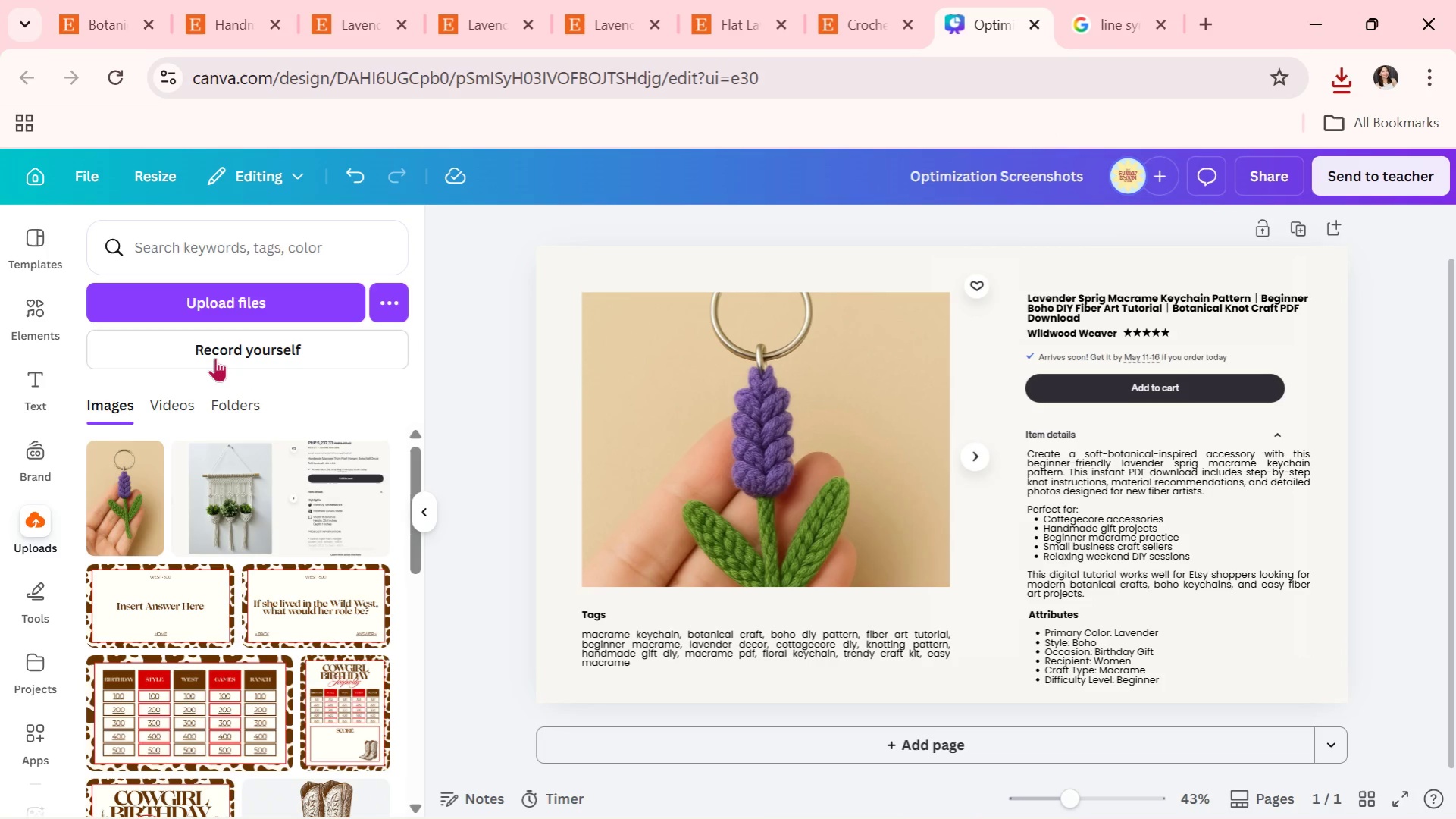 
left_click([234, 309])
 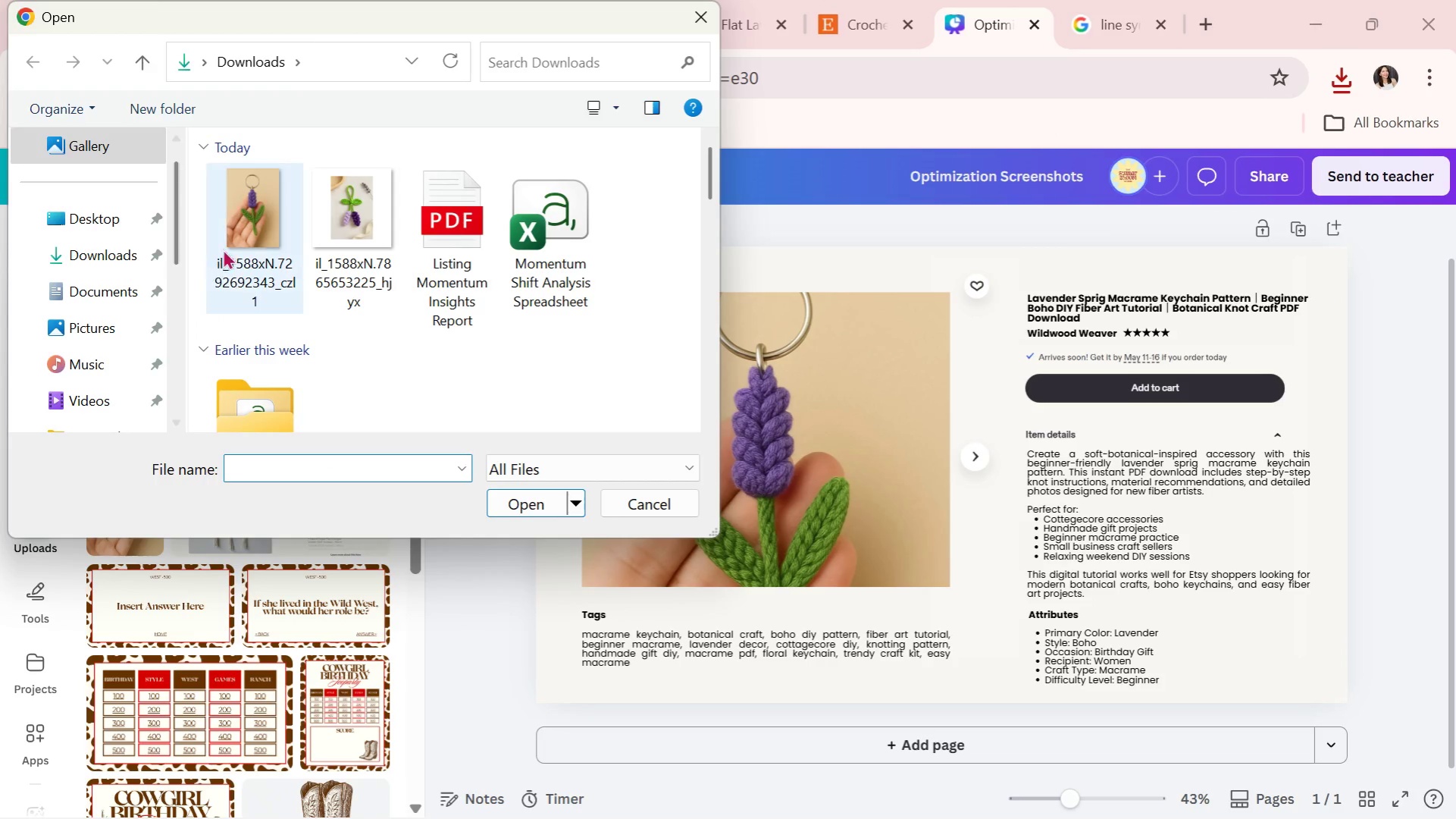 
double_click([348, 238])
 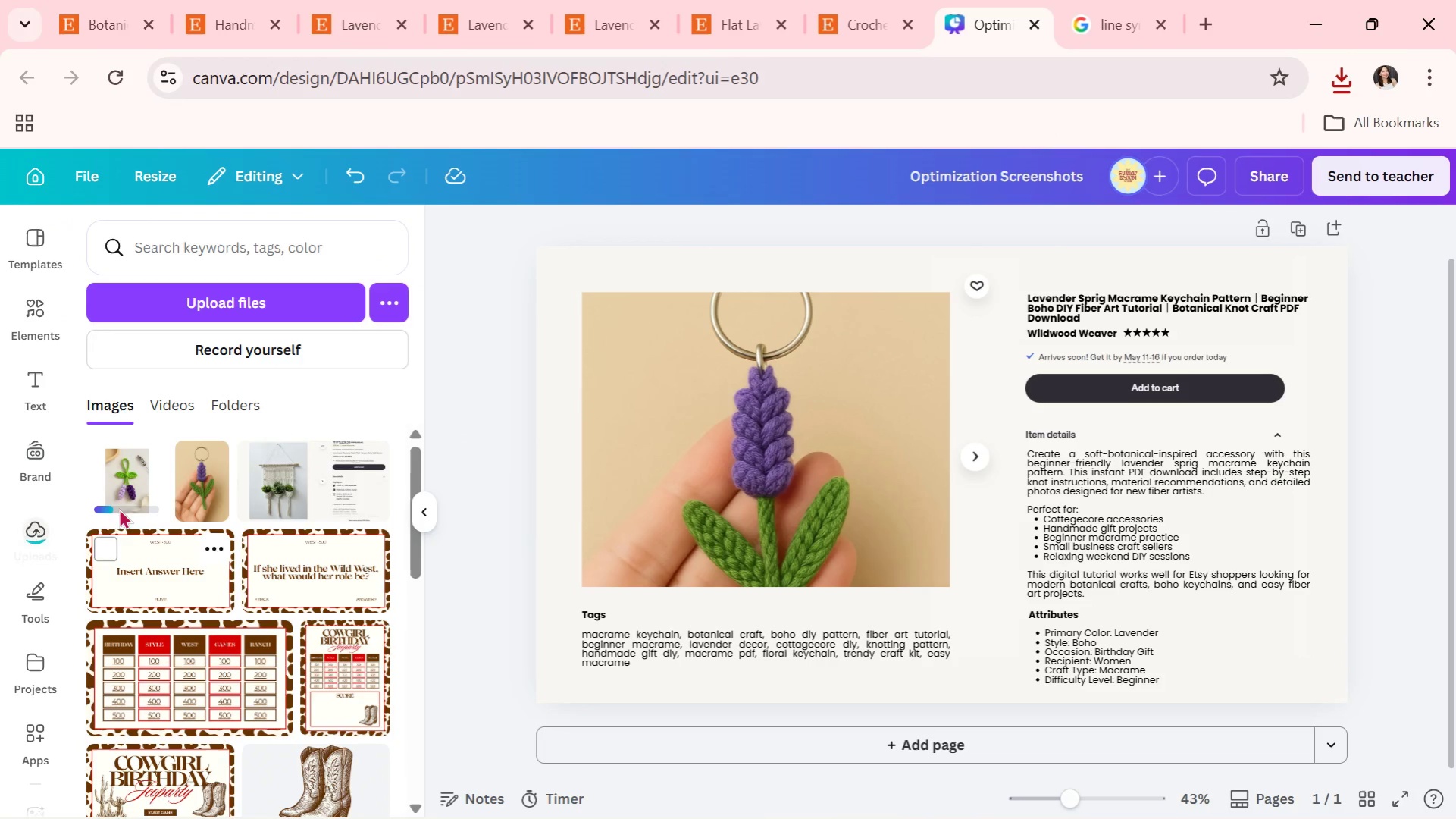 
left_click_drag(start_coordinate=[124, 489], to_coordinate=[747, 462])
 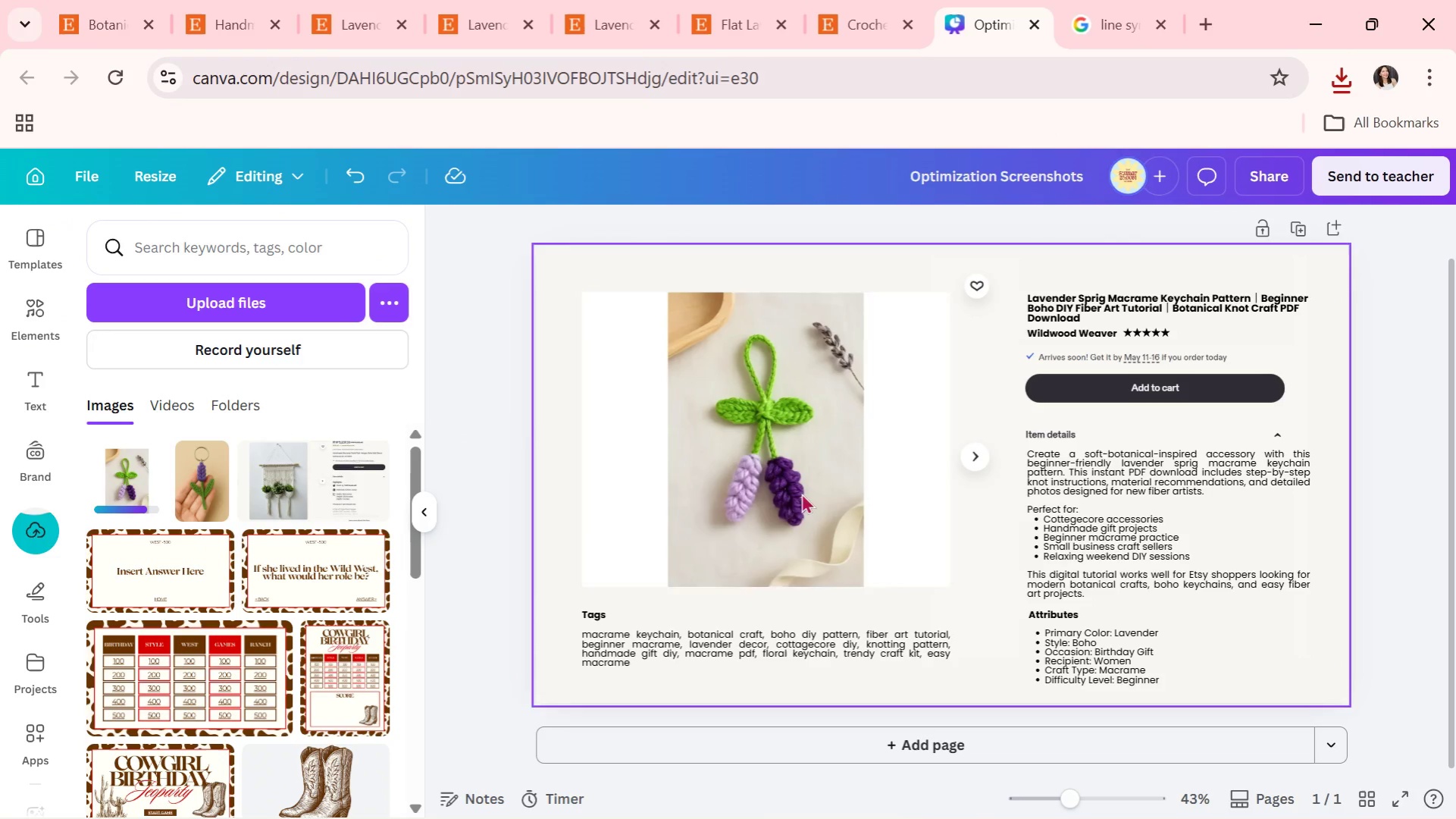 
double_click([831, 477])
 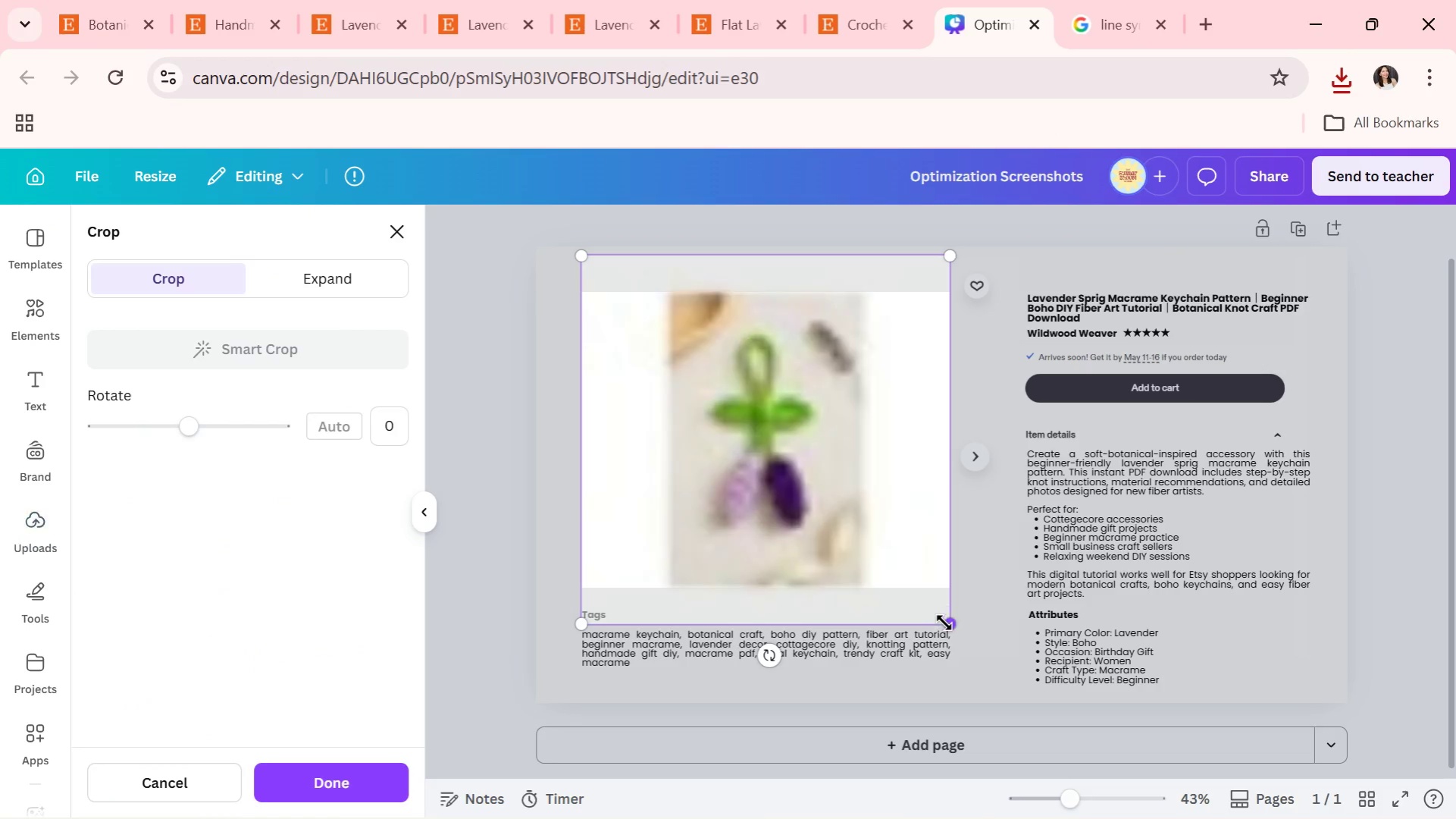 
left_click_drag(start_coordinate=[950, 623], to_coordinate=[1097, 784])
 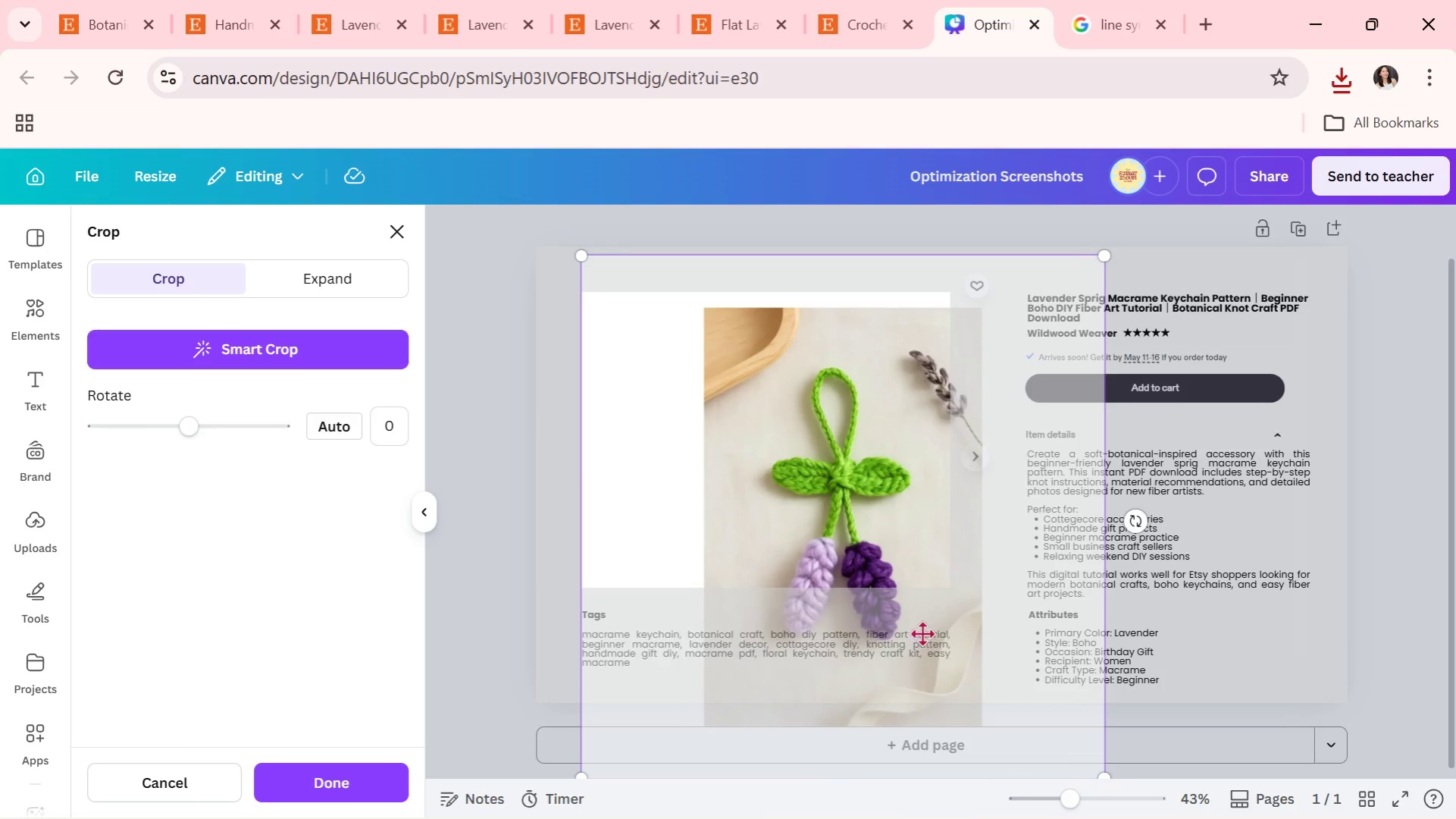 
left_click_drag(start_coordinate=[917, 630], to_coordinate=[799, 570])
 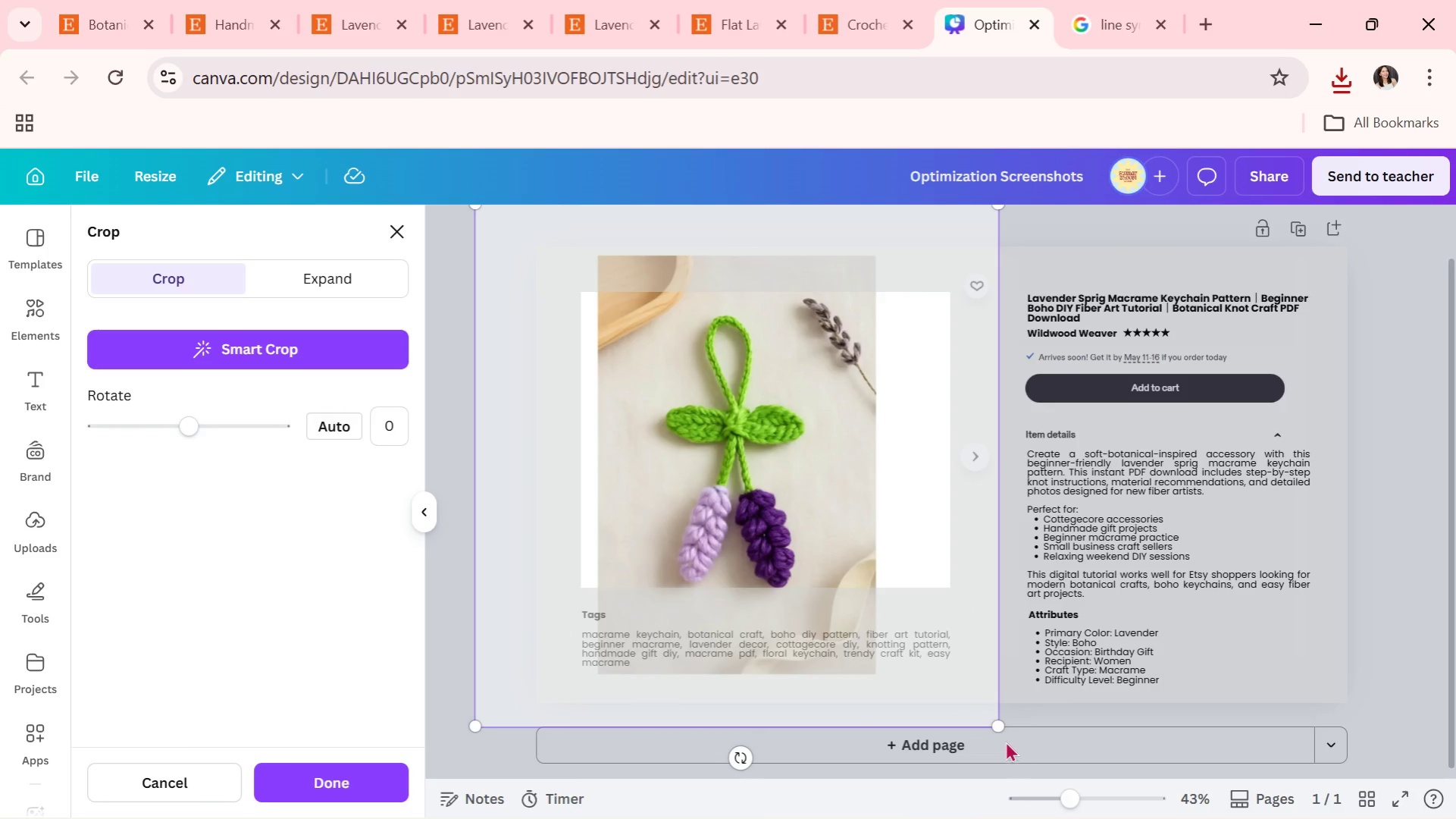 
left_click_drag(start_coordinate=[1009, 730], to_coordinate=[1119, 777])
 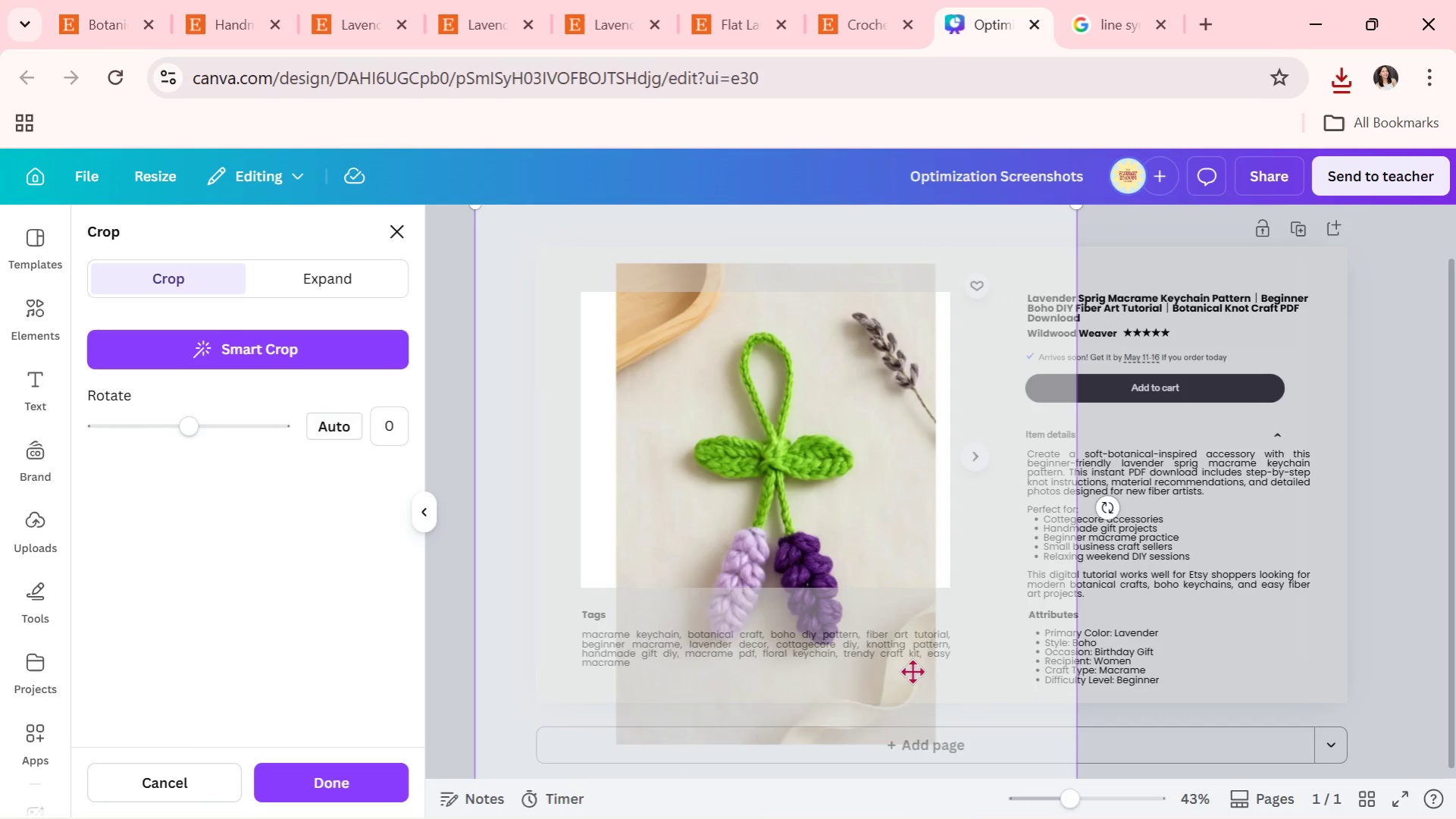 
left_click_drag(start_coordinate=[912, 671], to_coordinate=[869, 619])
 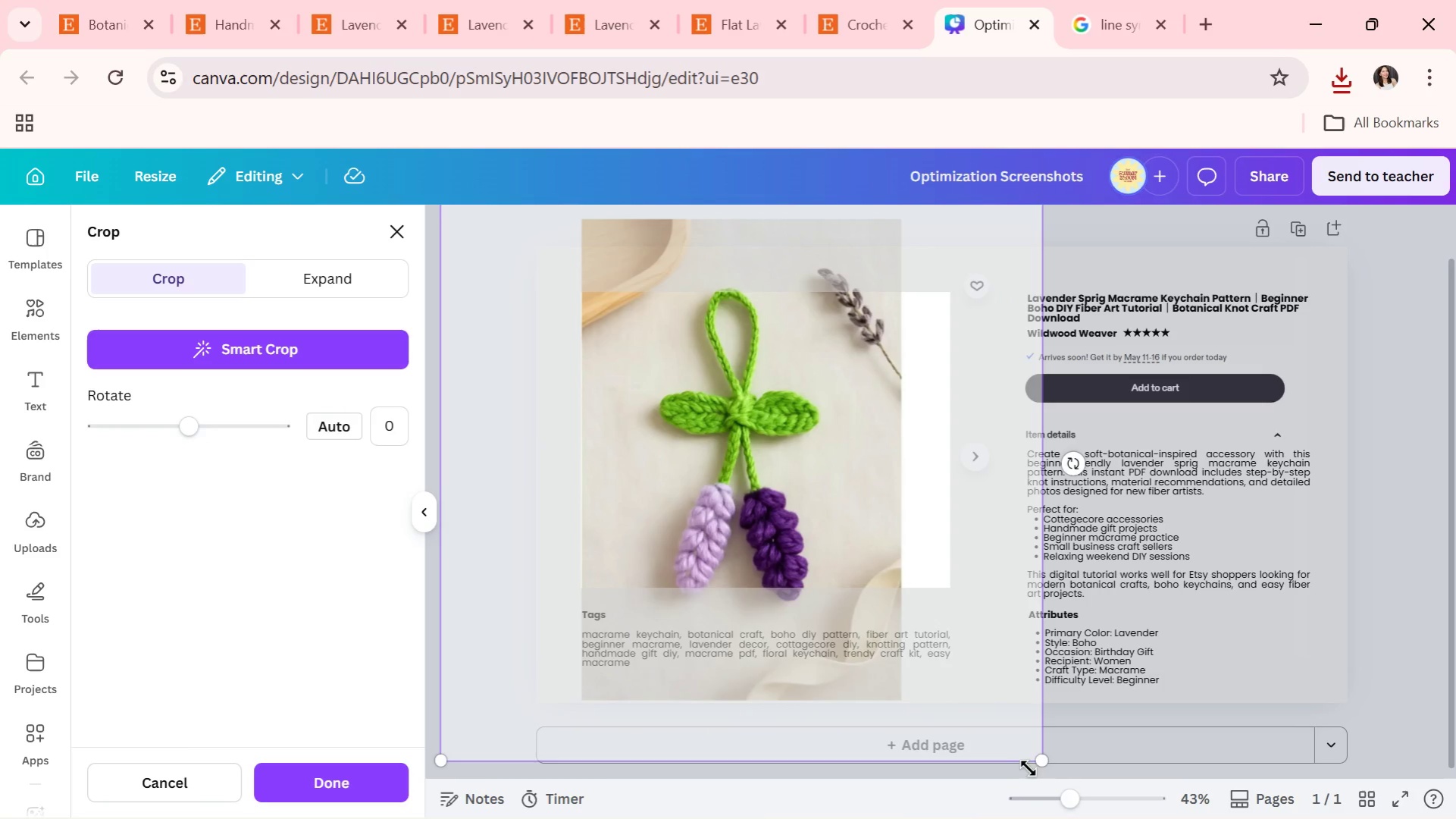 
left_click([1031, 765])
 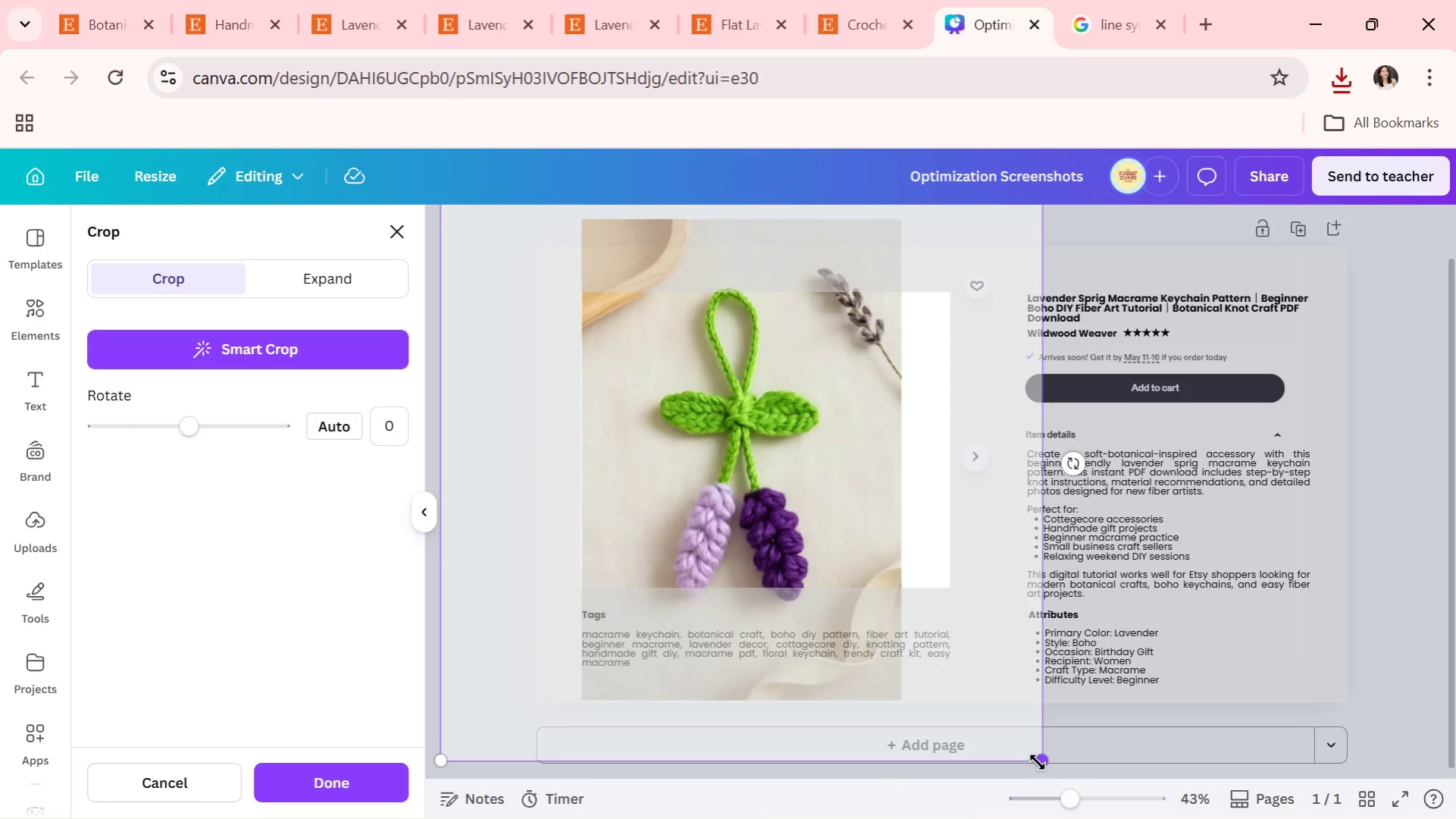 
left_click_drag(start_coordinate=[1036, 762], to_coordinate=[1092, 818])
 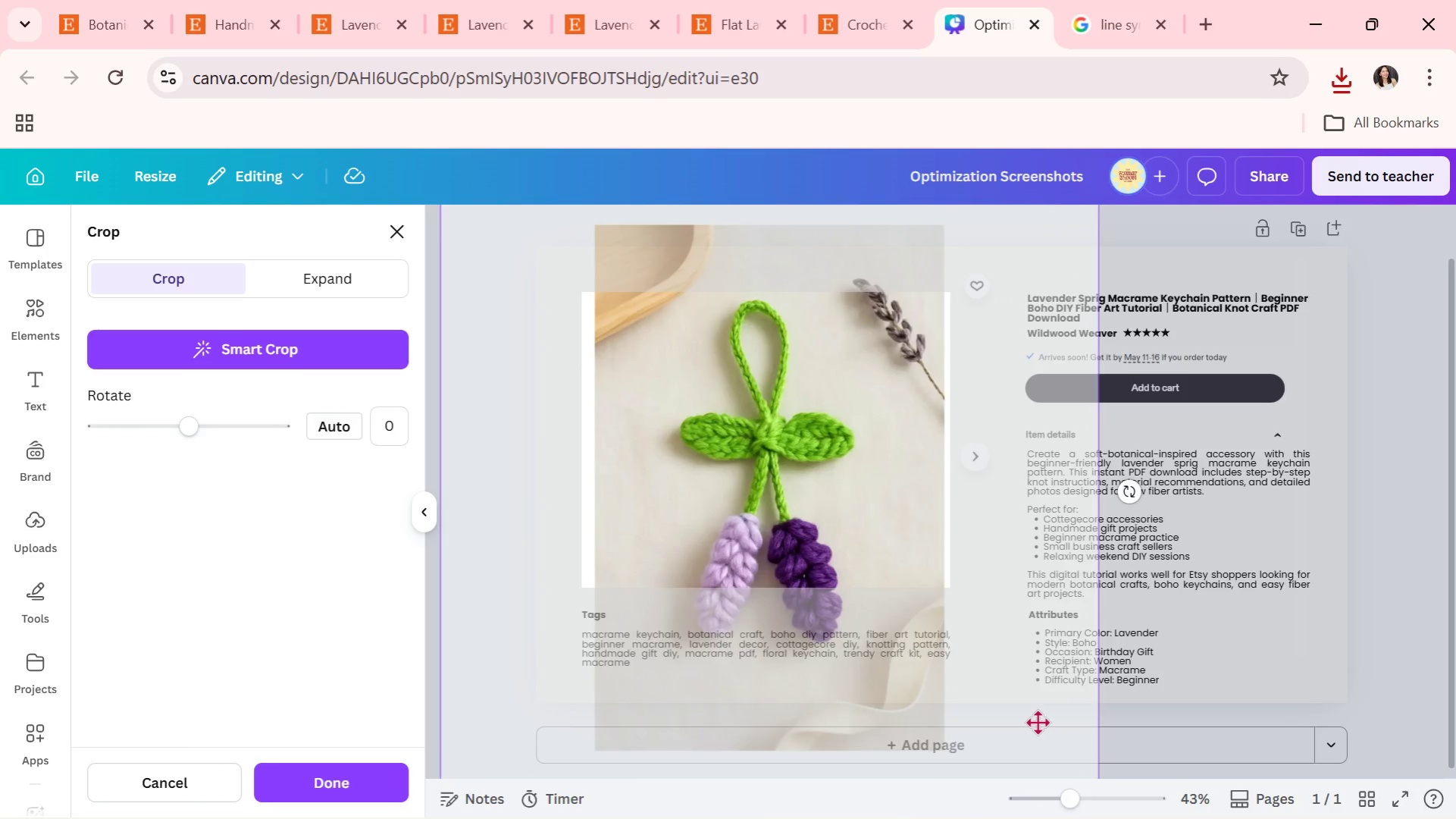 
left_click_drag(start_coordinate=[1037, 722], to_coordinate=[1022, 676])
 